 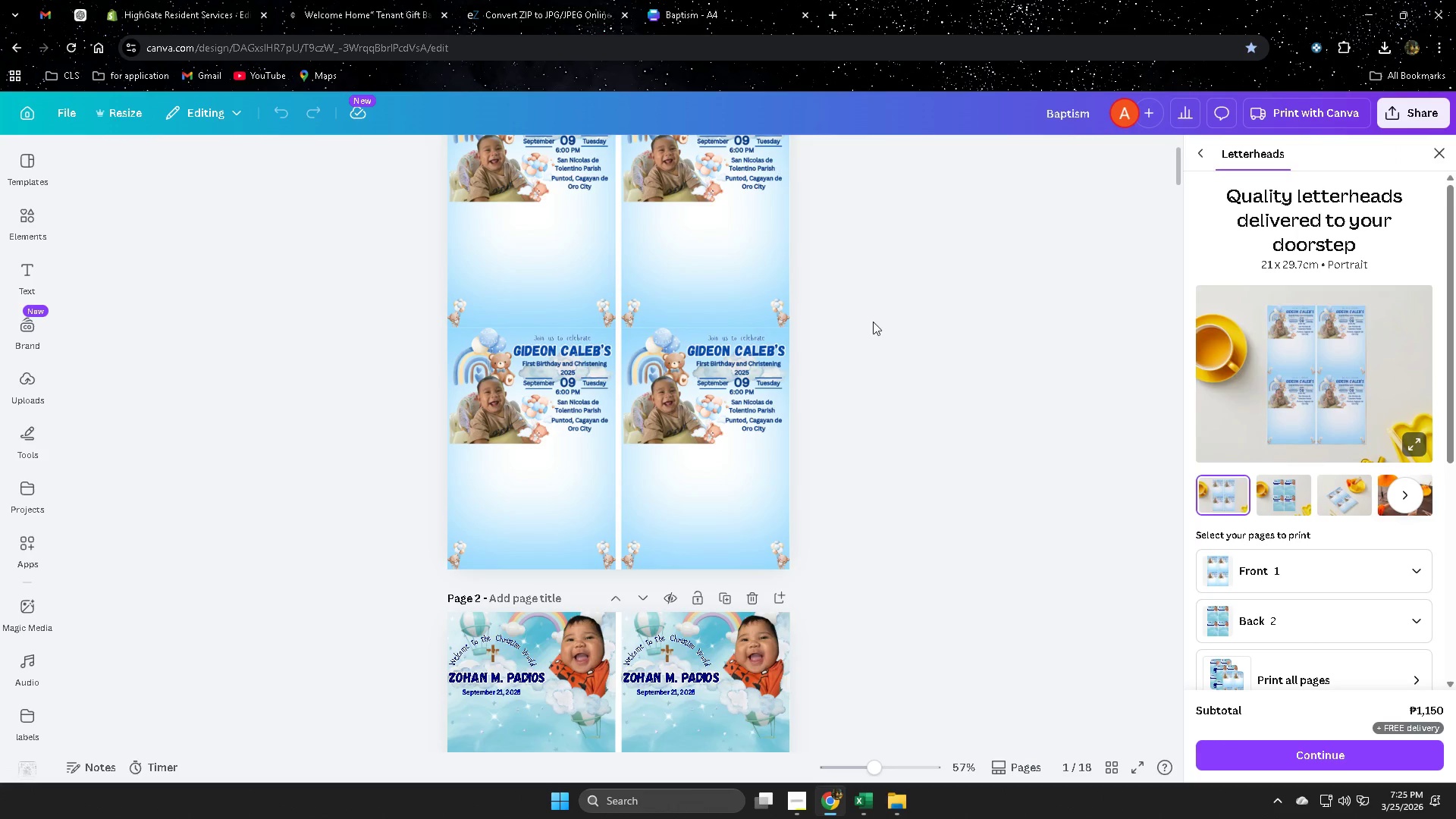 
scroll: coordinate [221, 550], scroll_direction: up, amount: 7.0
 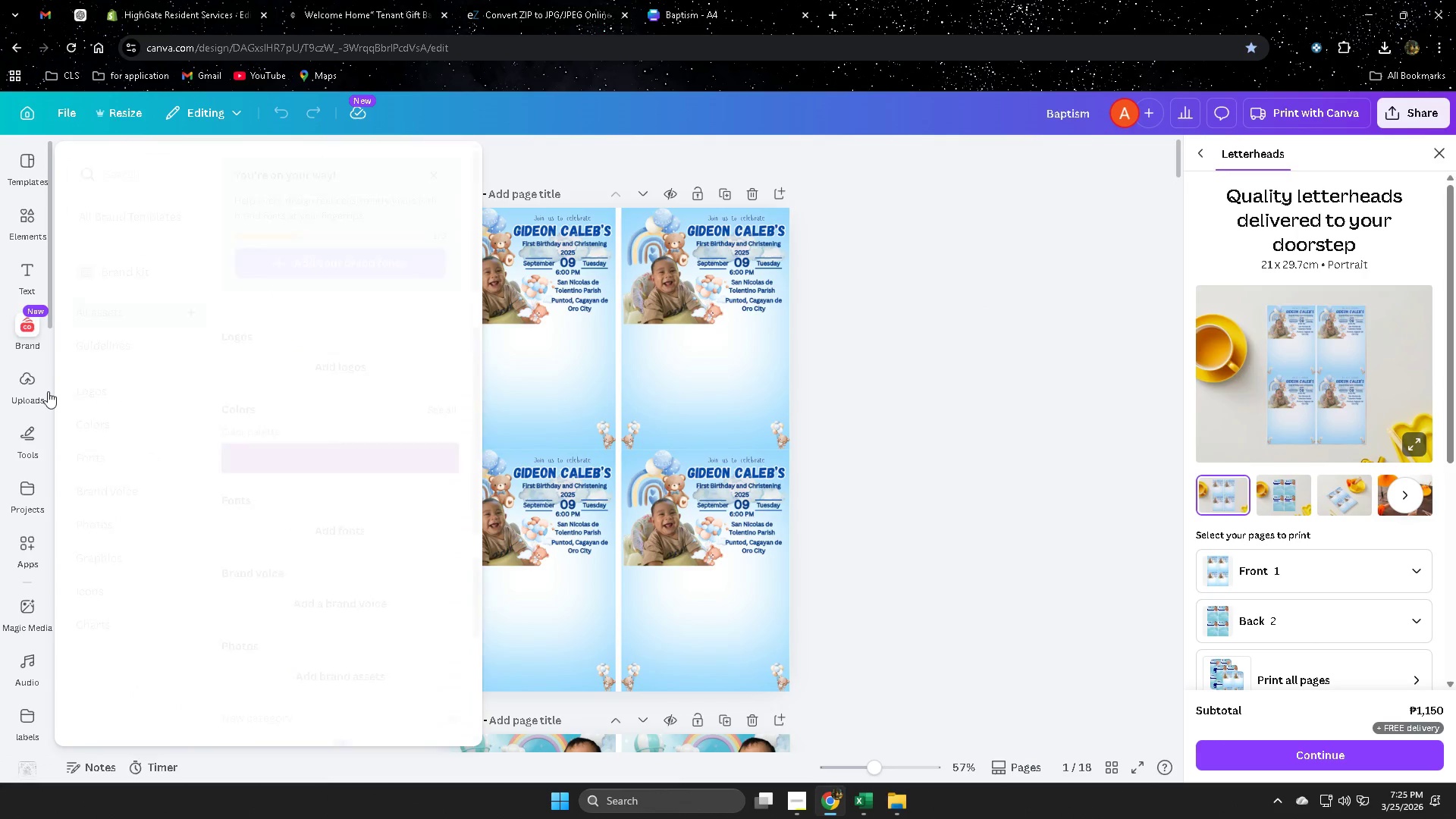 
left_click([24, 121])
 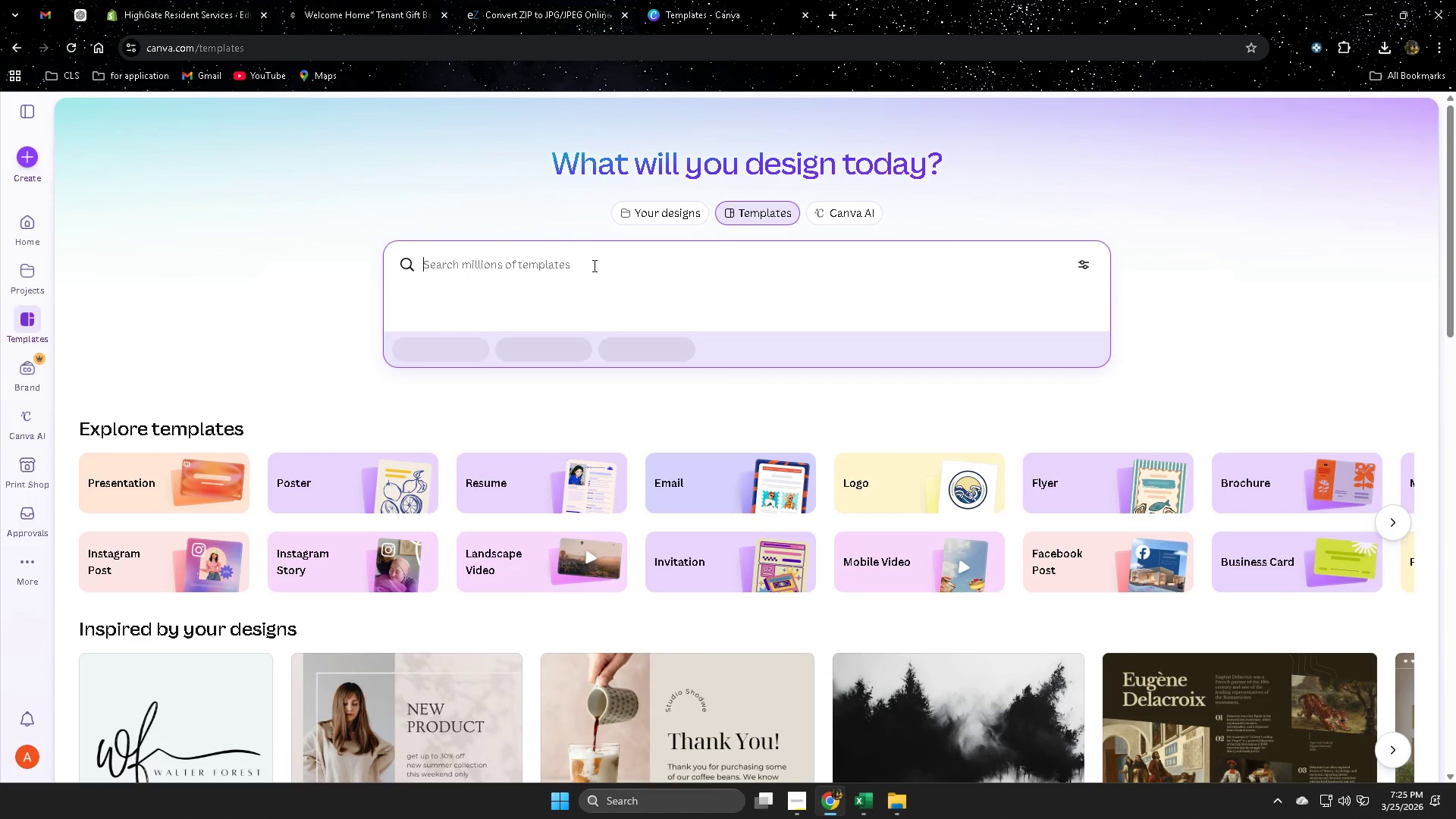 
wait(5.2)
 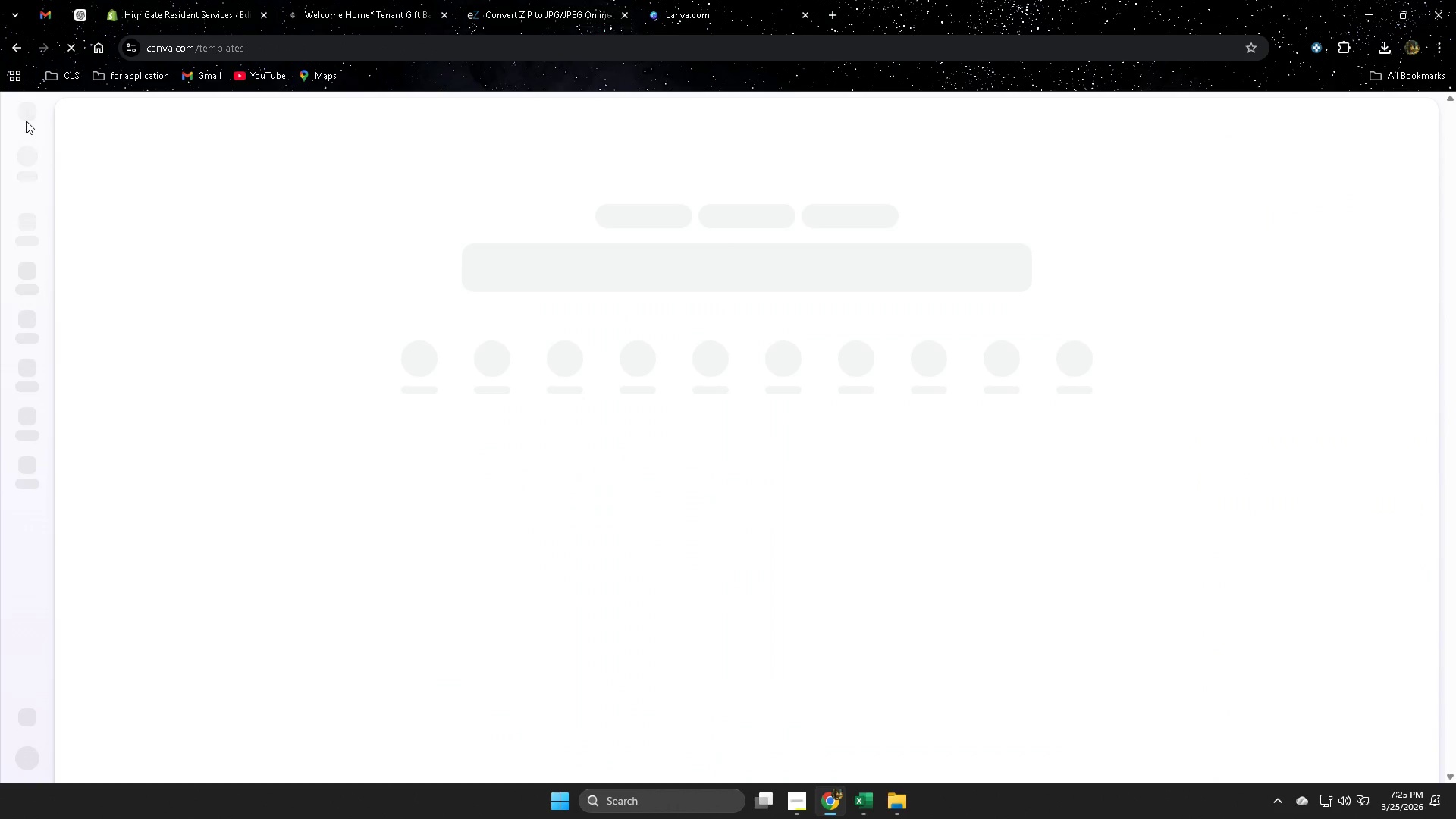 
type(jpg to fdf)
key(Backspace)
key(Backspace)
key(Backspace)
type(pdf)
 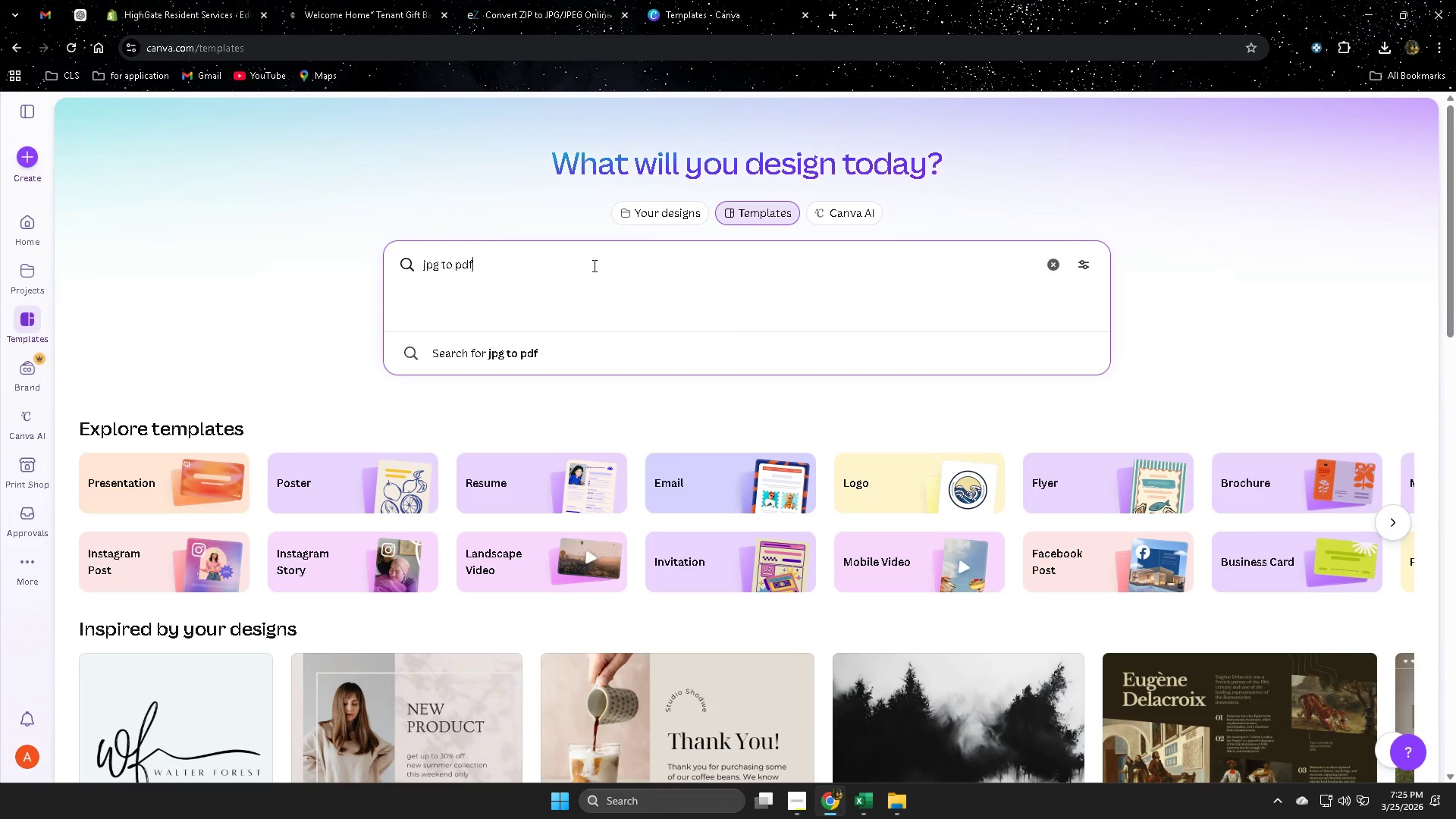 
key(Enter)
 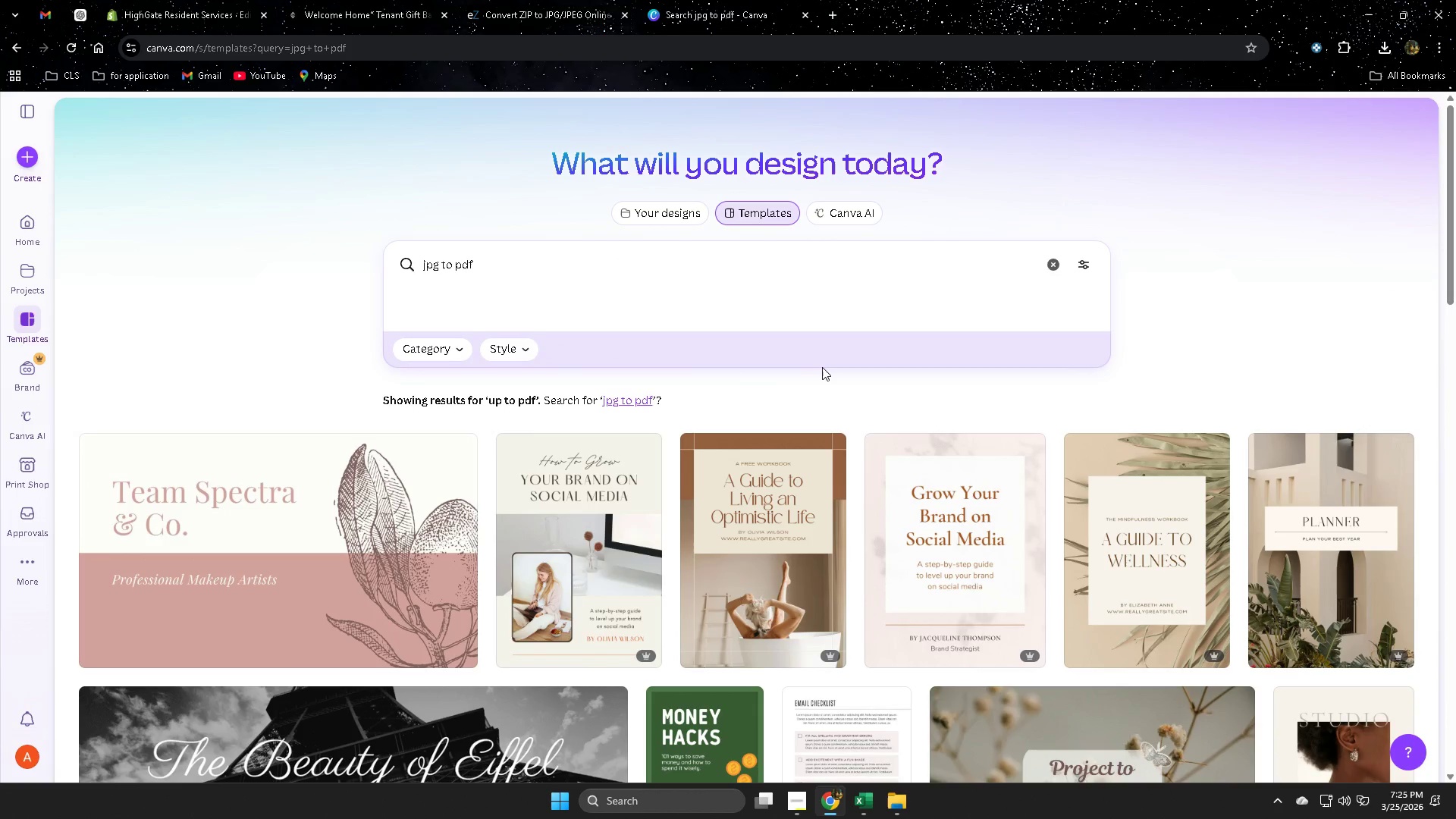 
scroll: coordinate [902, 397], scroll_direction: down, amount: 3.0
 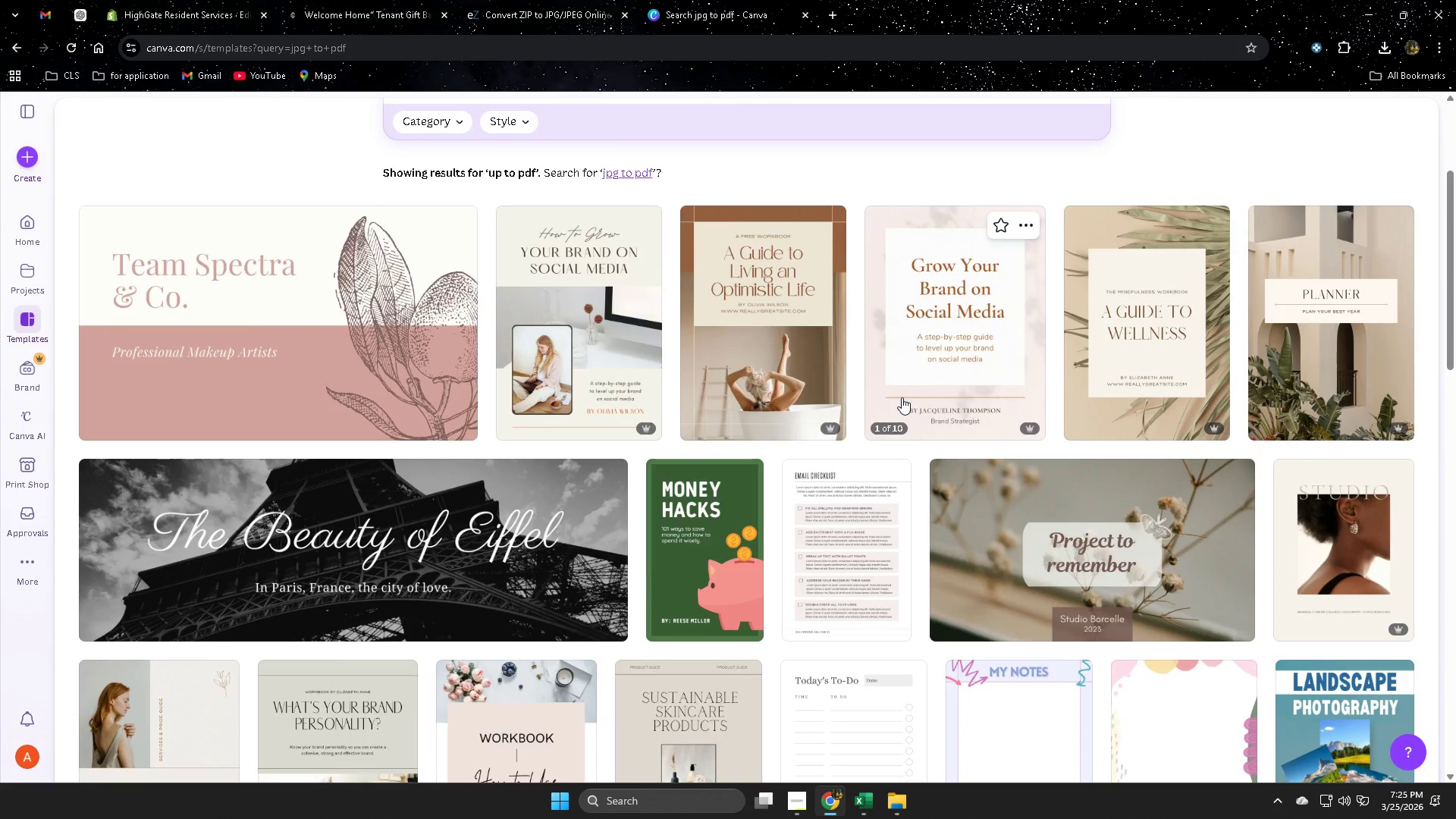 
scroll: coordinate [901, 397], scroll_direction: up, amount: 6.0
 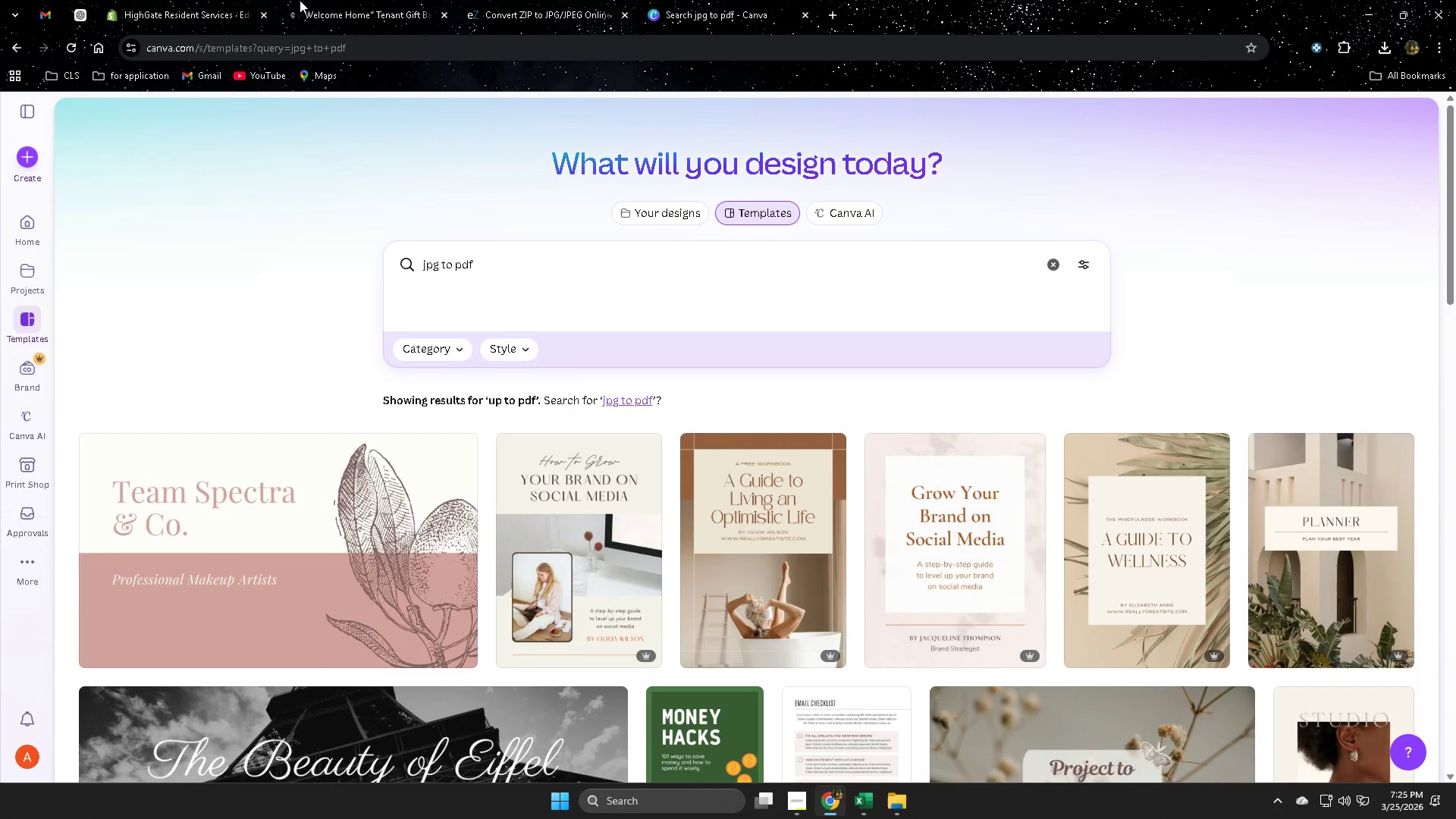 
double_click([202, 1])
 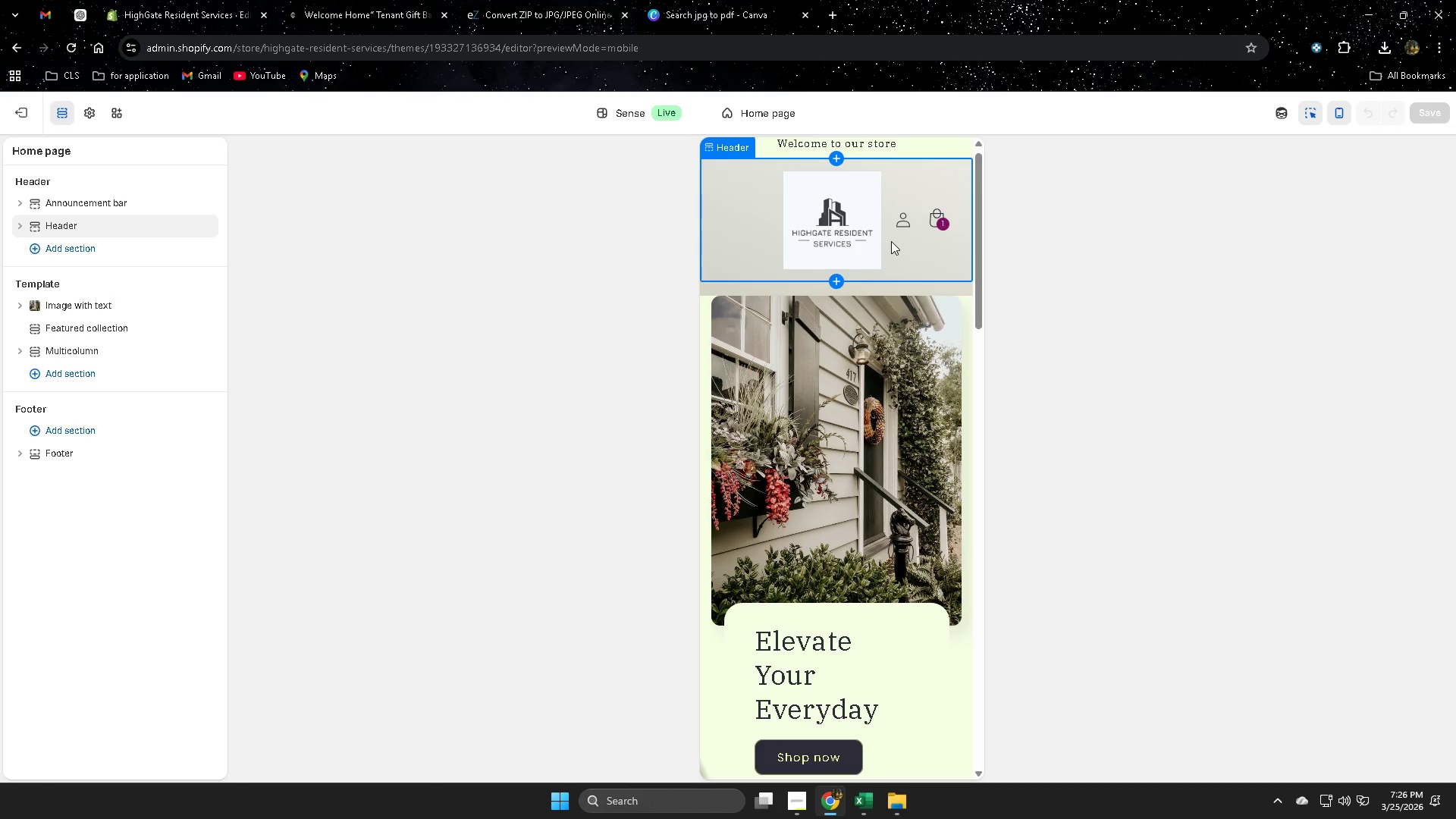 
wait(7.8)
 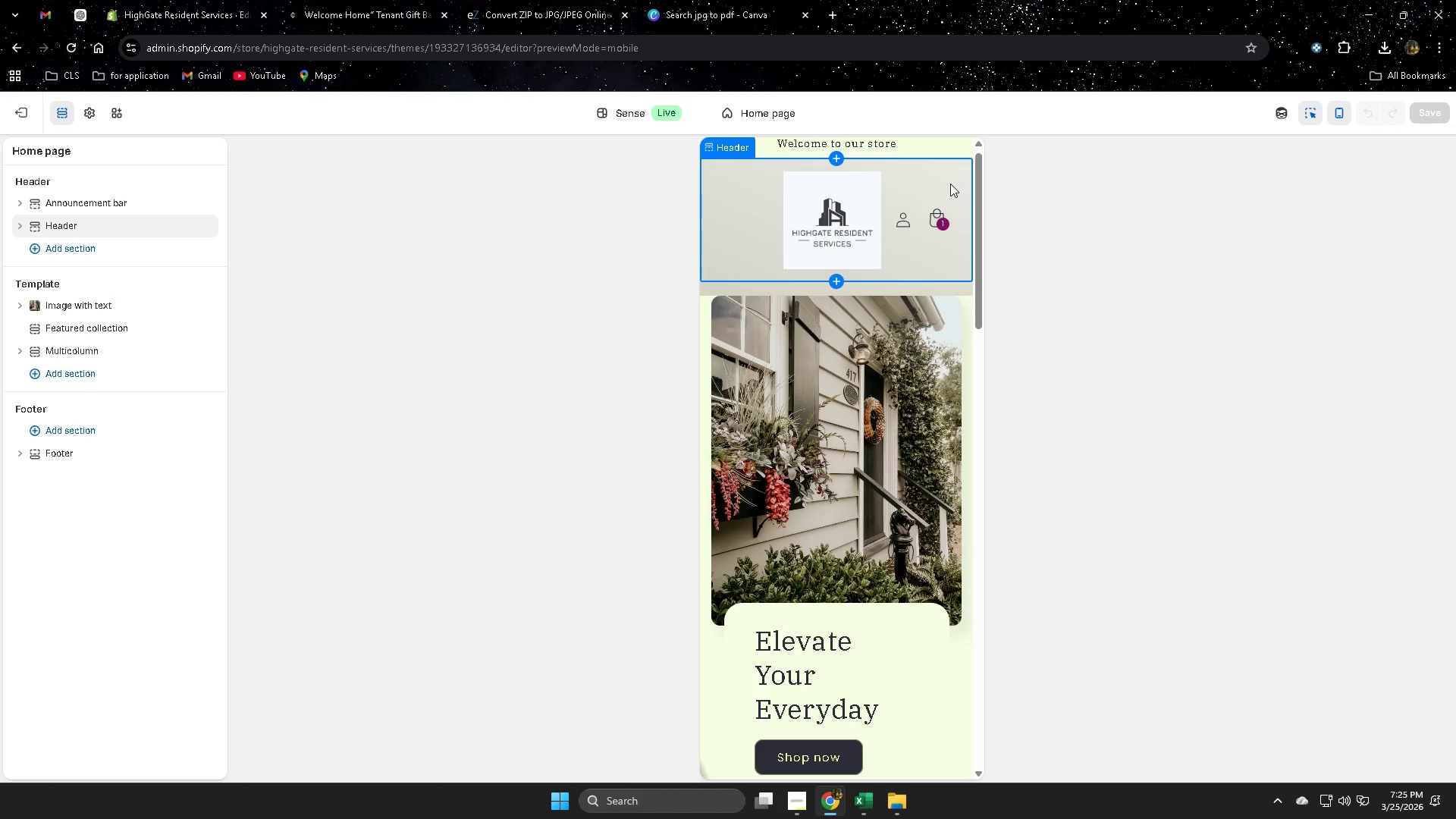 
scroll: coordinate [427, 370], scroll_direction: up, amount: 2.0
 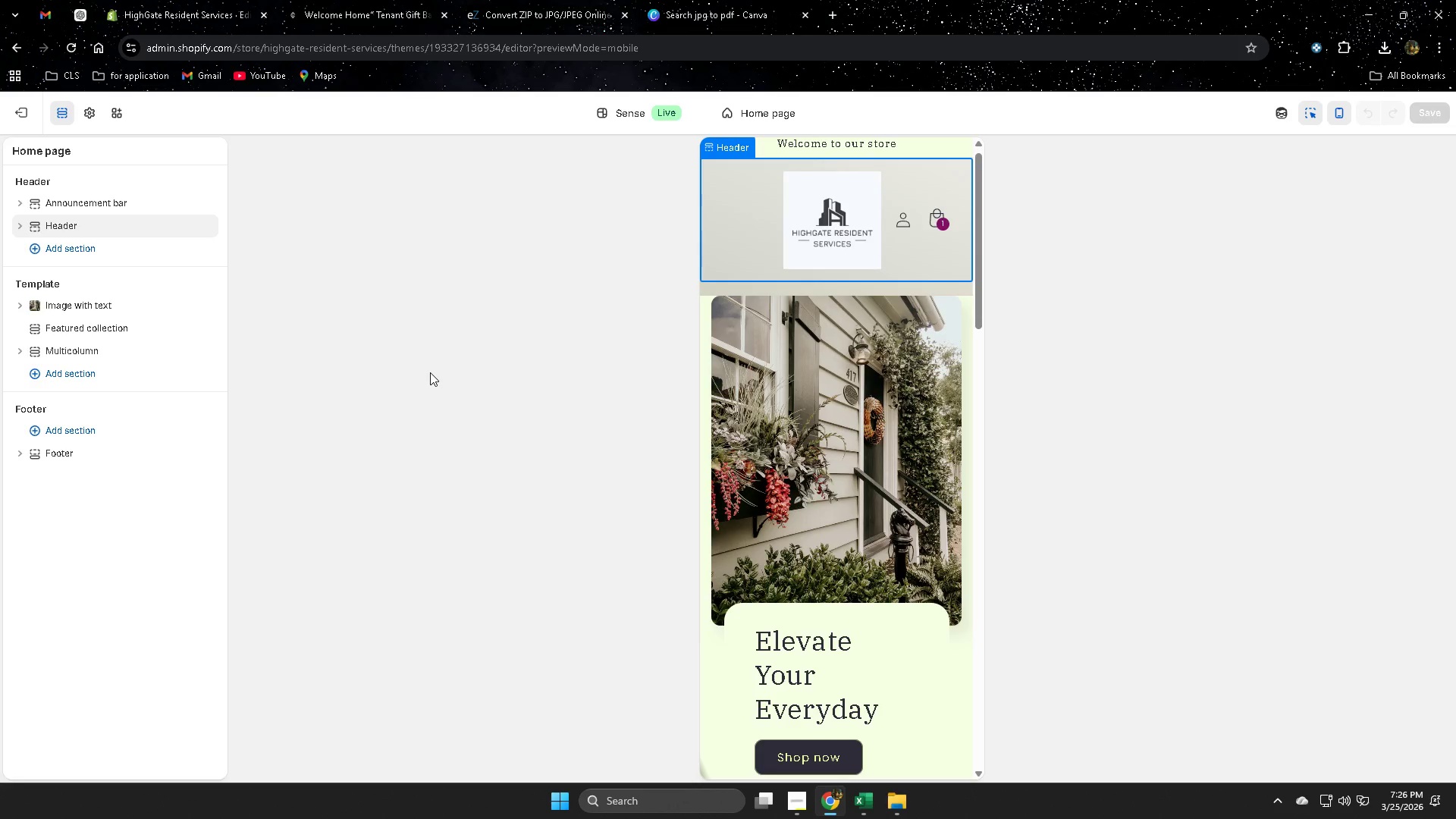 
wait(5.65)
 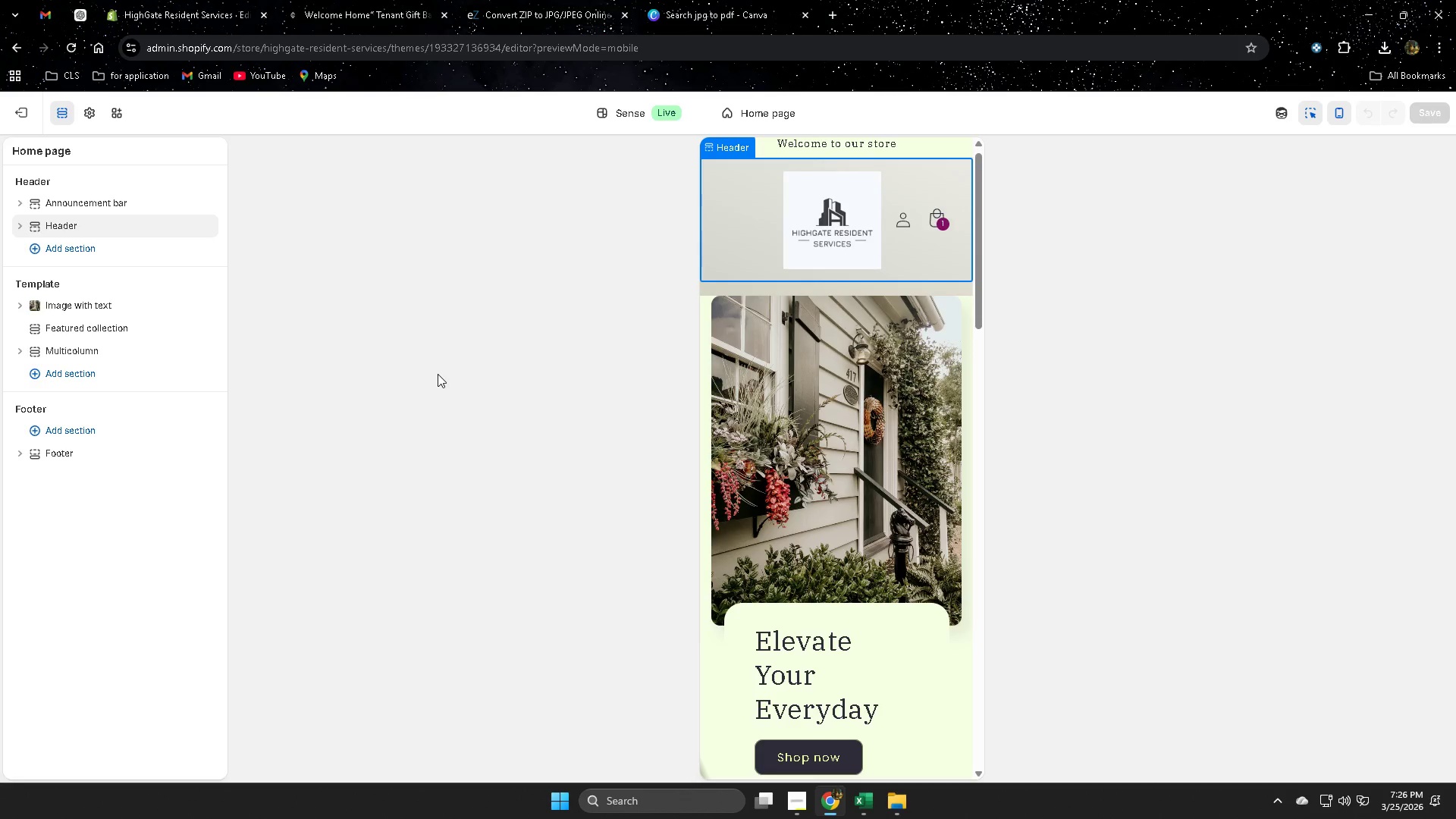 
left_click([349, 0])
 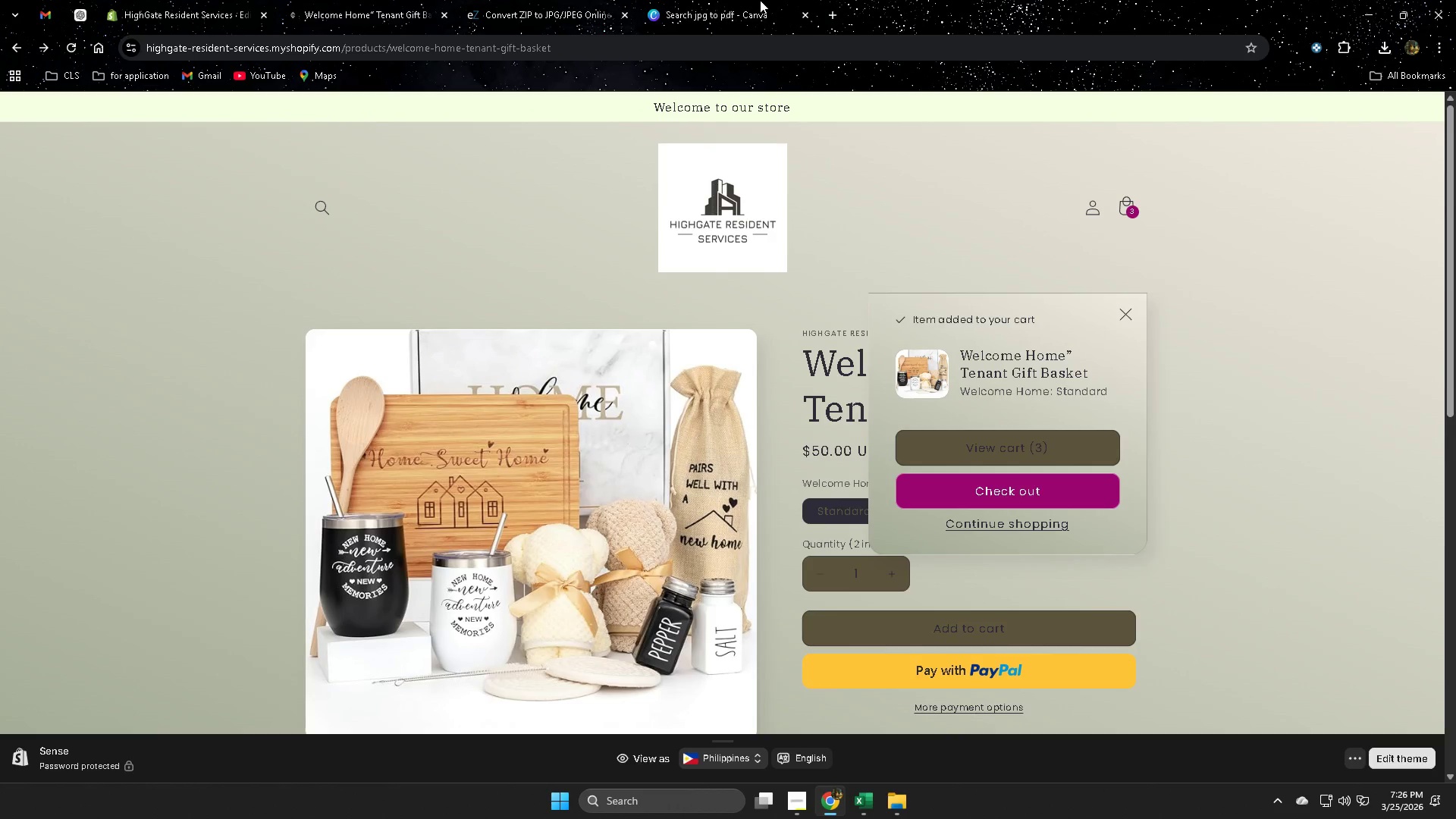 
left_click([526, 0])
 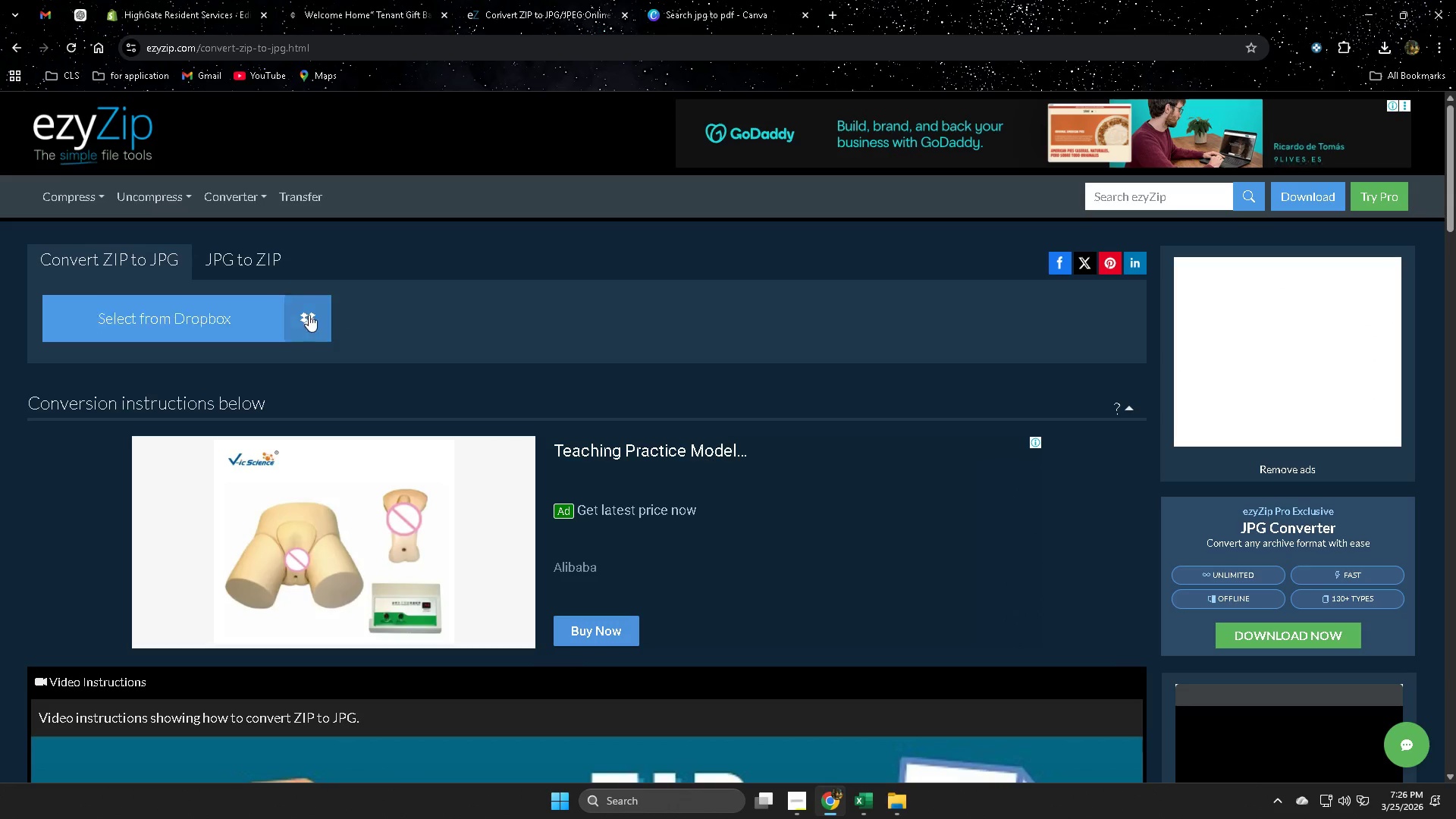 
left_click([224, 256])
 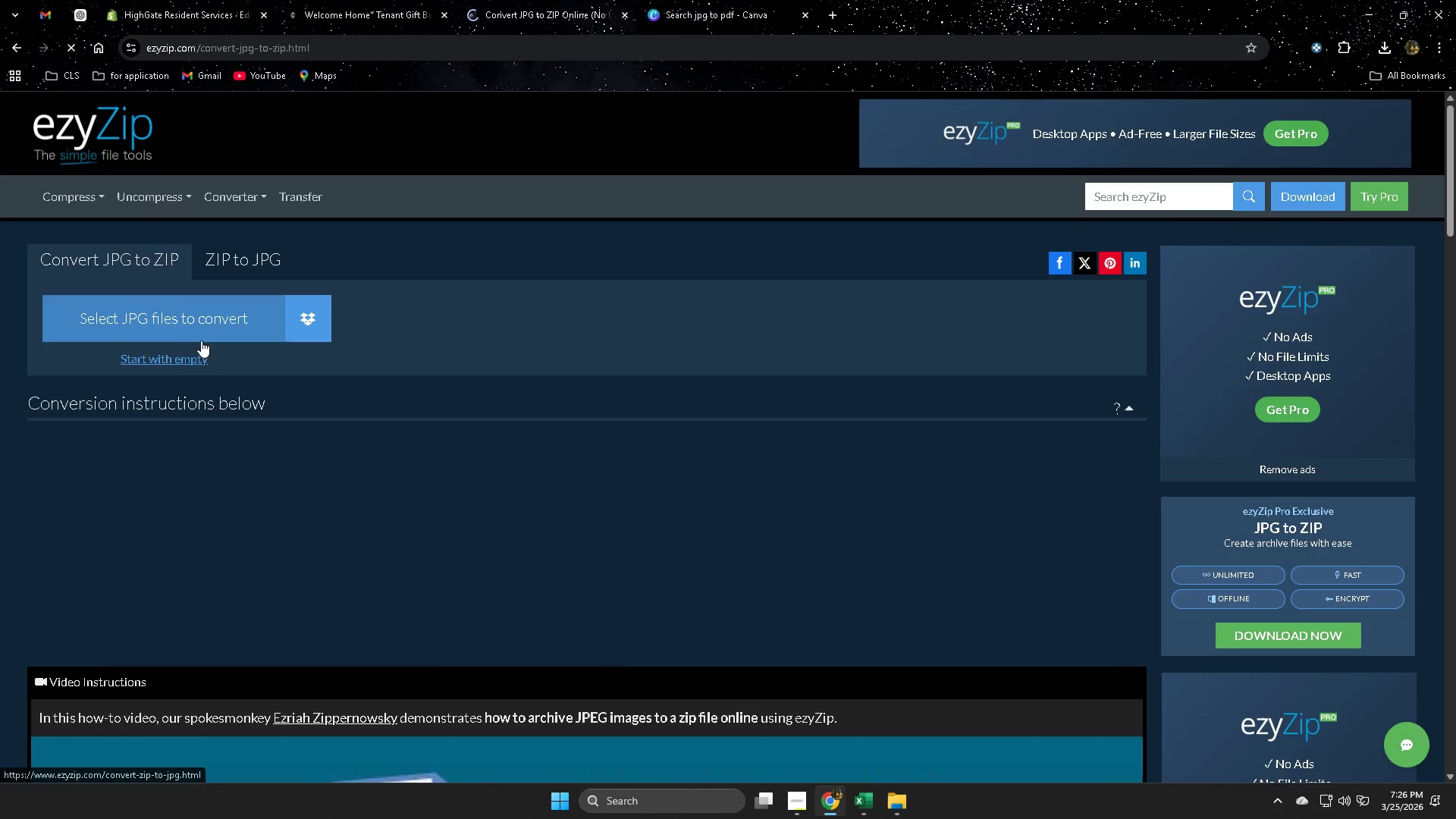 
left_click([185, 330])
 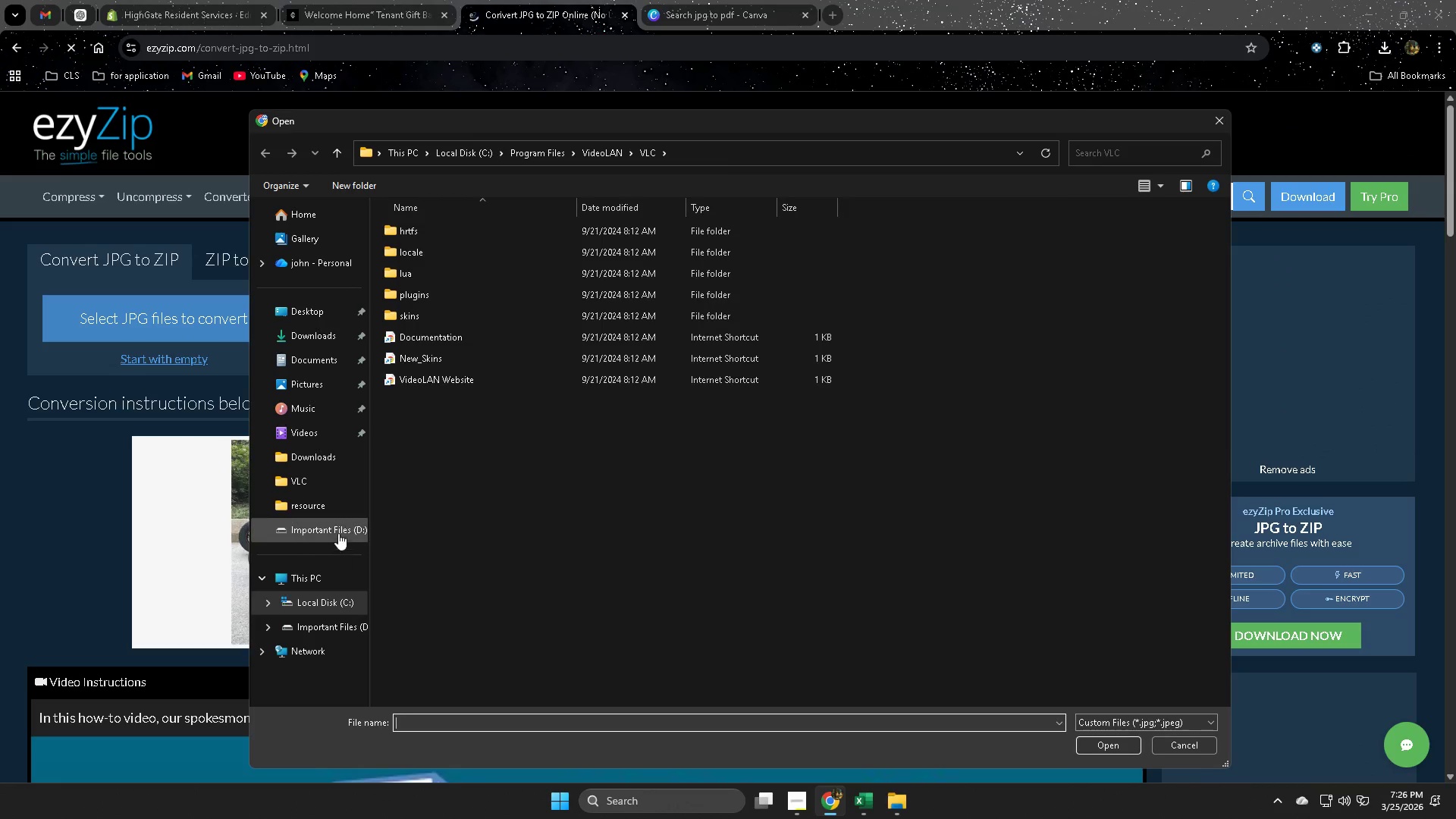 
left_click([336, 630])
 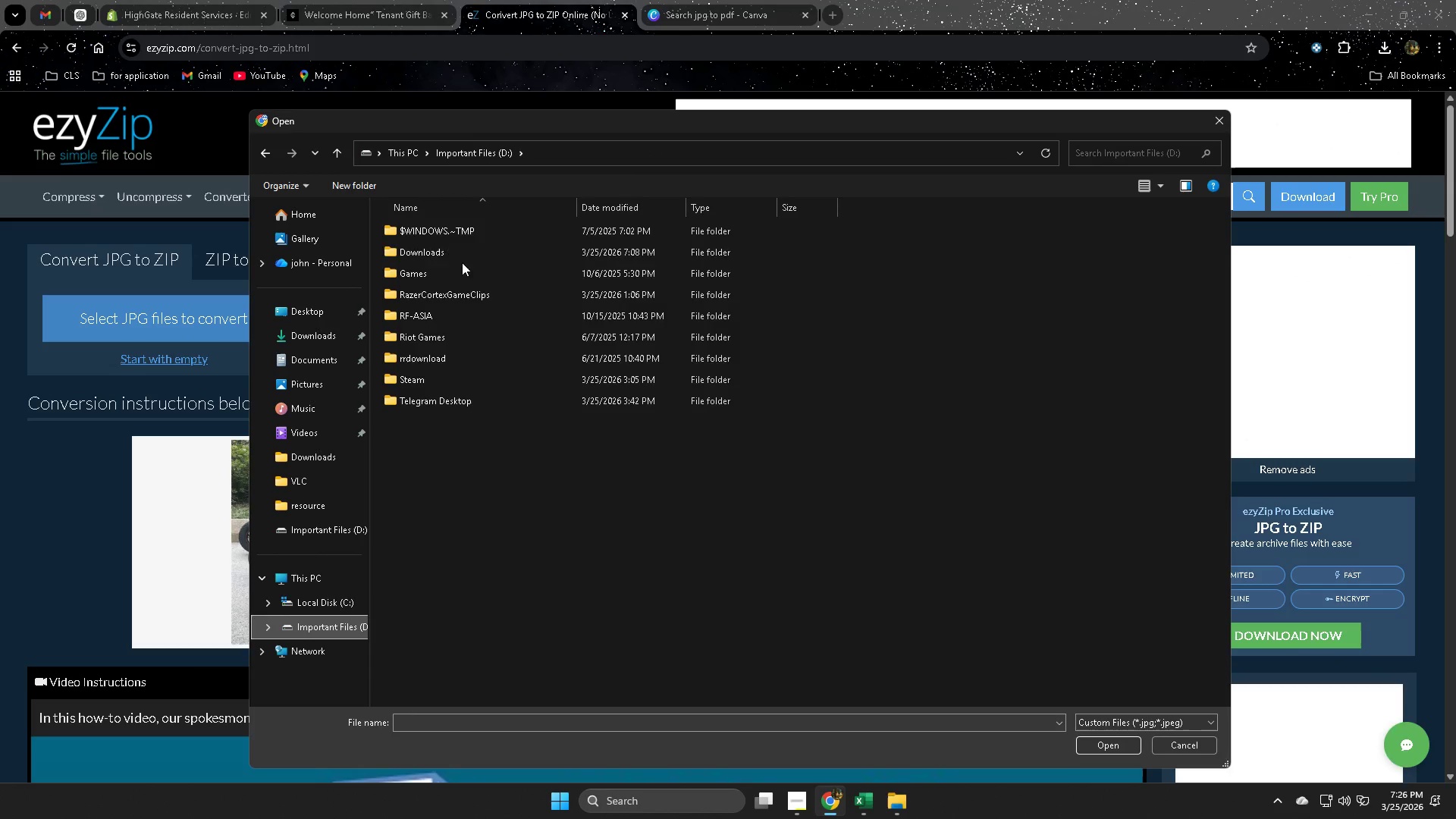 
double_click([462, 256])
 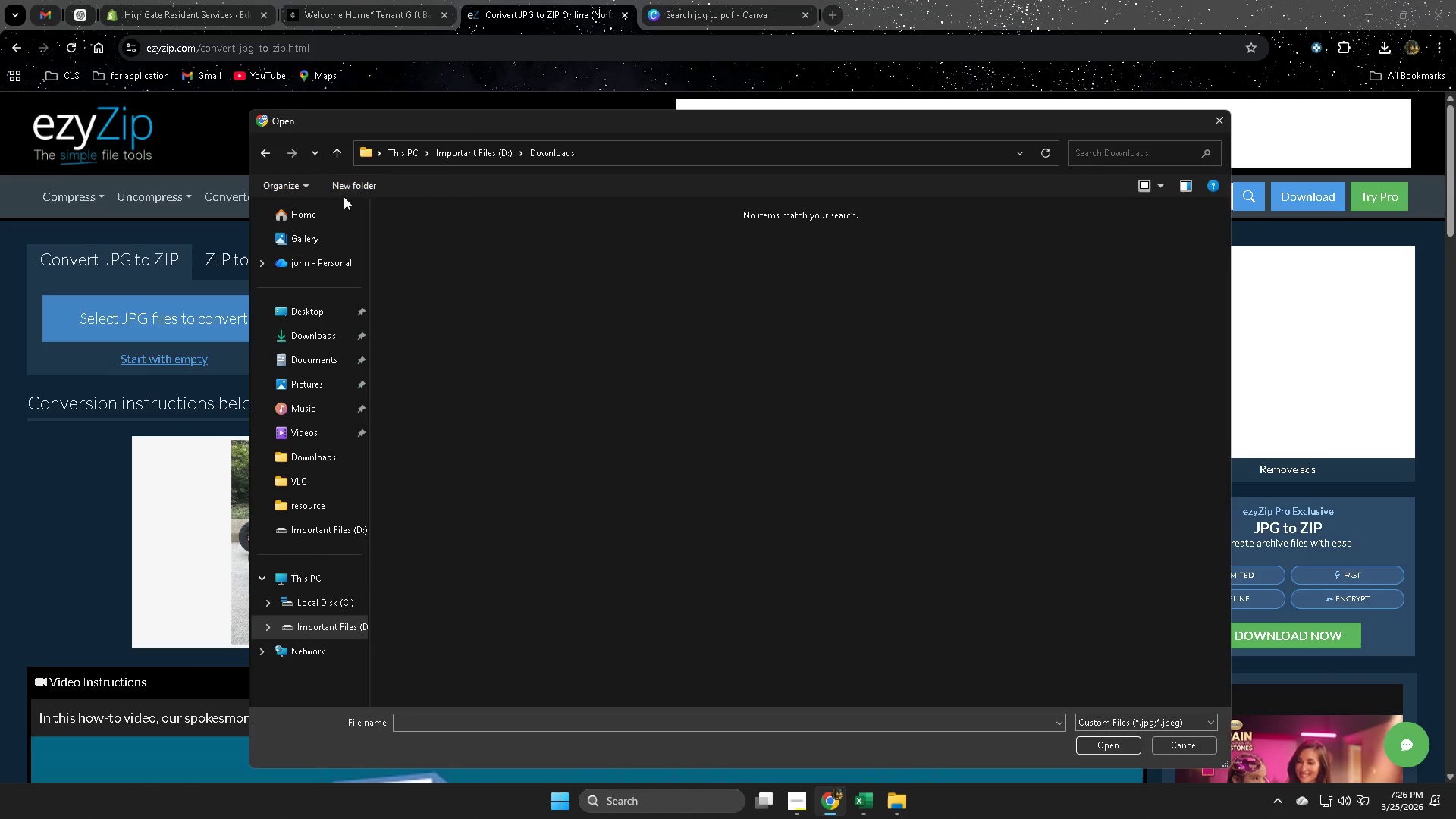 
left_click([341, 157])
 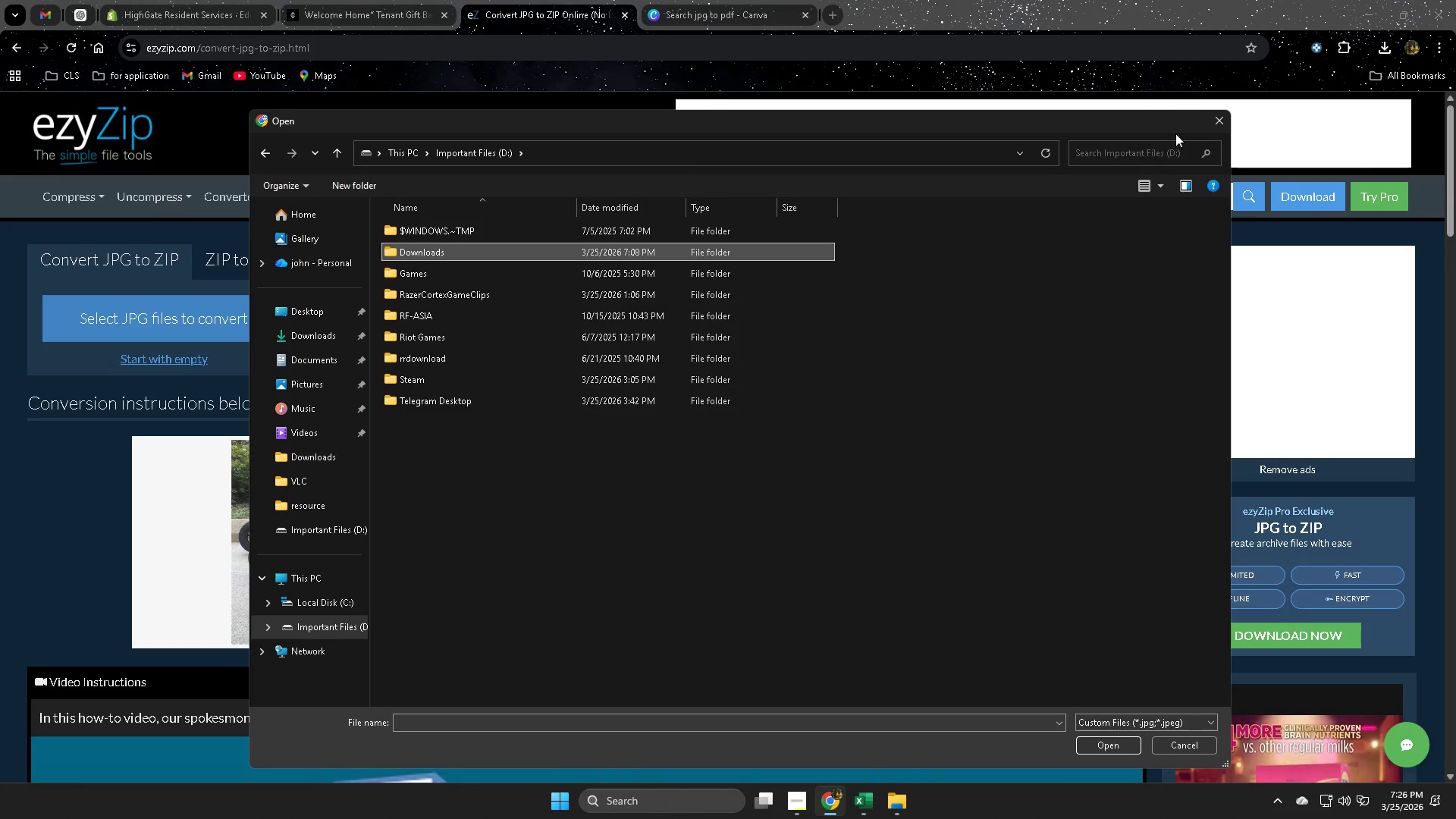 
left_click([1220, 122])
 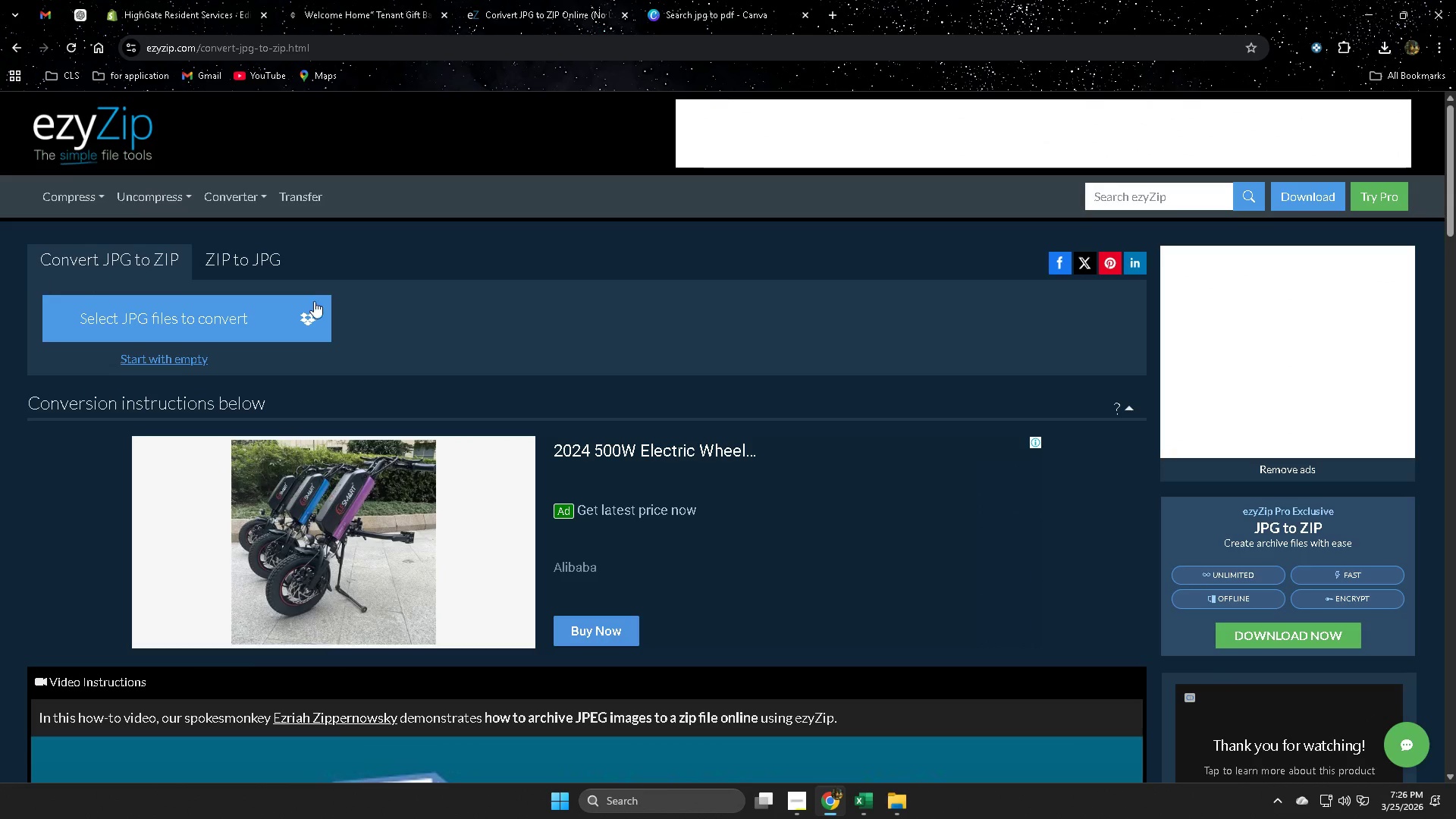 
wait(9.28)
 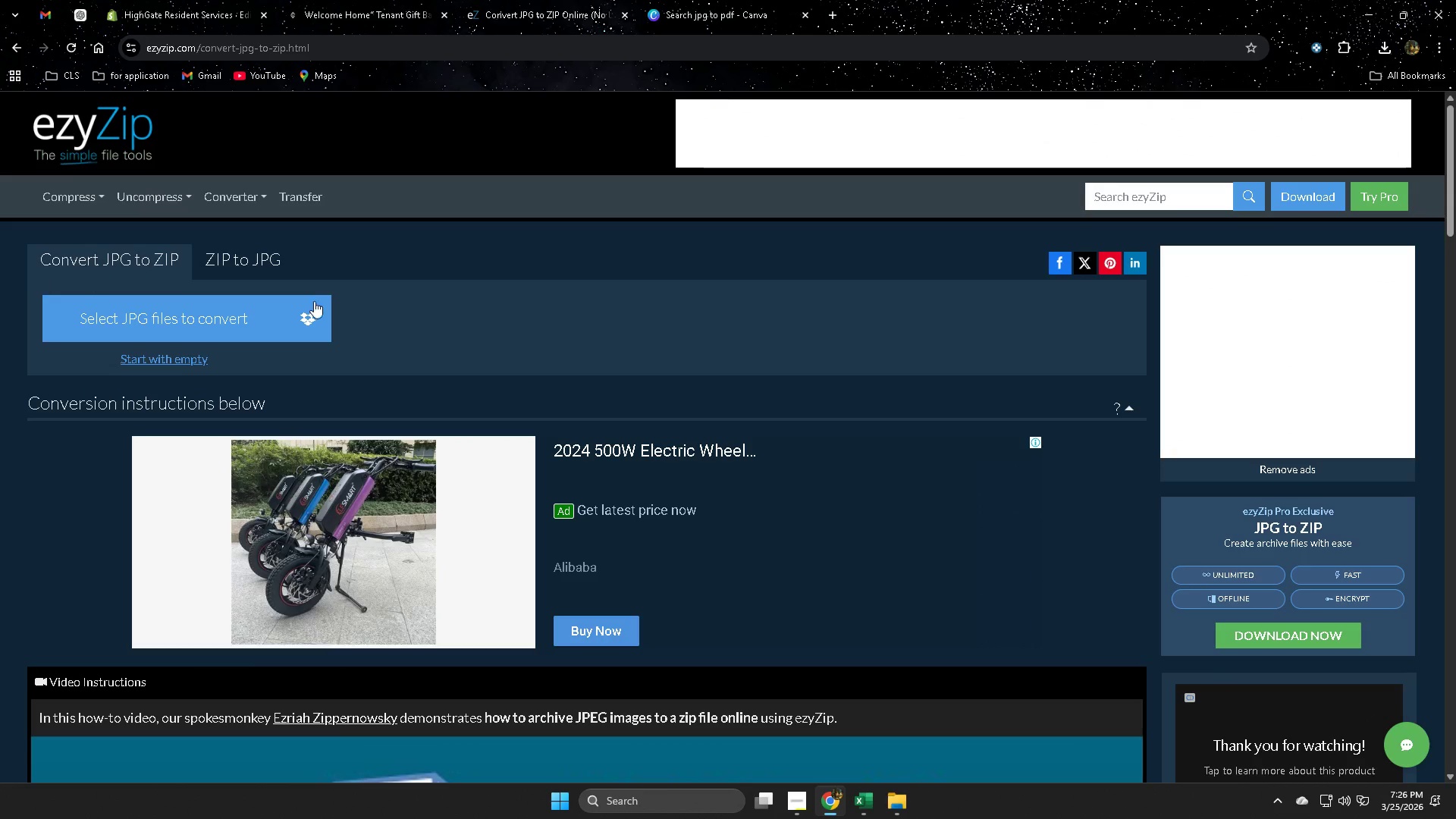 
scroll: coordinate [723, 568], scroll_direction: up, amount: 1.0
 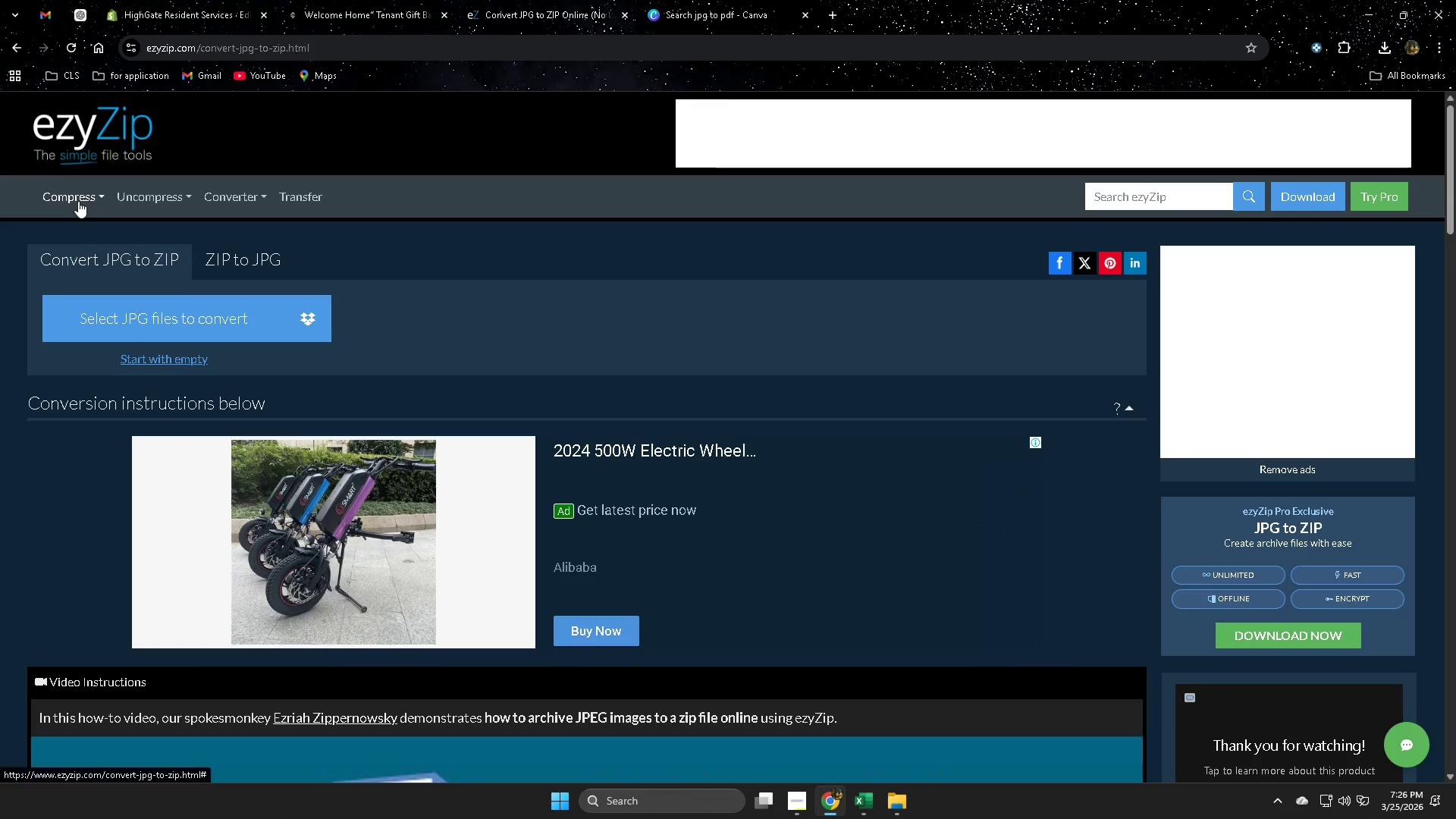 
wait(6.52)
 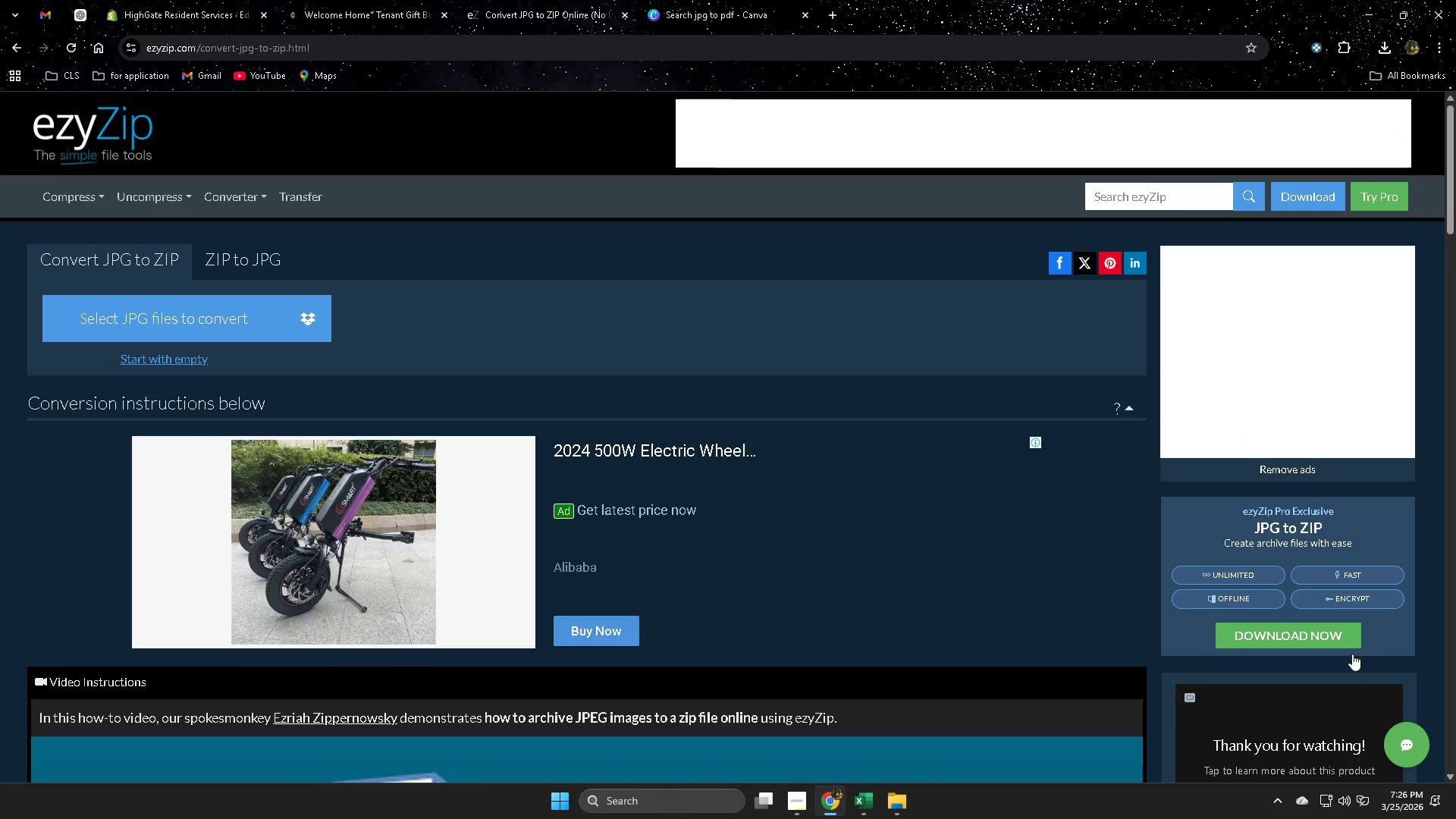 
left_click([100, 196])
 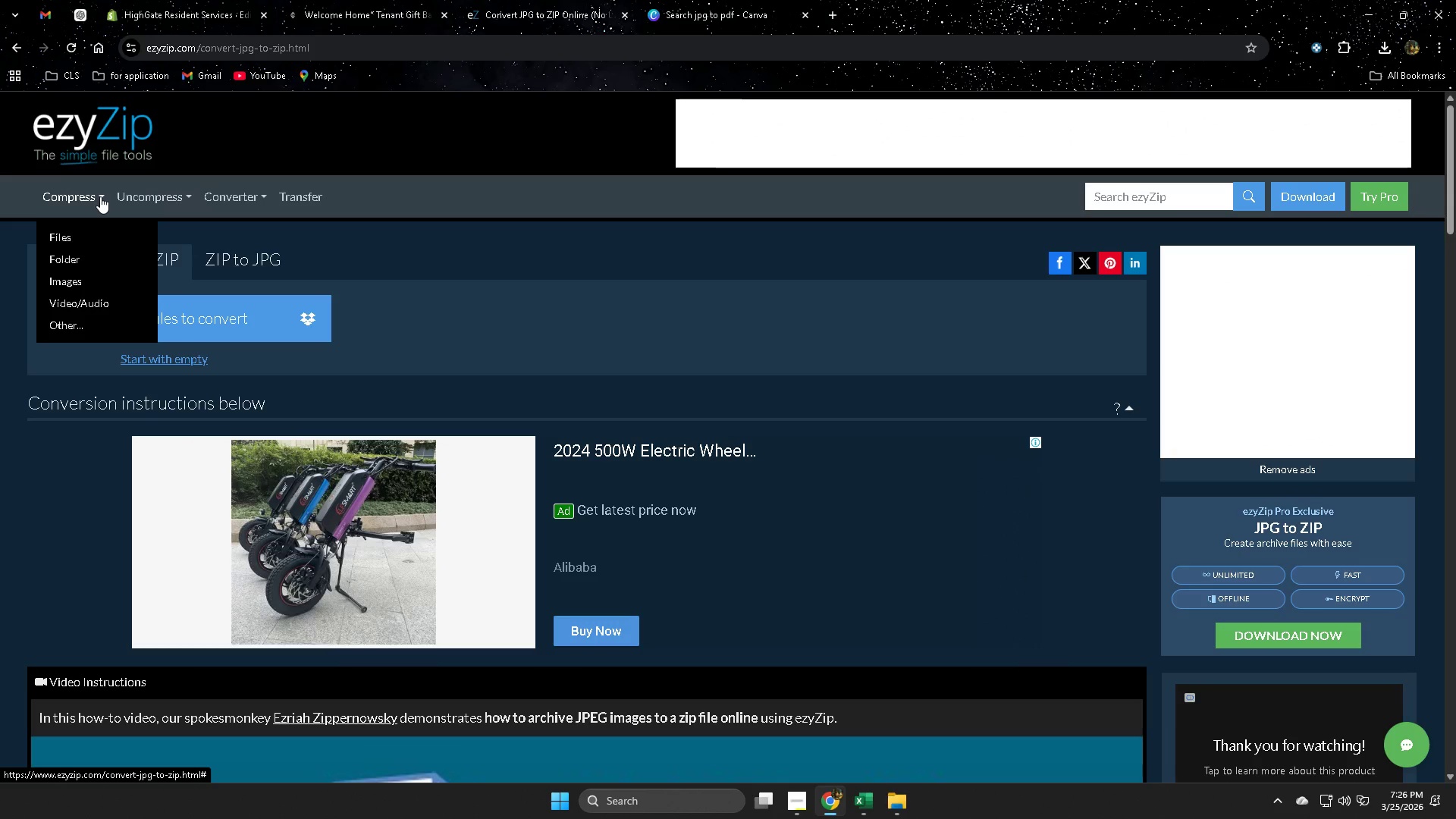 
left_click([100, 196])
 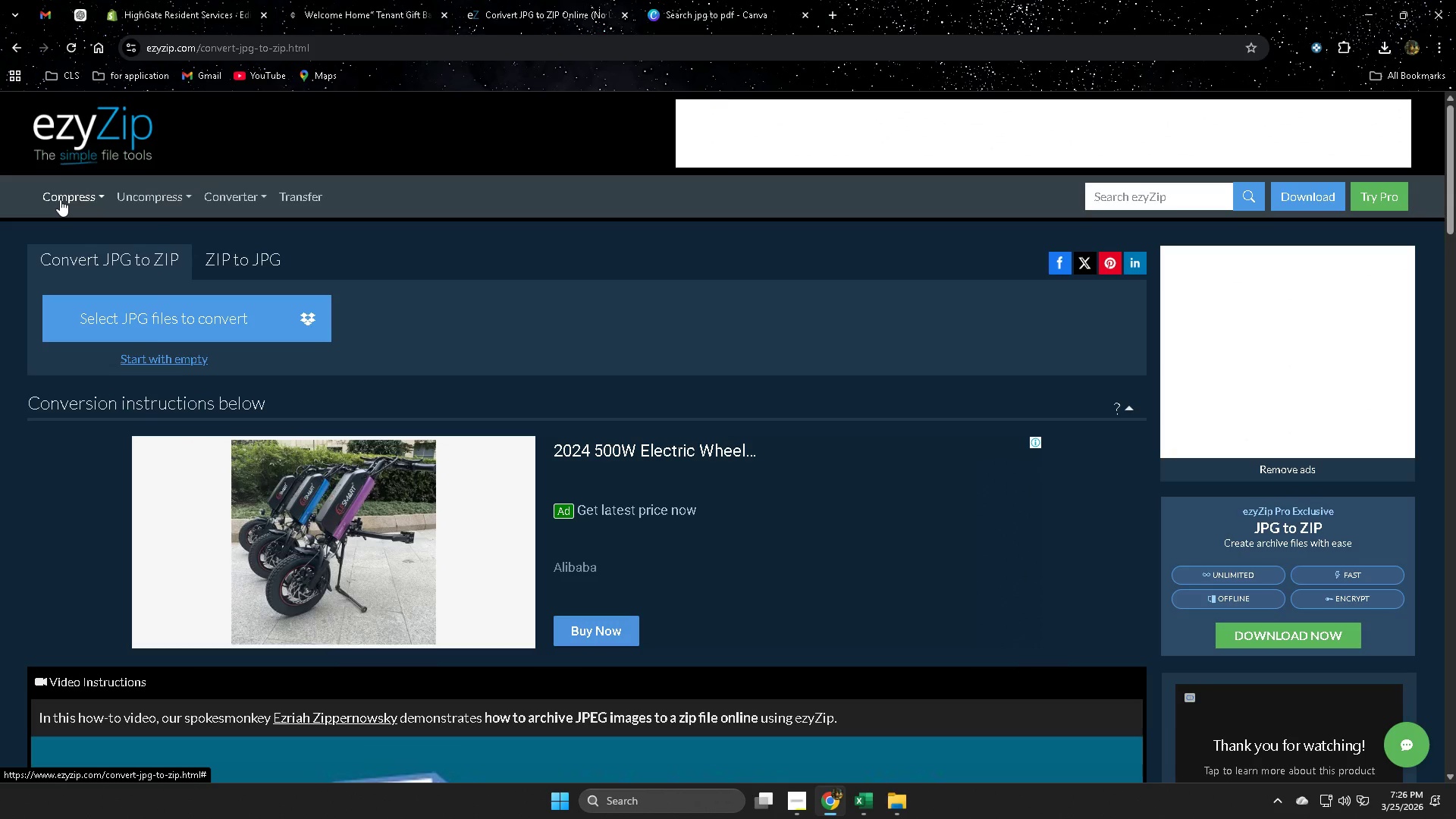 
double_click([71, 234])
 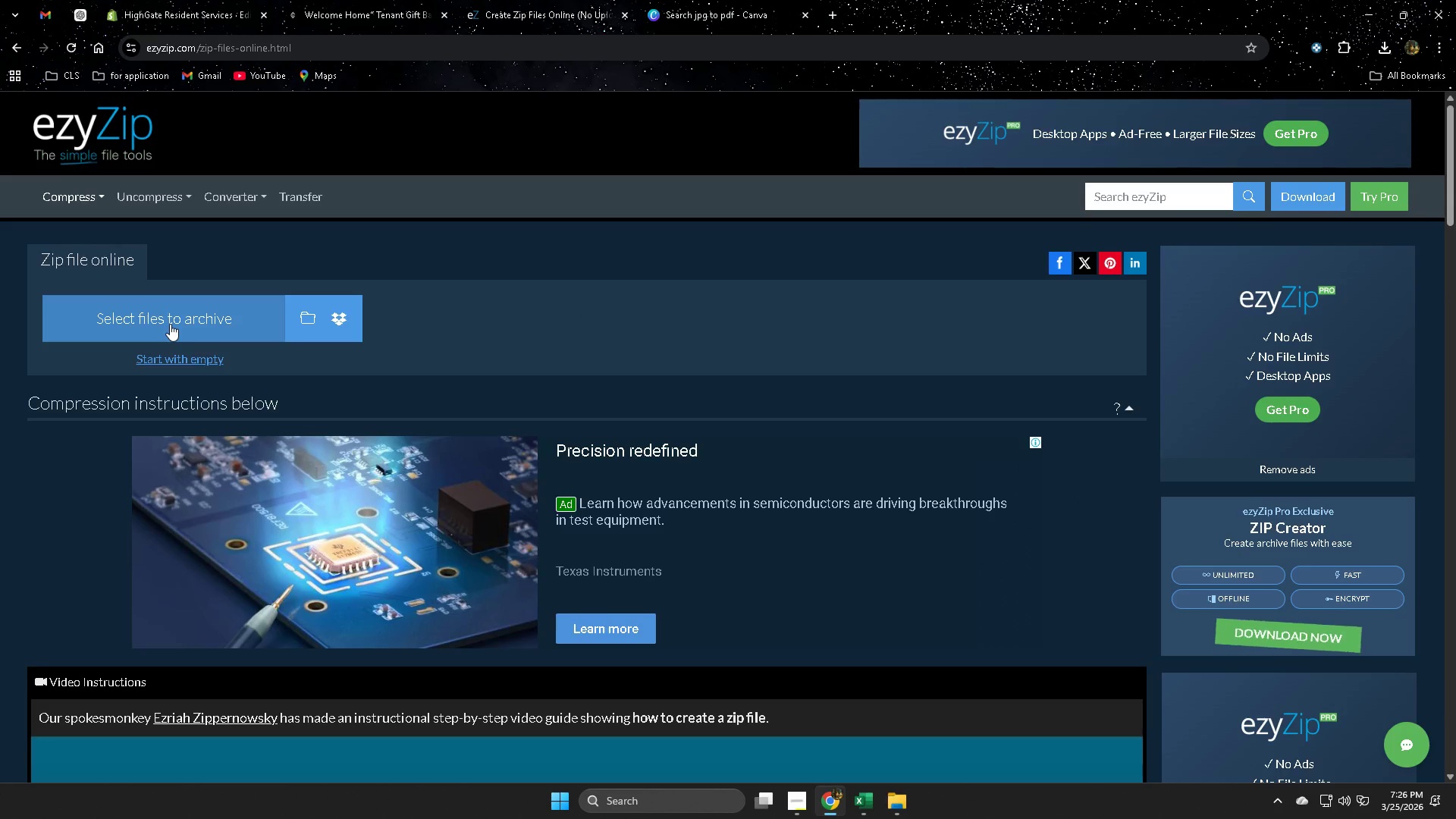 
left_click([197, 317])
 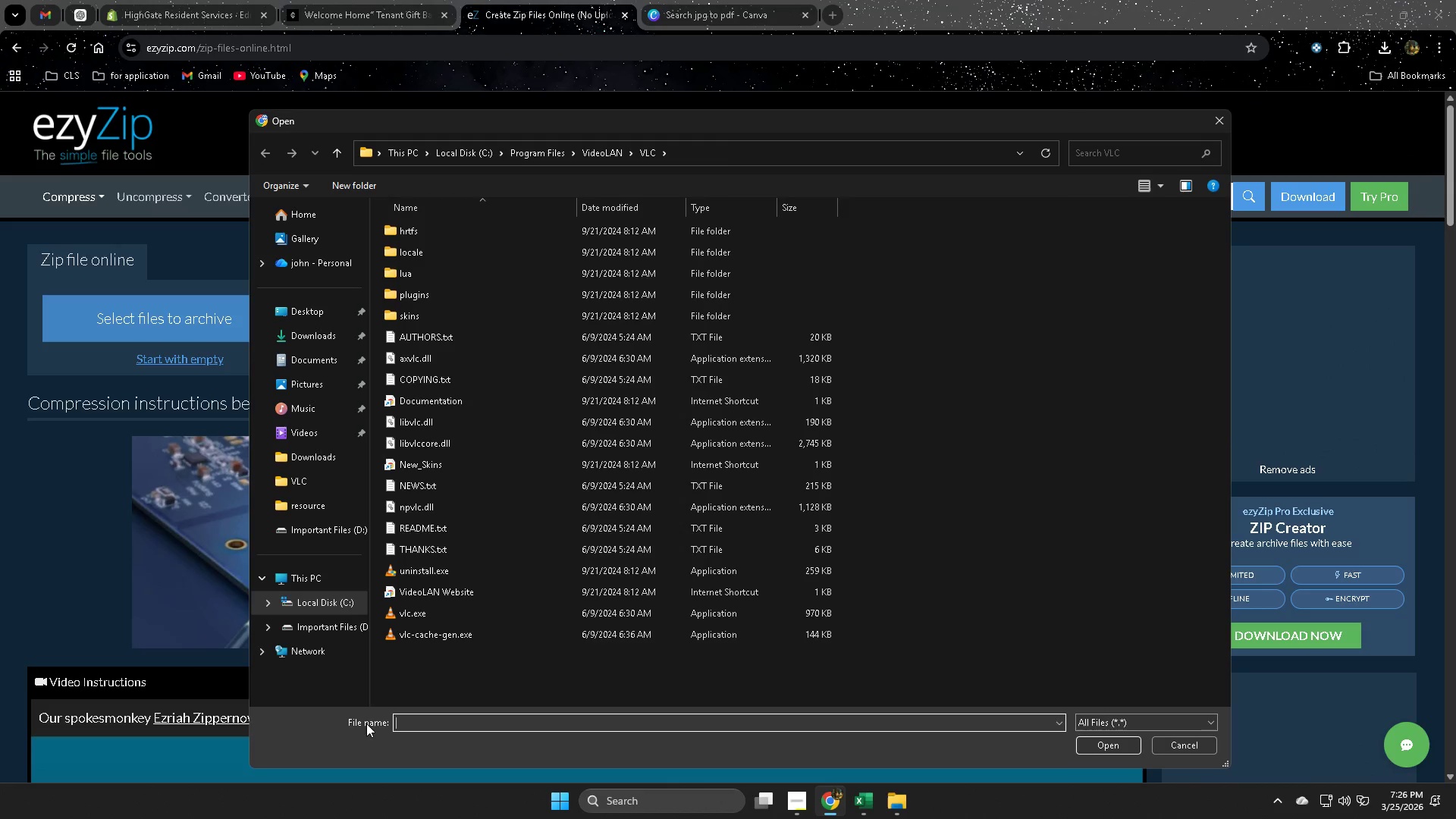 
wait(5.36)
 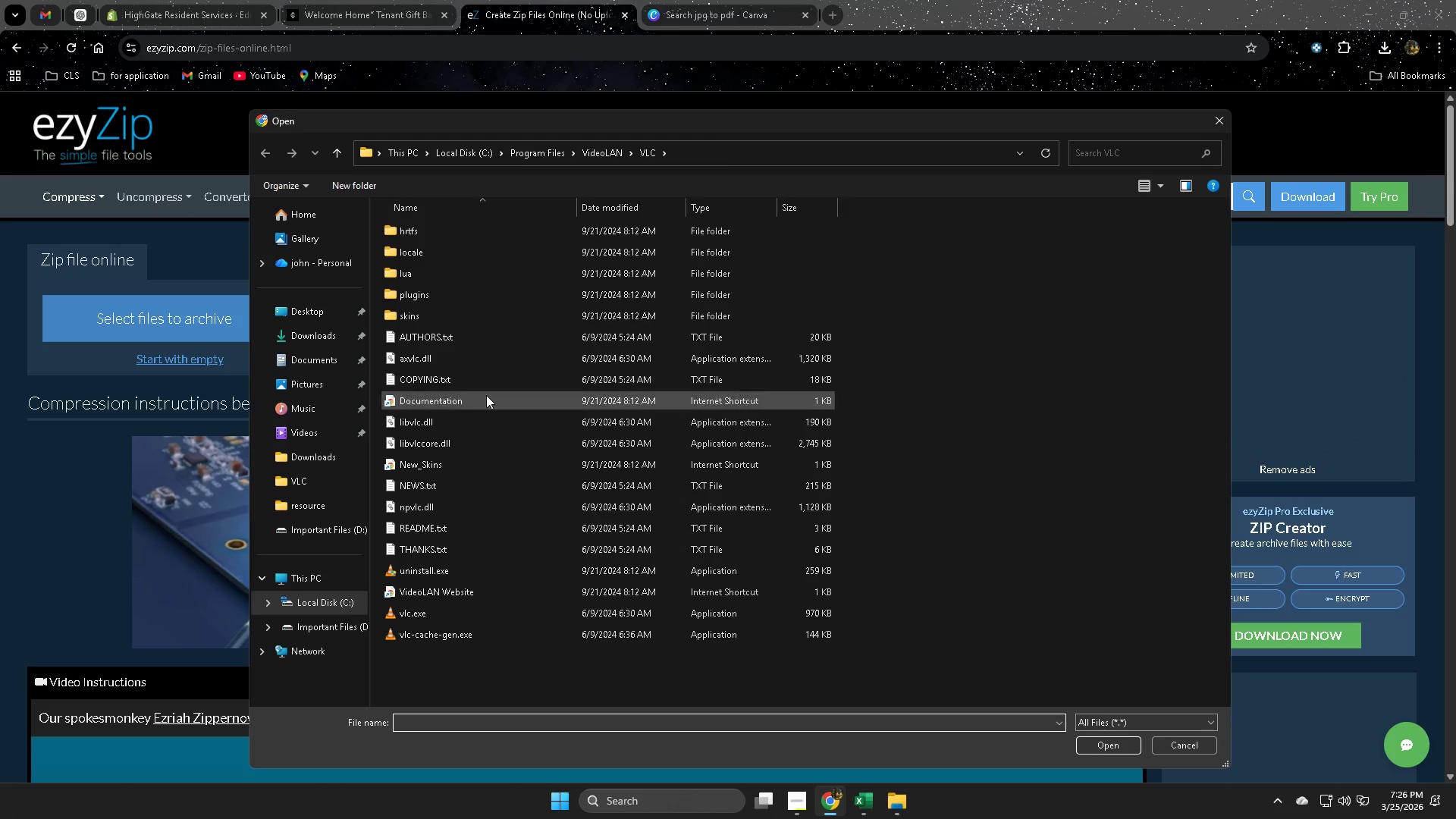 
left_click([340, 466])
 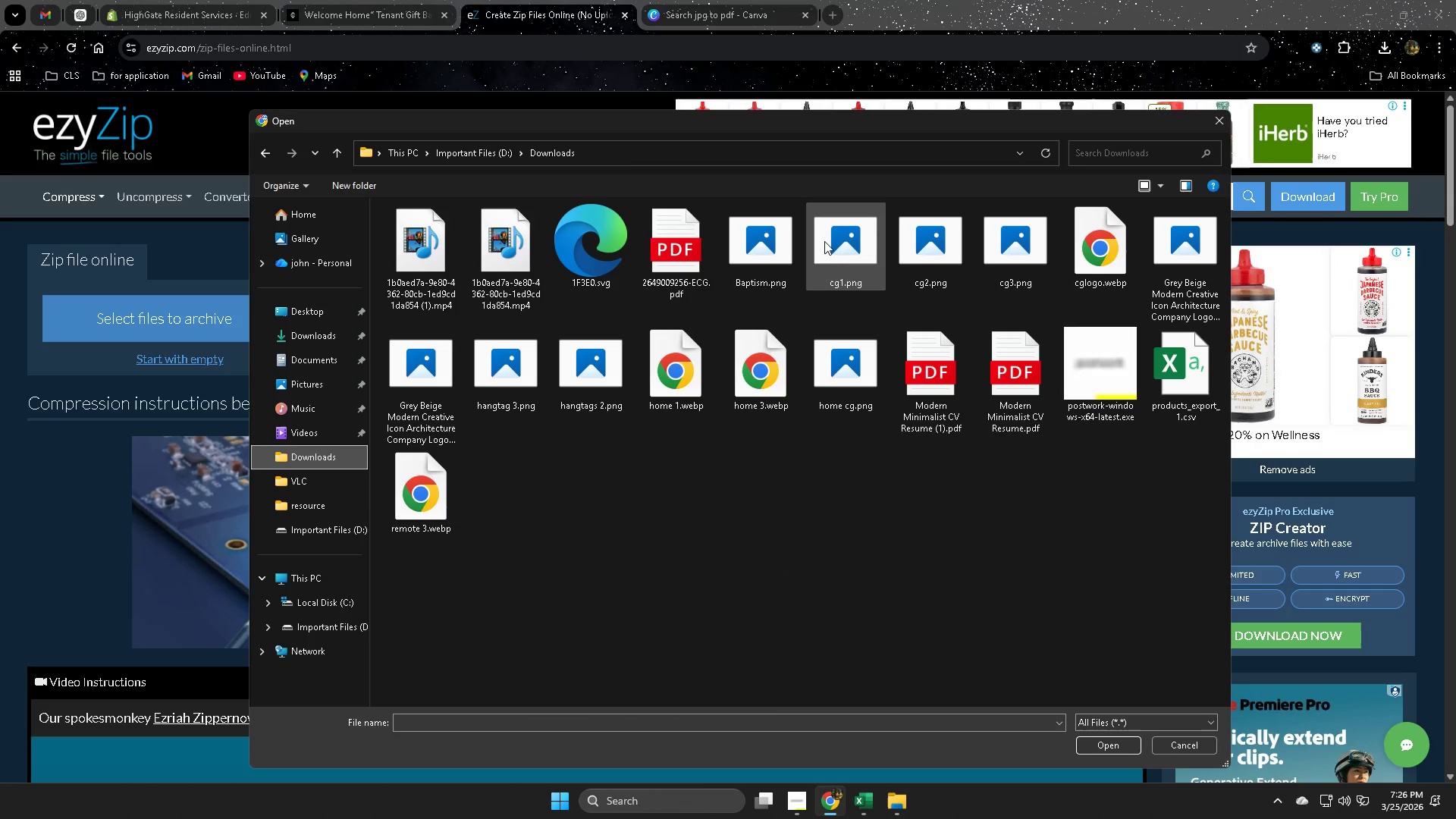 
left_click([841, 253])
 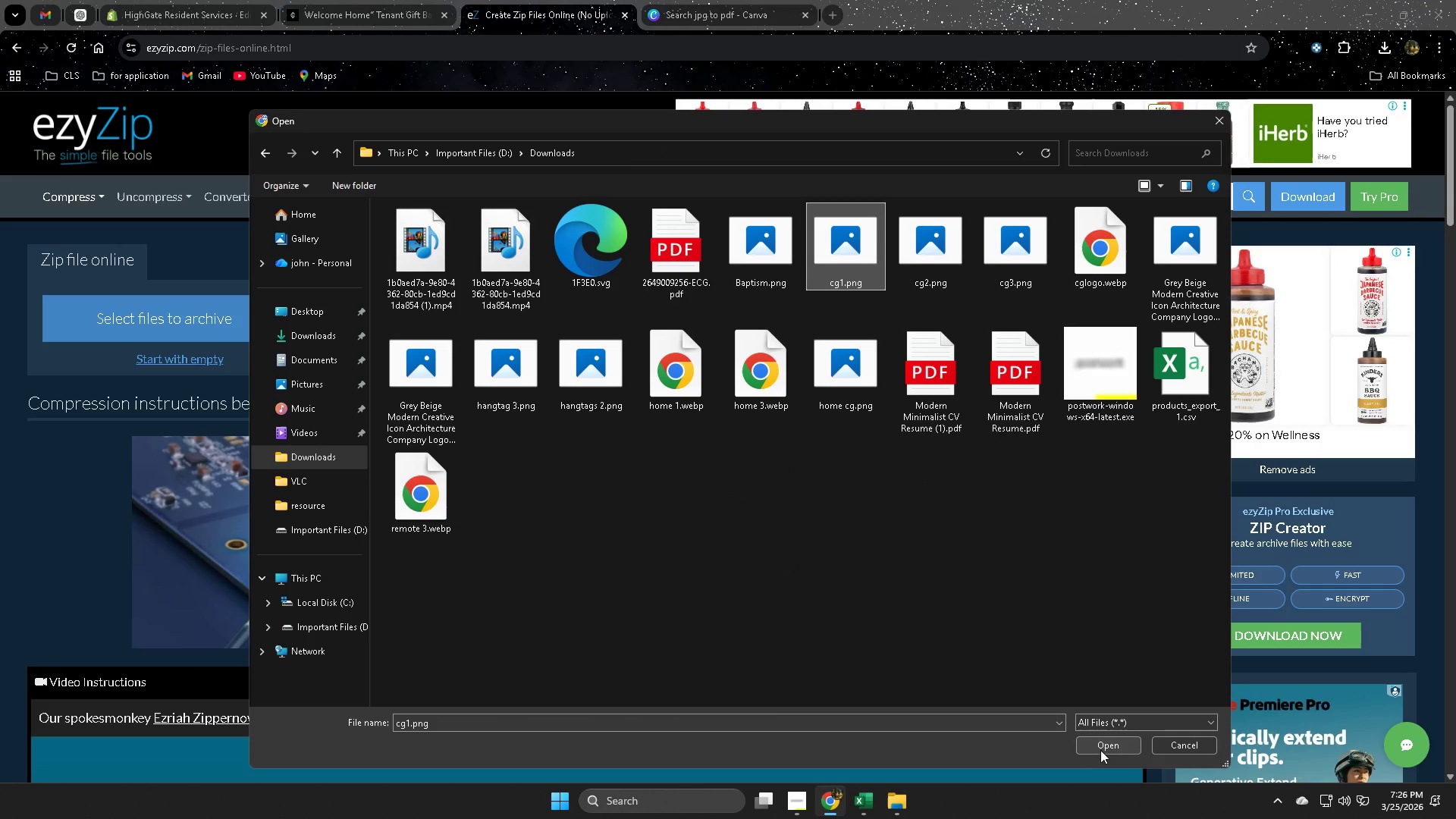 
left_click([1102, 744])
 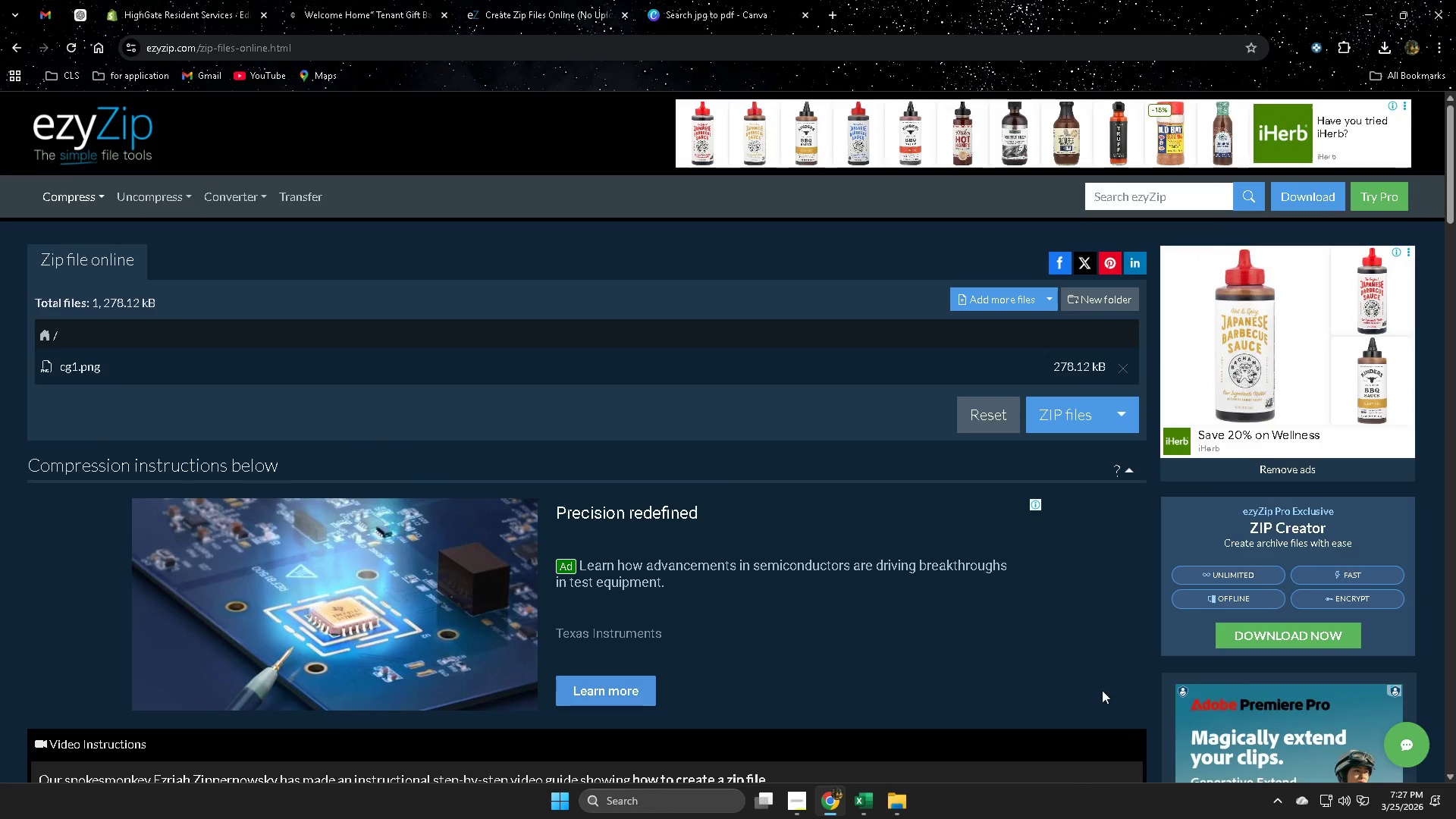 
wait(9.33)
 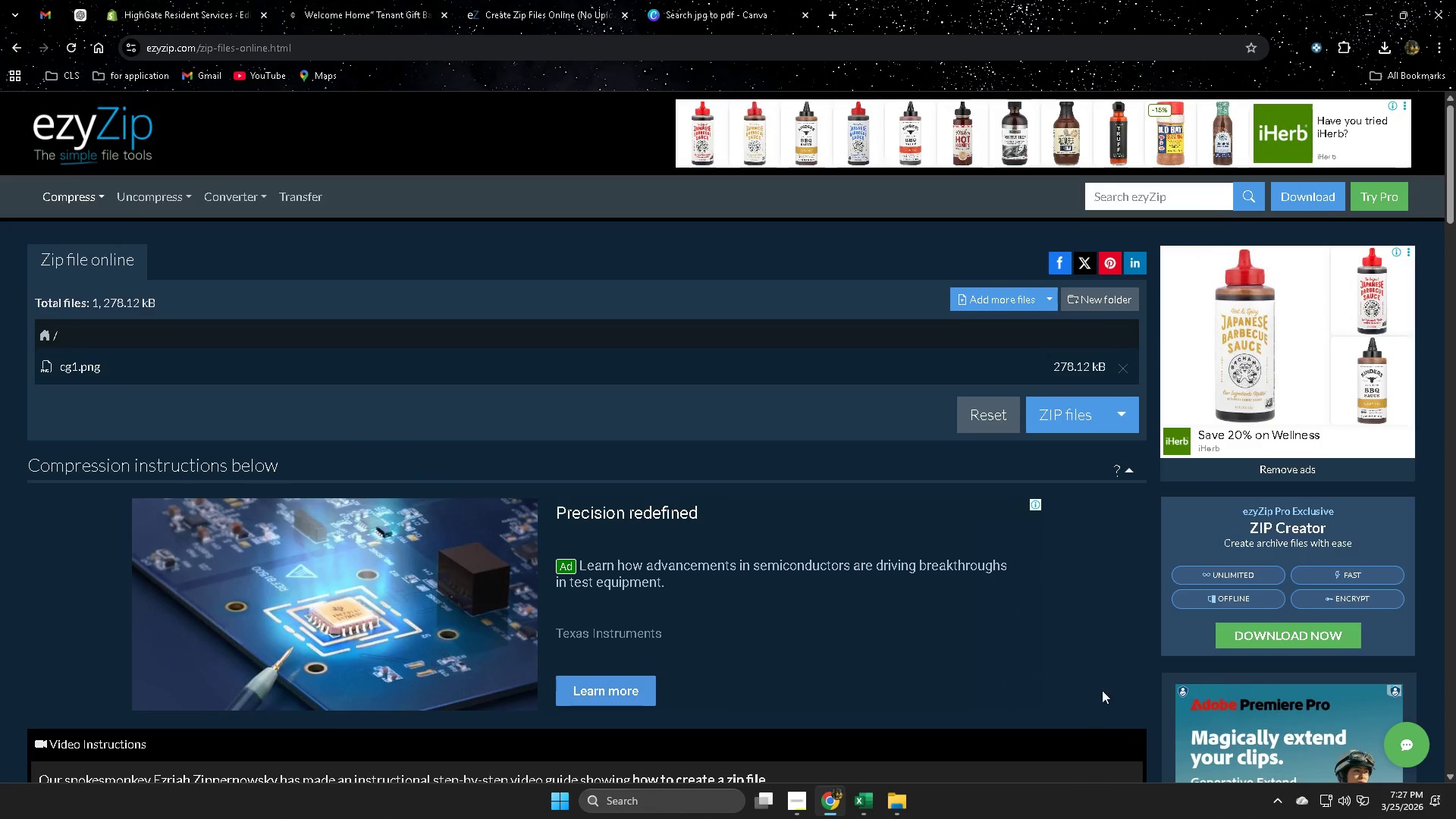 
left_click([282, 367])
 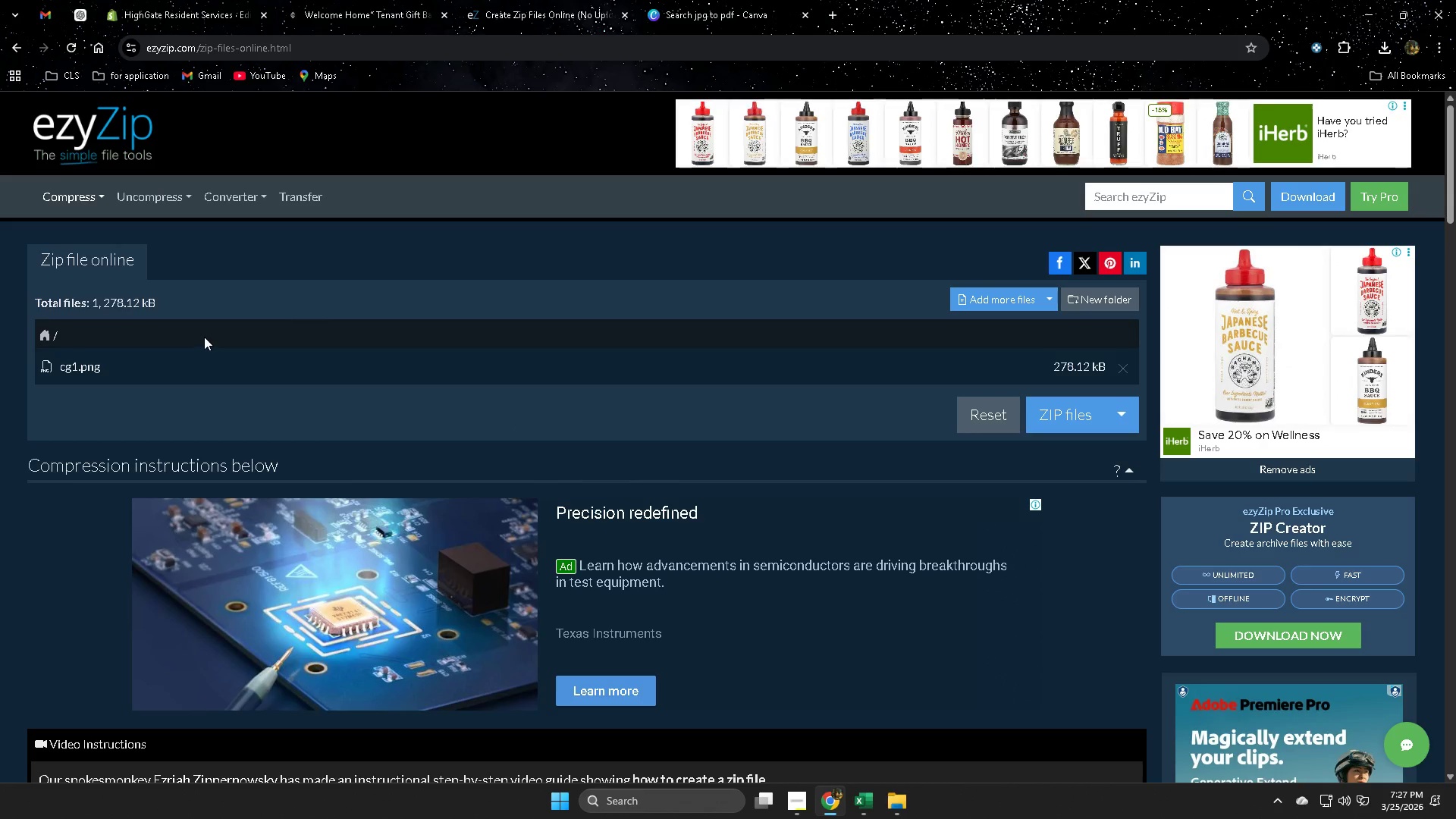 
left_click([204, 337])
 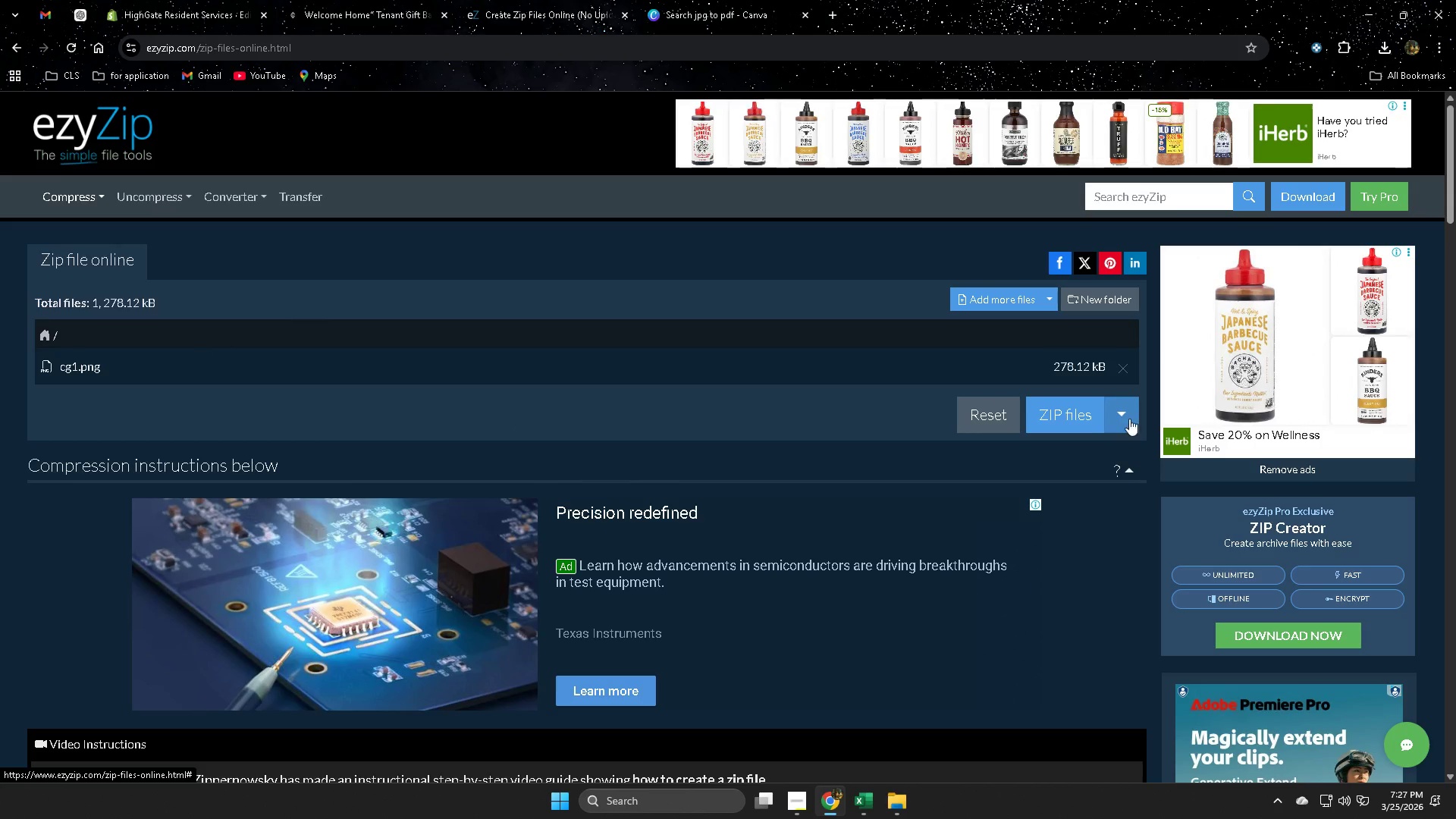 
left_click([1075, 414])
 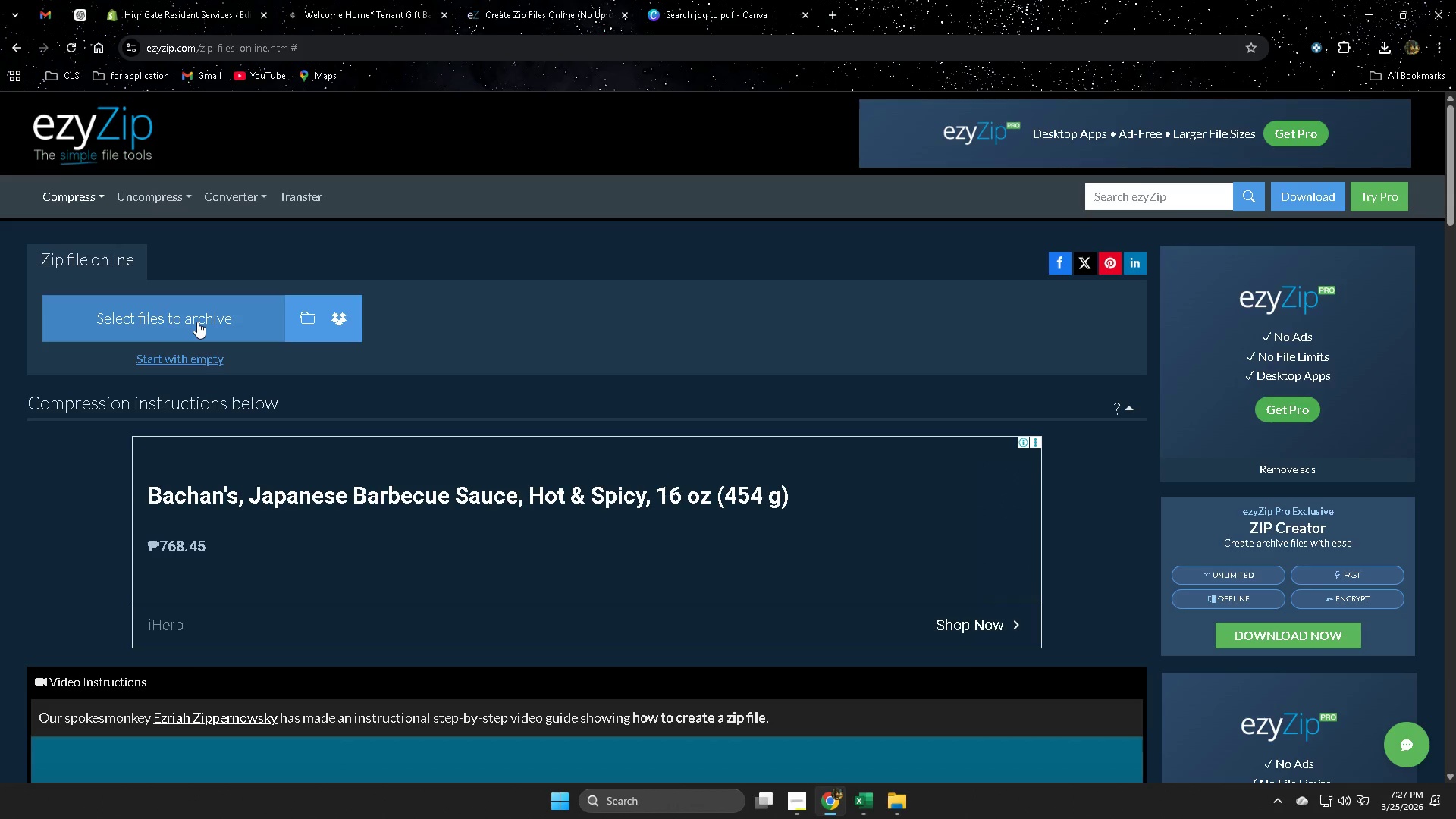 
wait(6.17)
 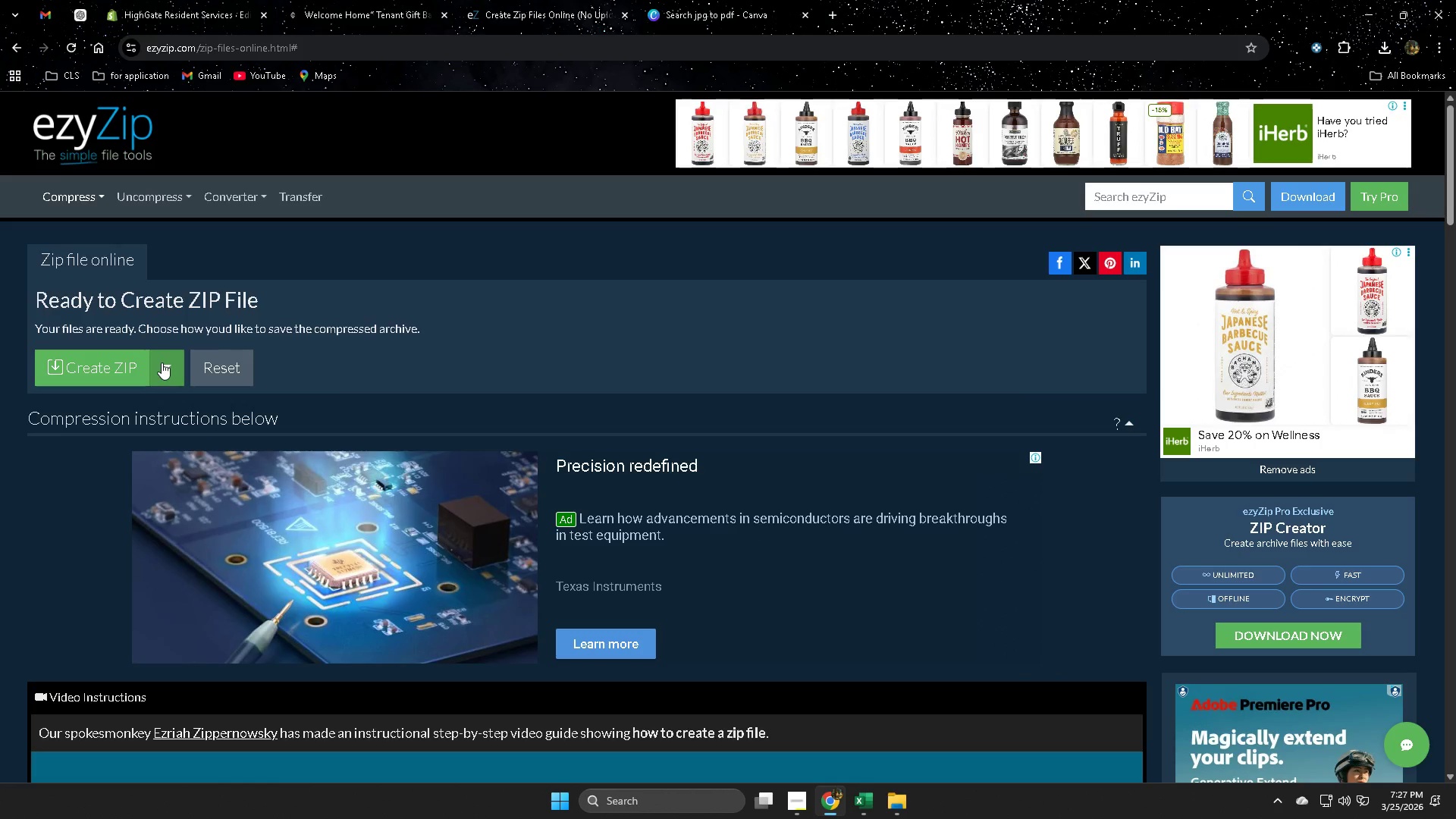 
left_click([244, 325])
 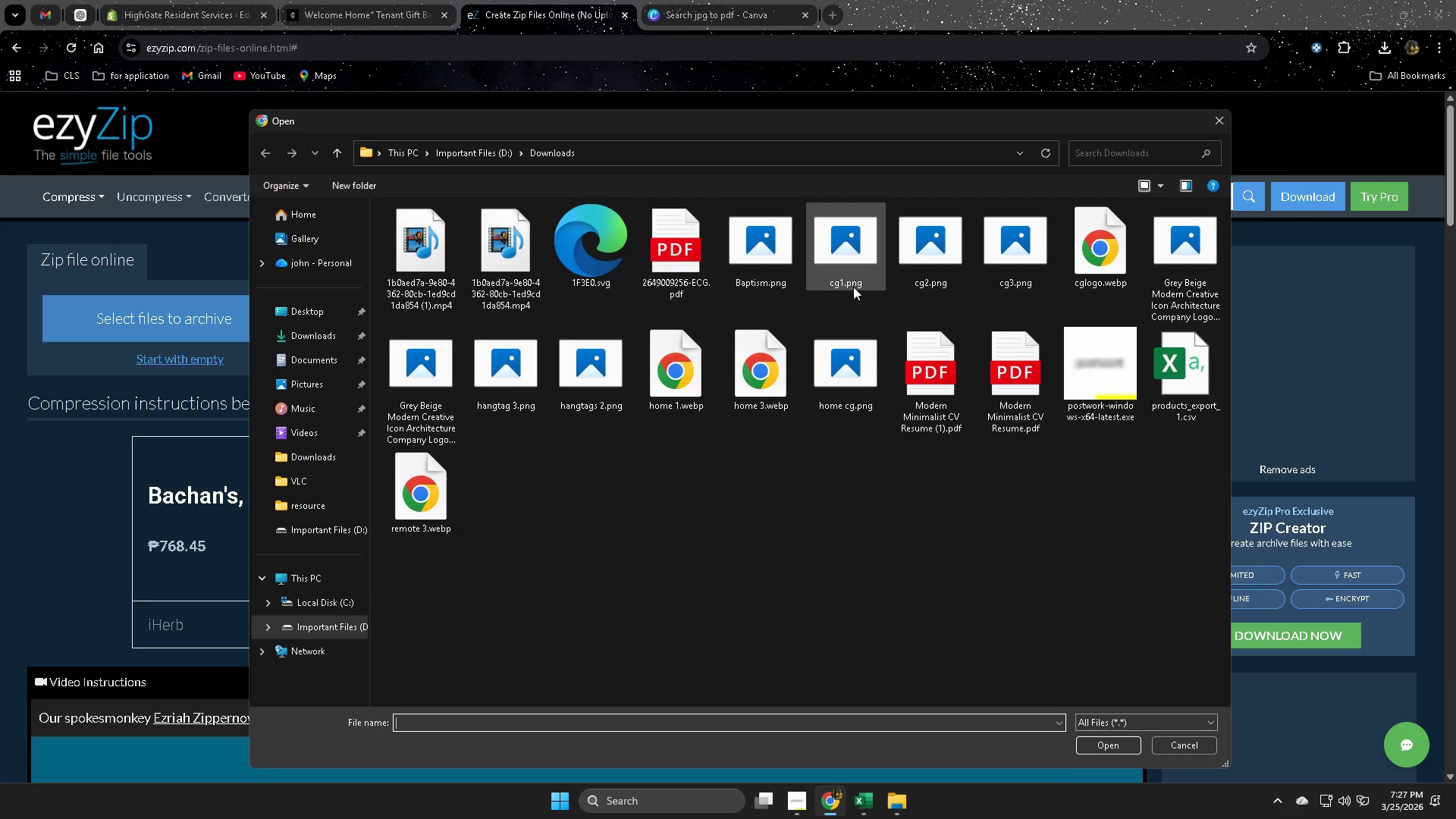 
left_click_drag(start_coordinate=[1043, 302], to_coordinate=[838, 242])
 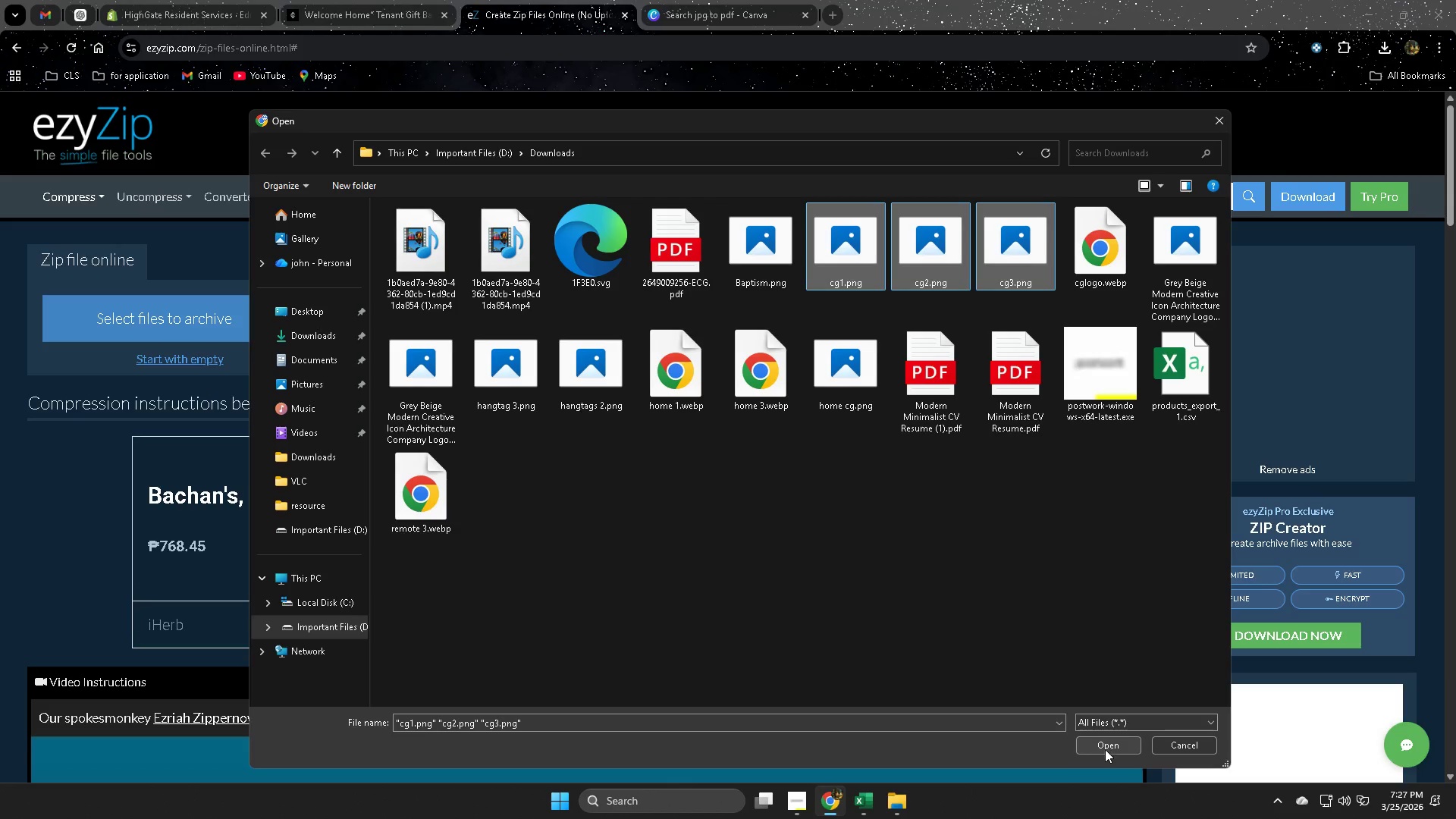 
left_click([1105, 749])
 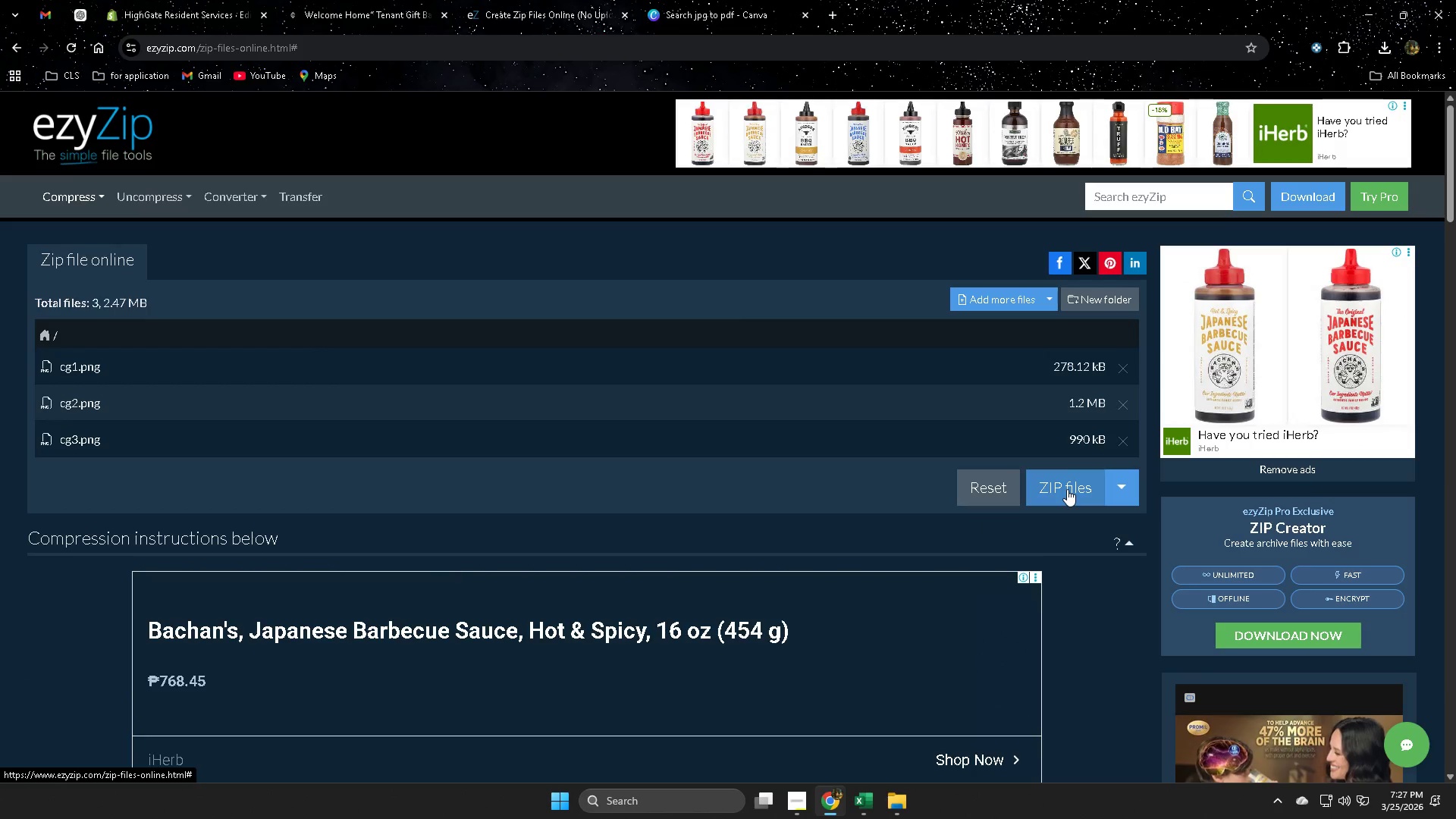 
left_click([1067, 489])
 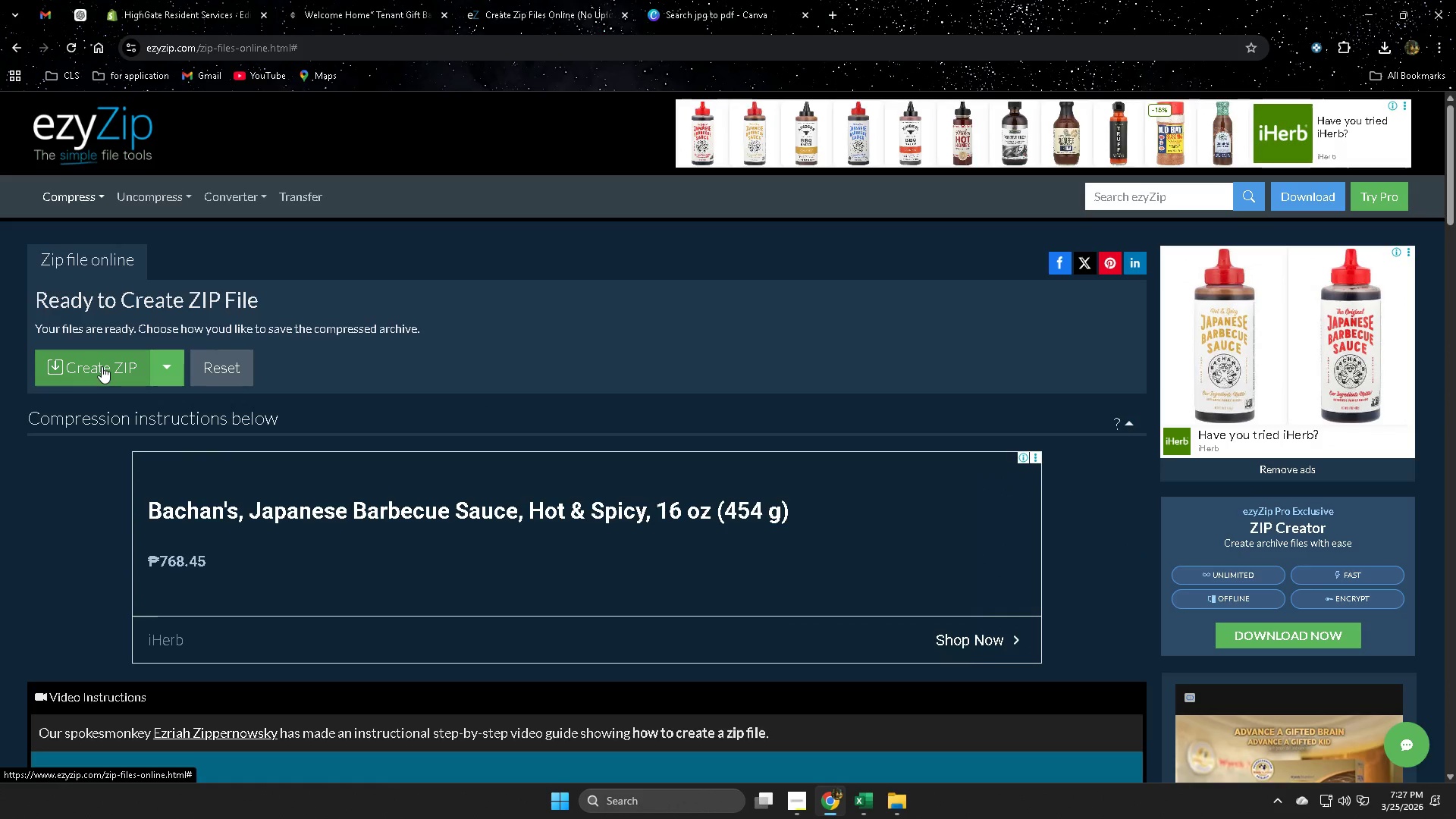 
left_click([102, 366])
 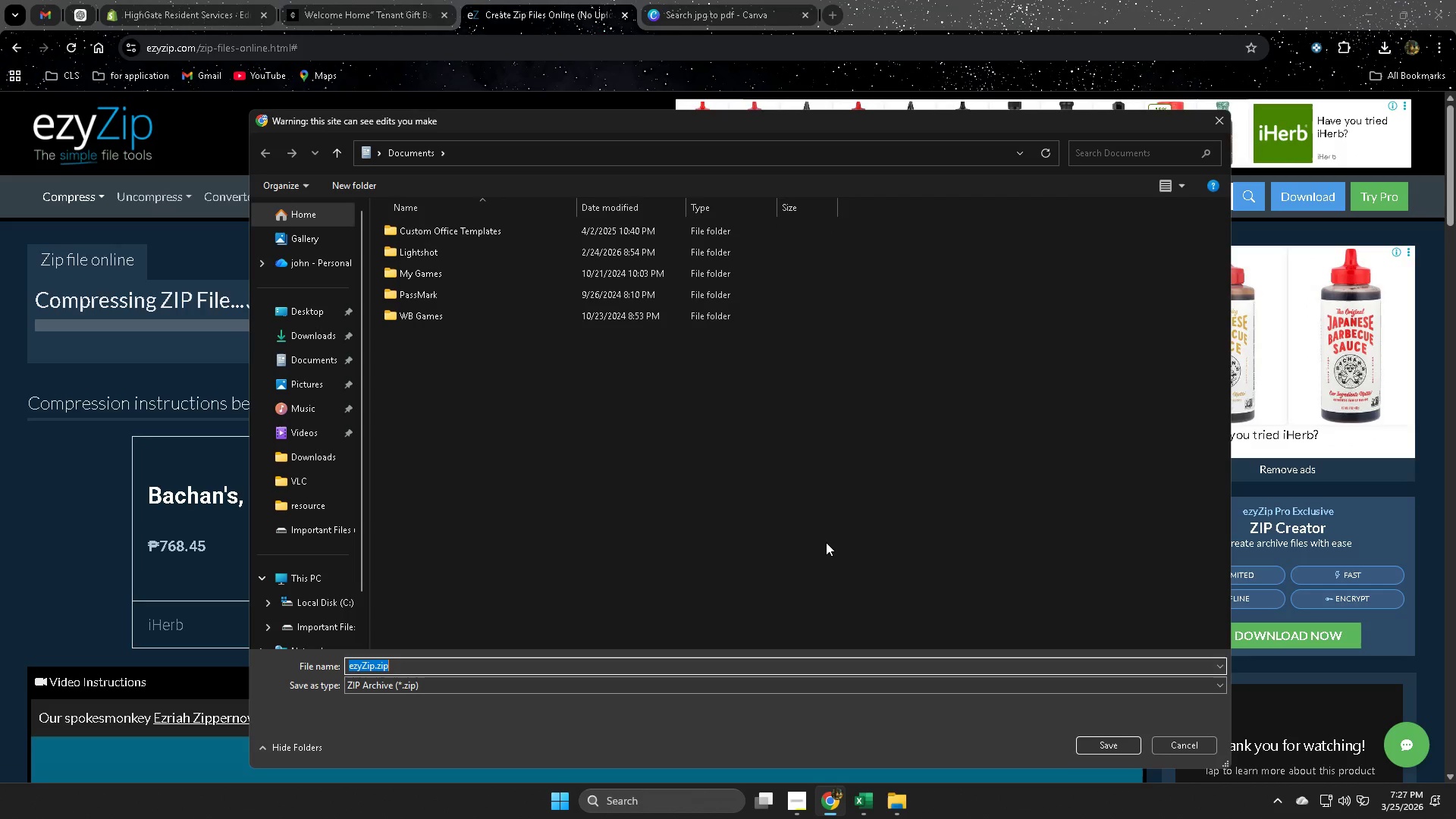 
wait(5.17)
 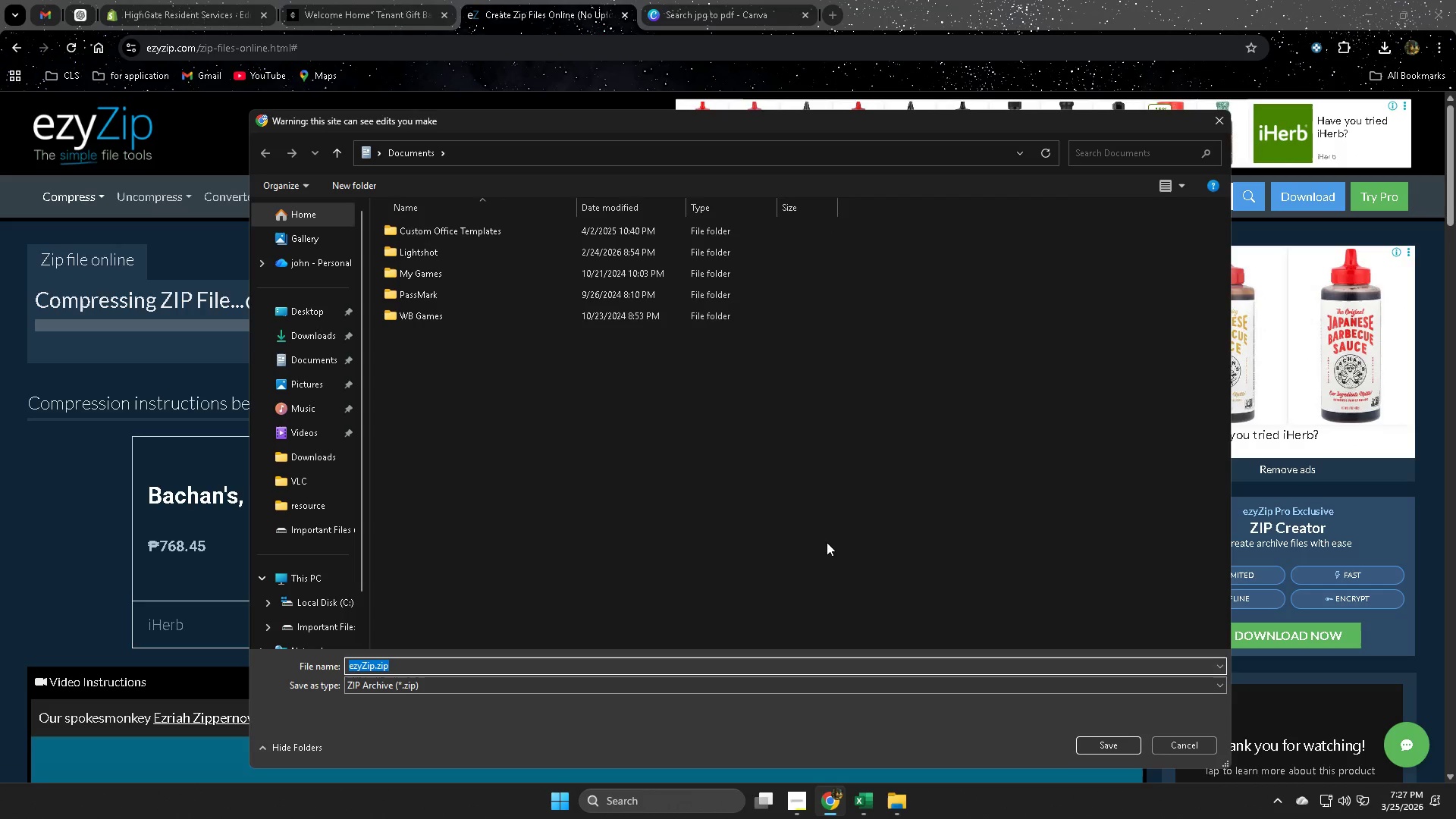 
type(zip for )
 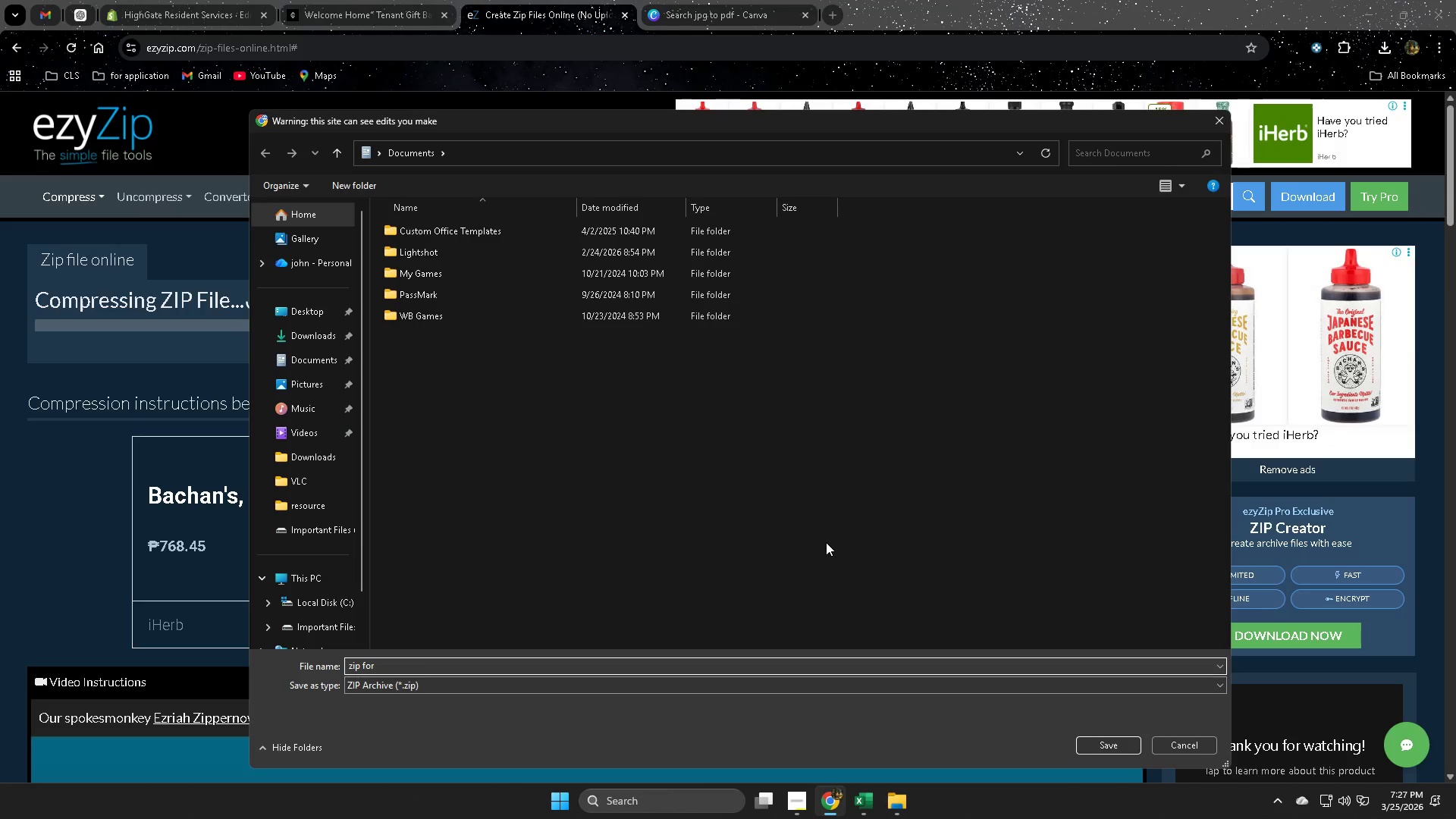 
type(shopify)
 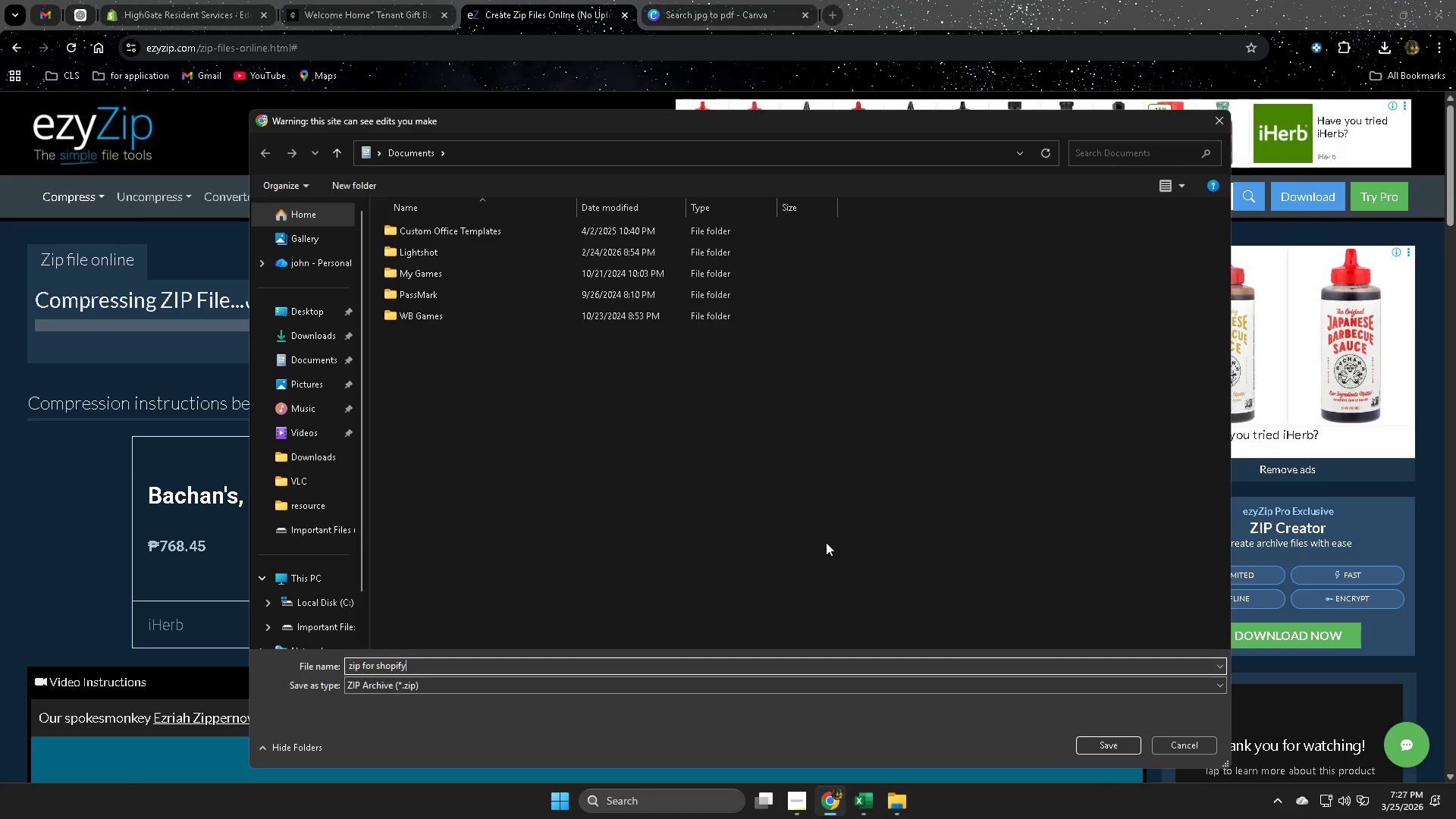 
key(Enter)
 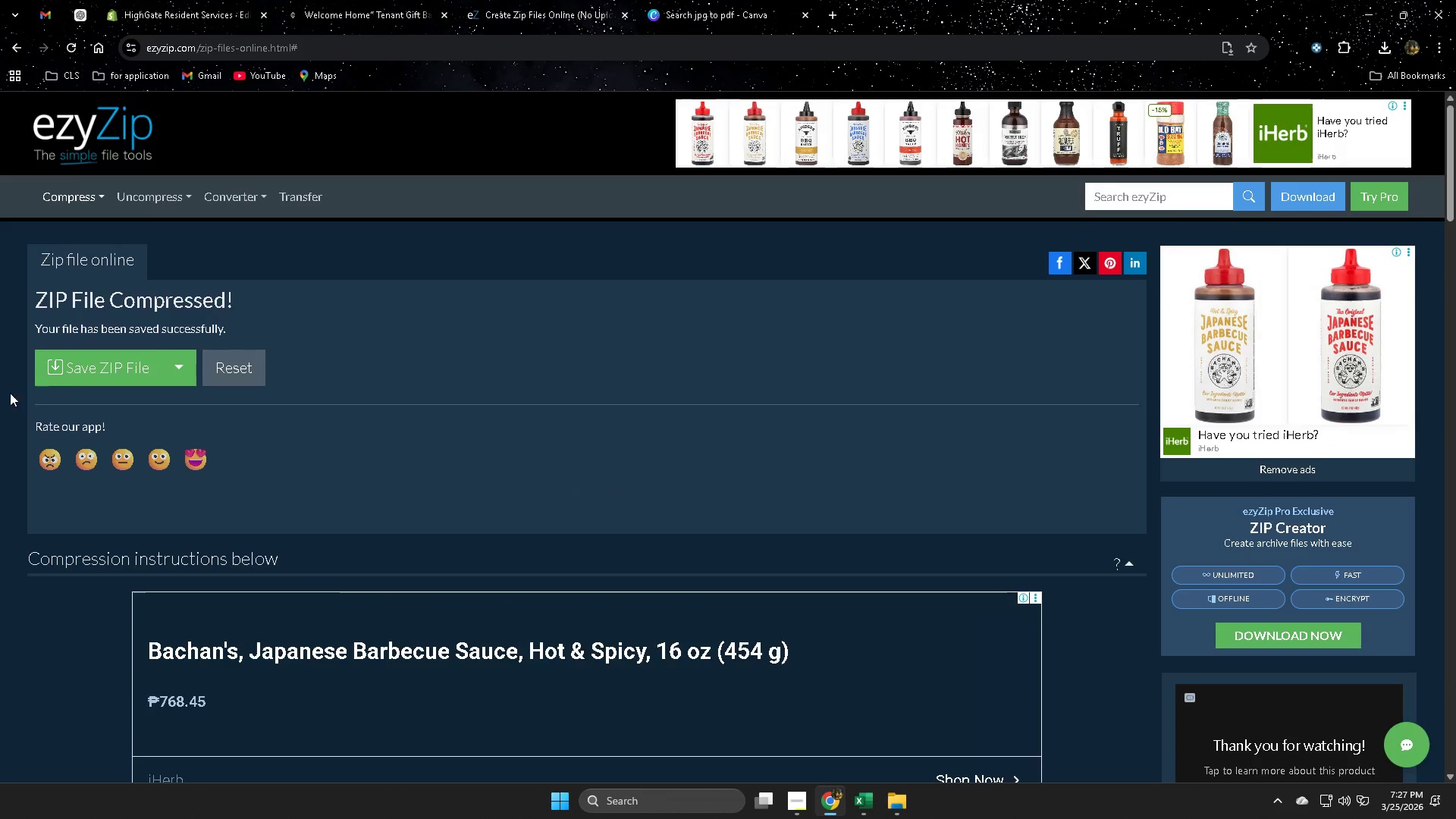 
left_click([115, 361])
 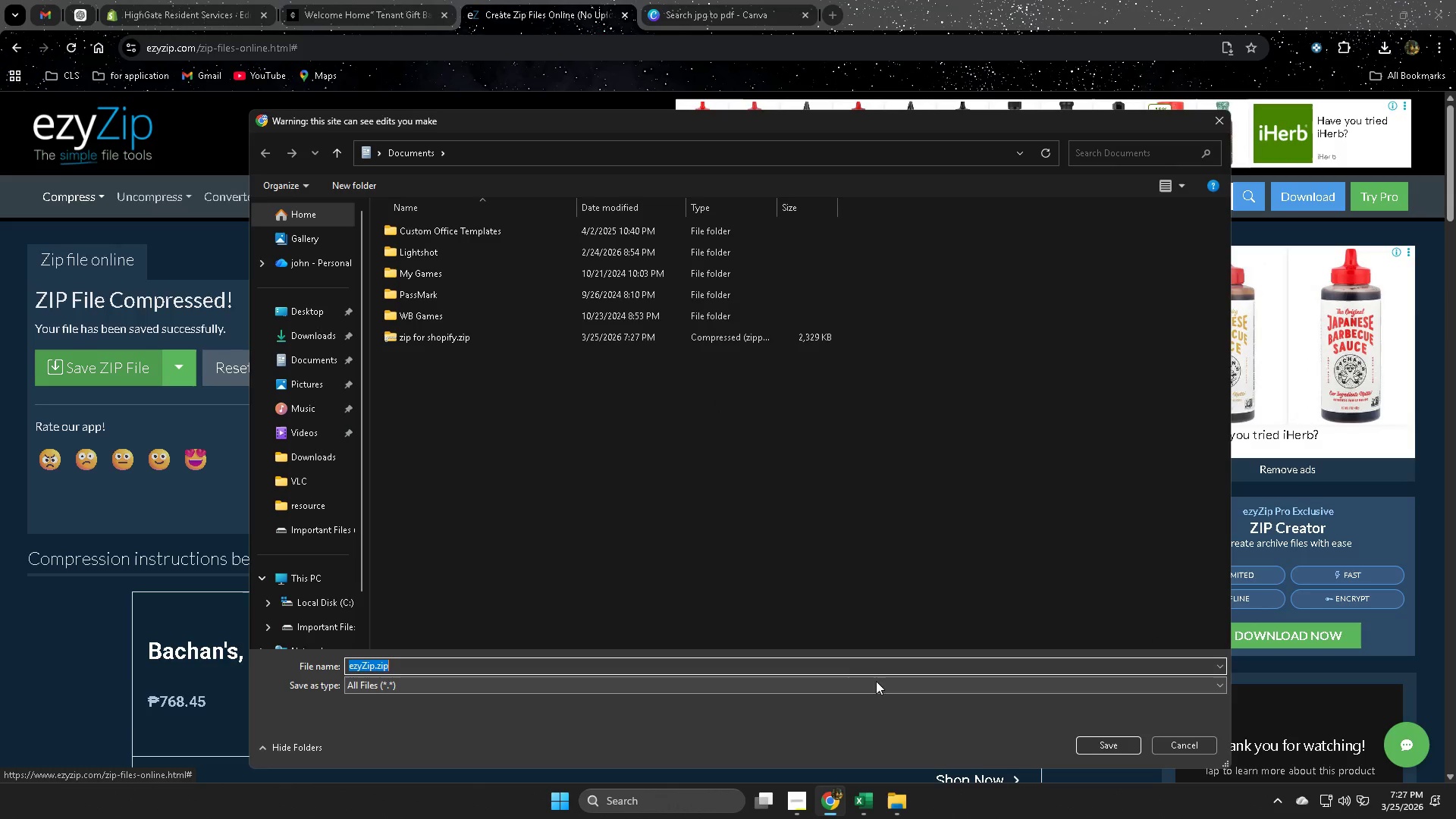 
wait(8.56)
 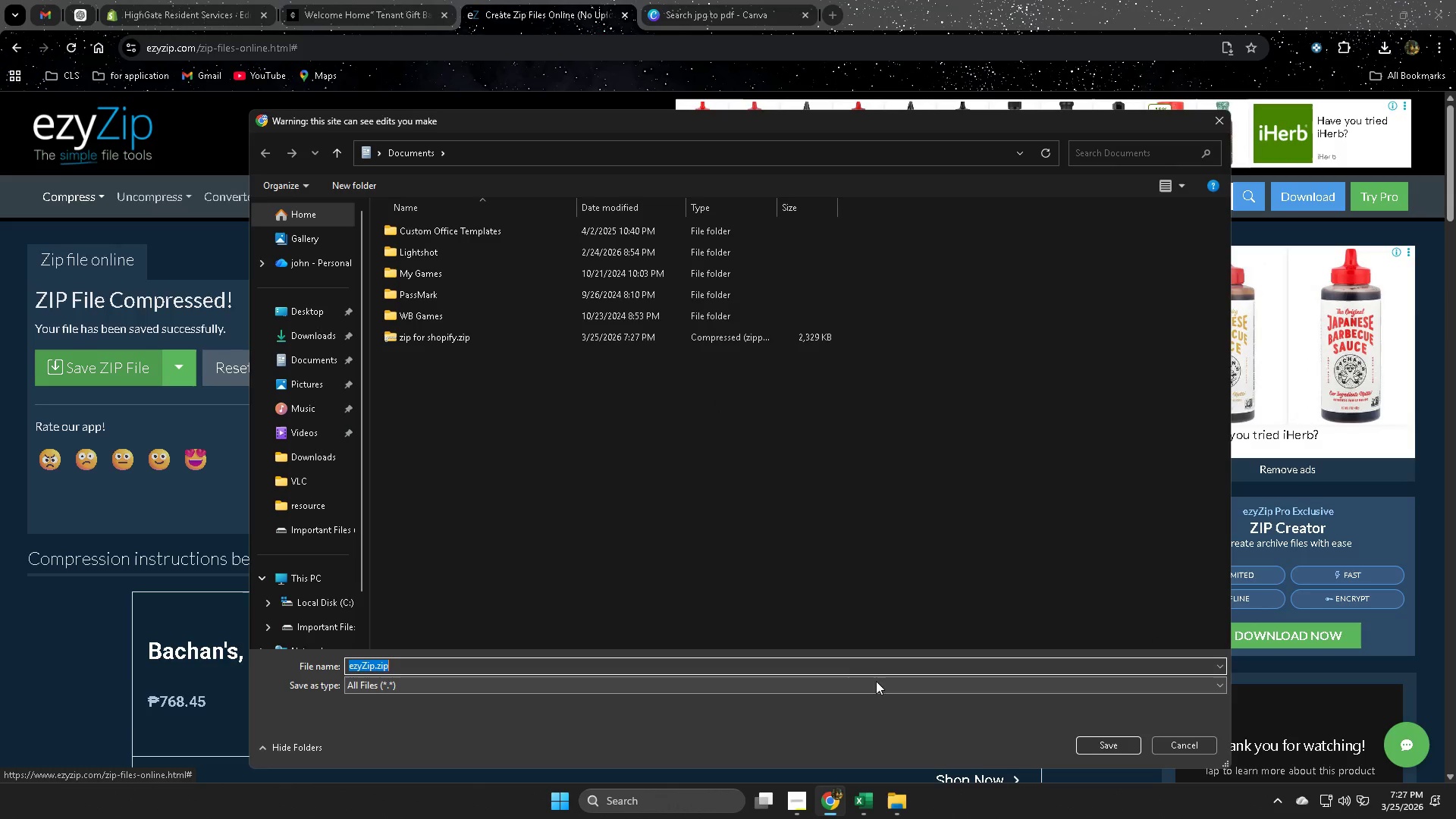 
left_click([1124, 744])
 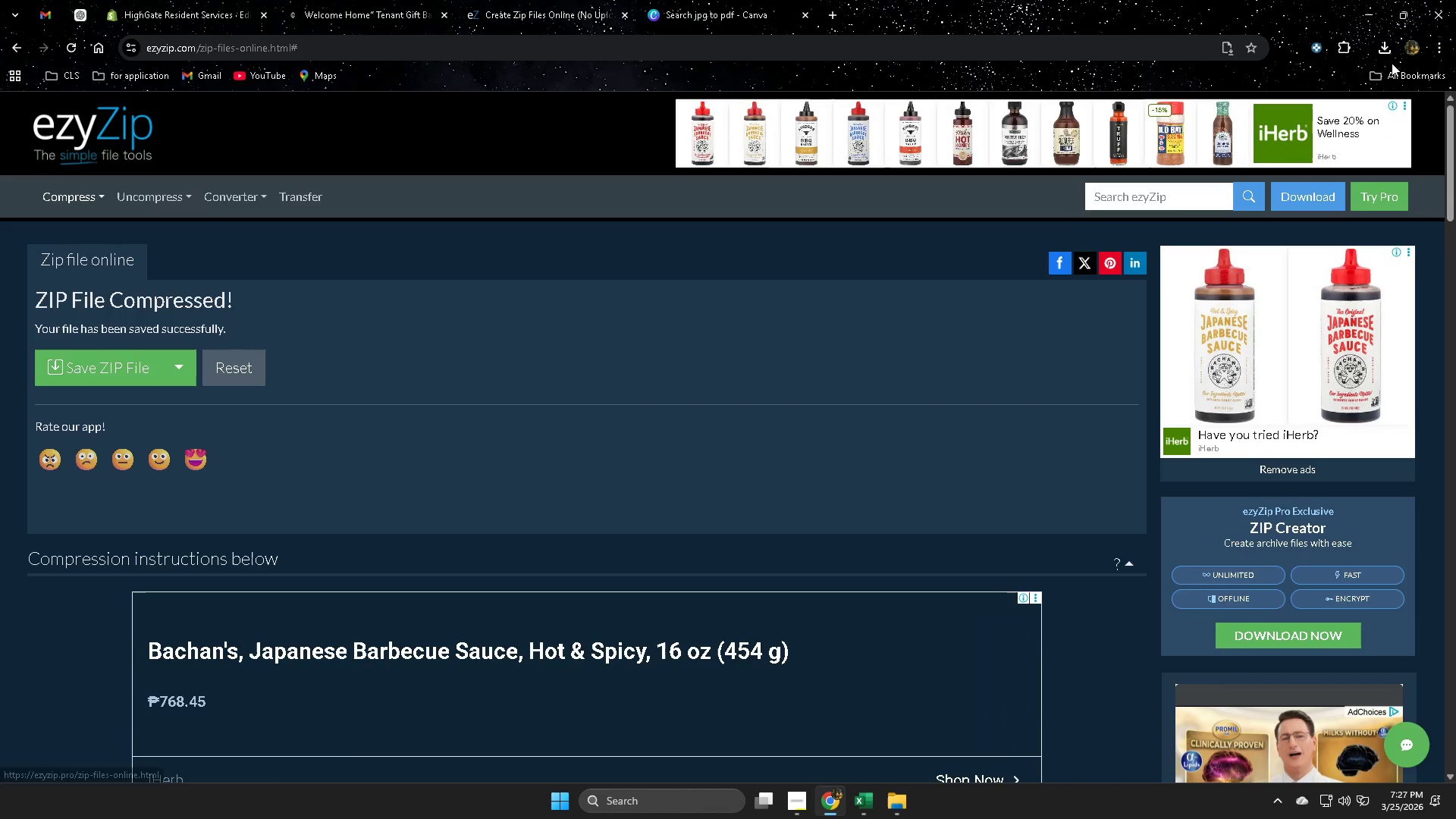 
left_click([1379, 46])
 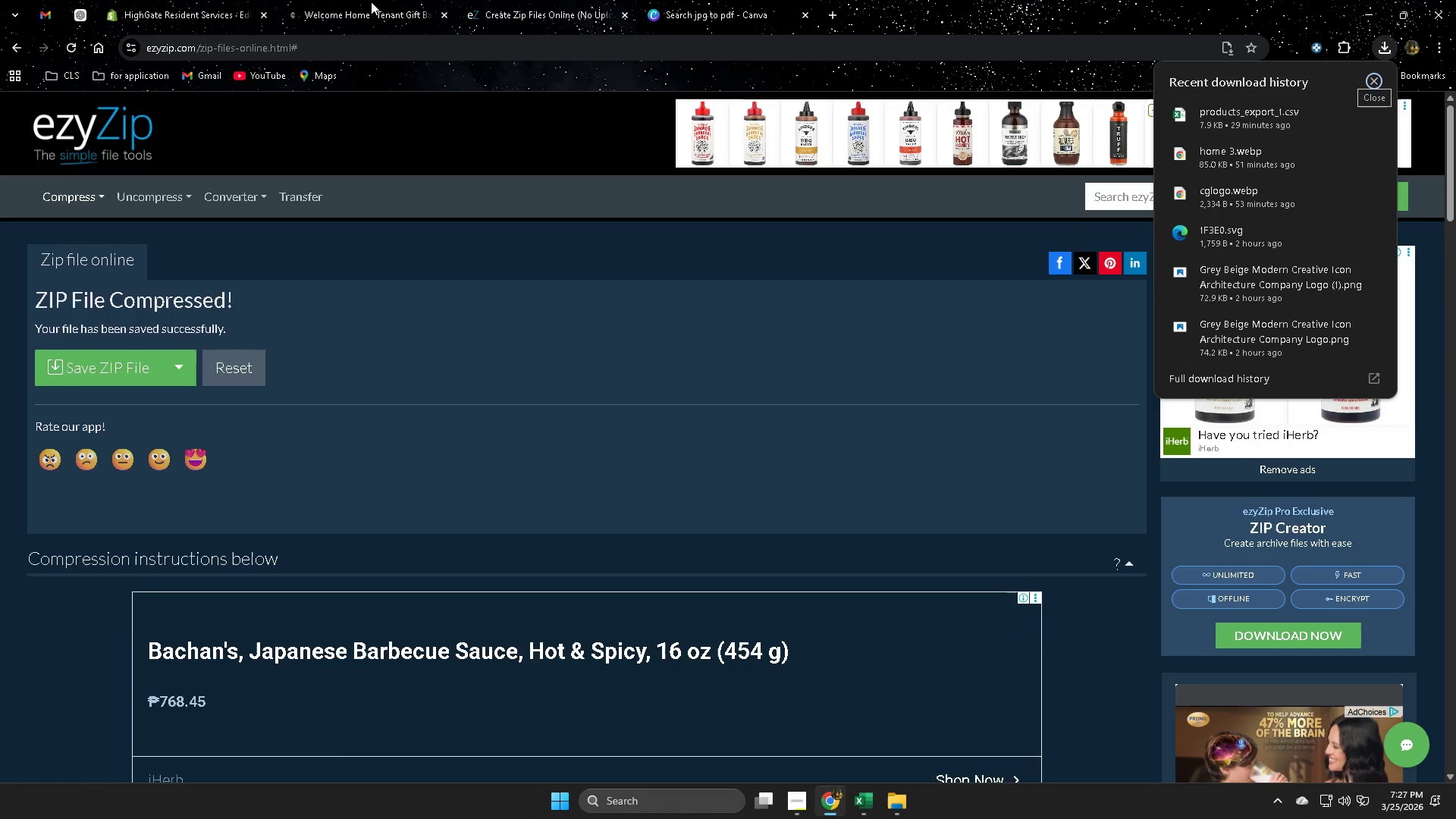 
double_click([540, 0])
 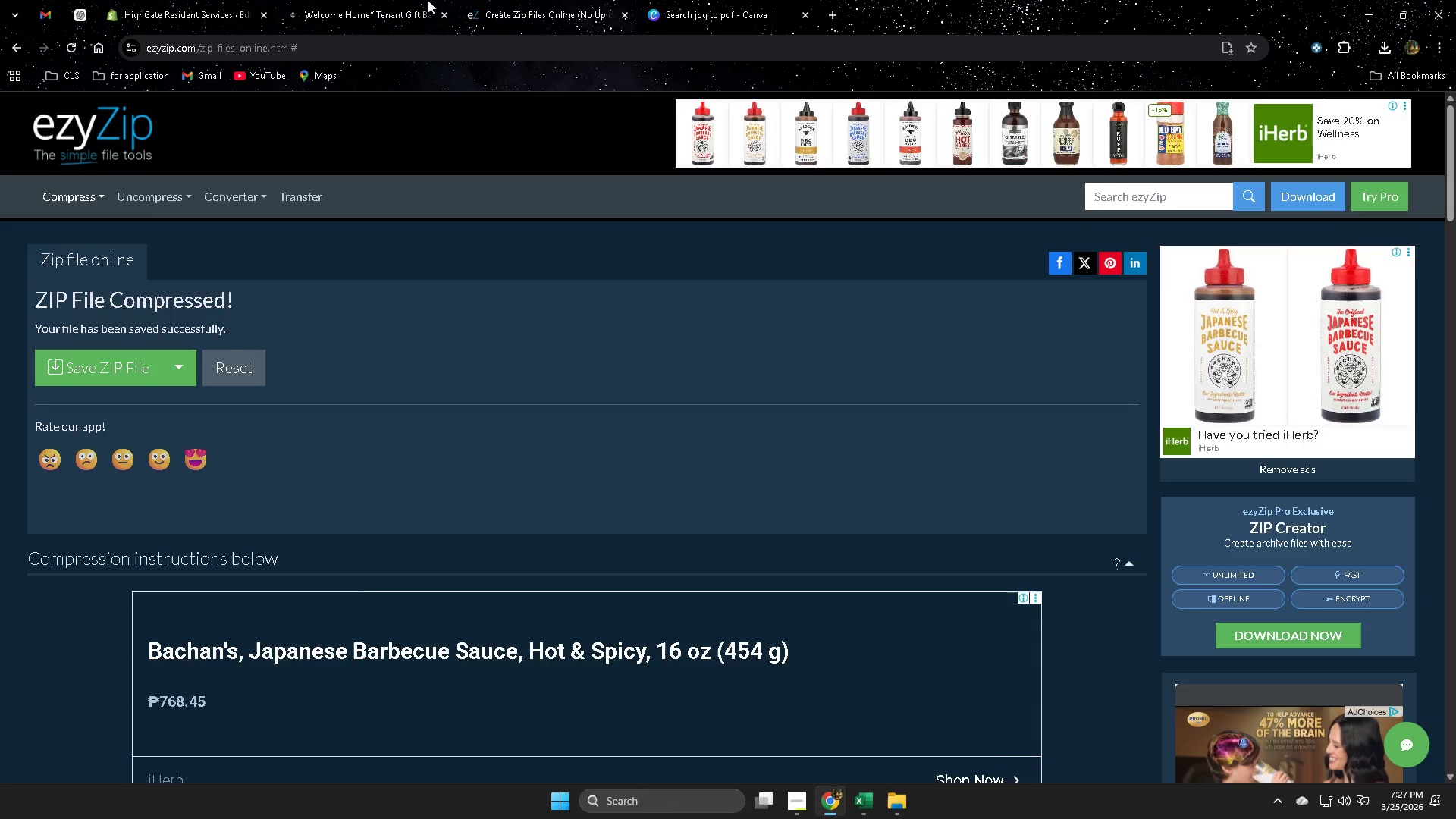 
triple_click([388, 0])
 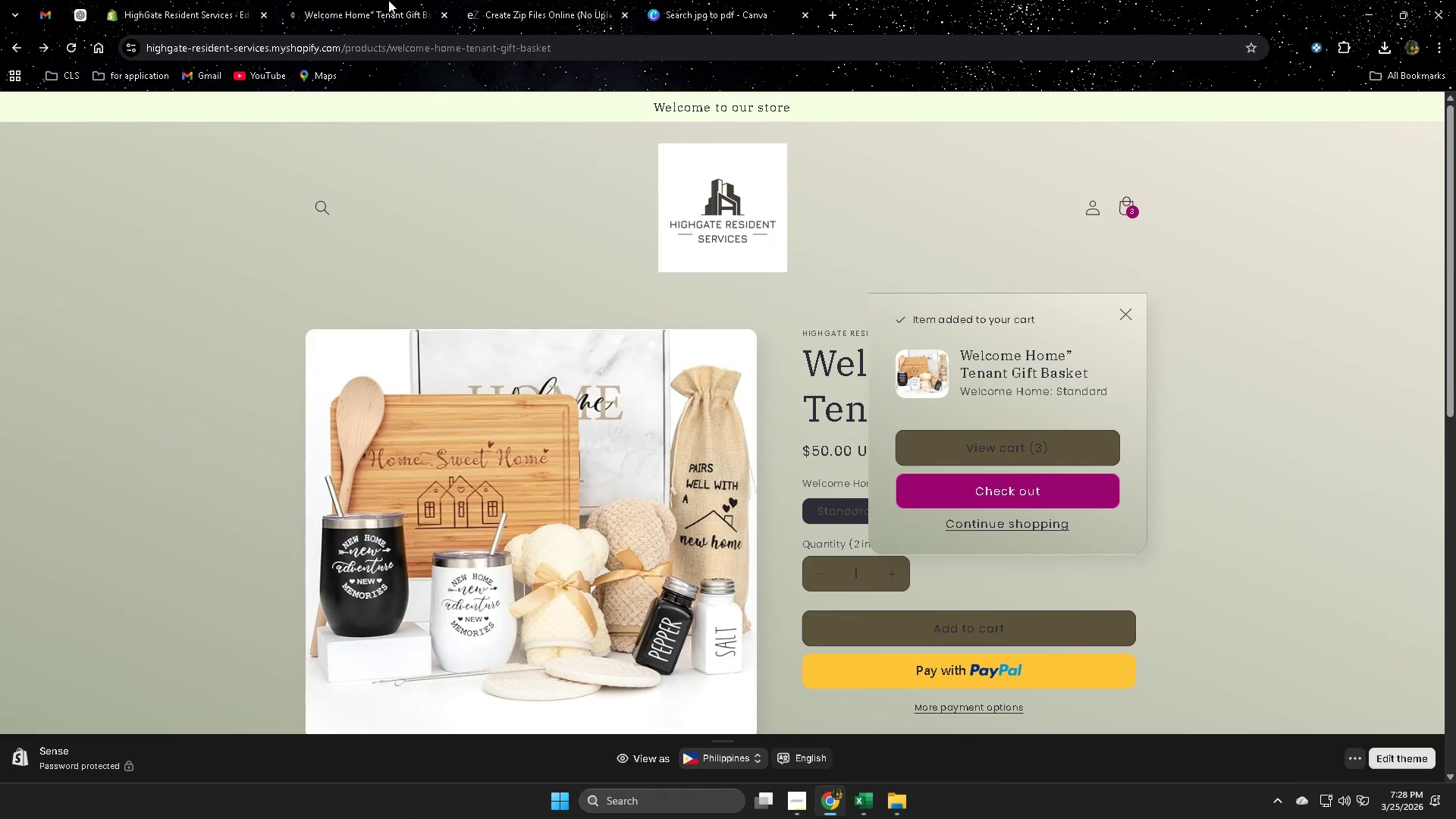 
hold_key(key=ControlLeft, duration=0.5)
 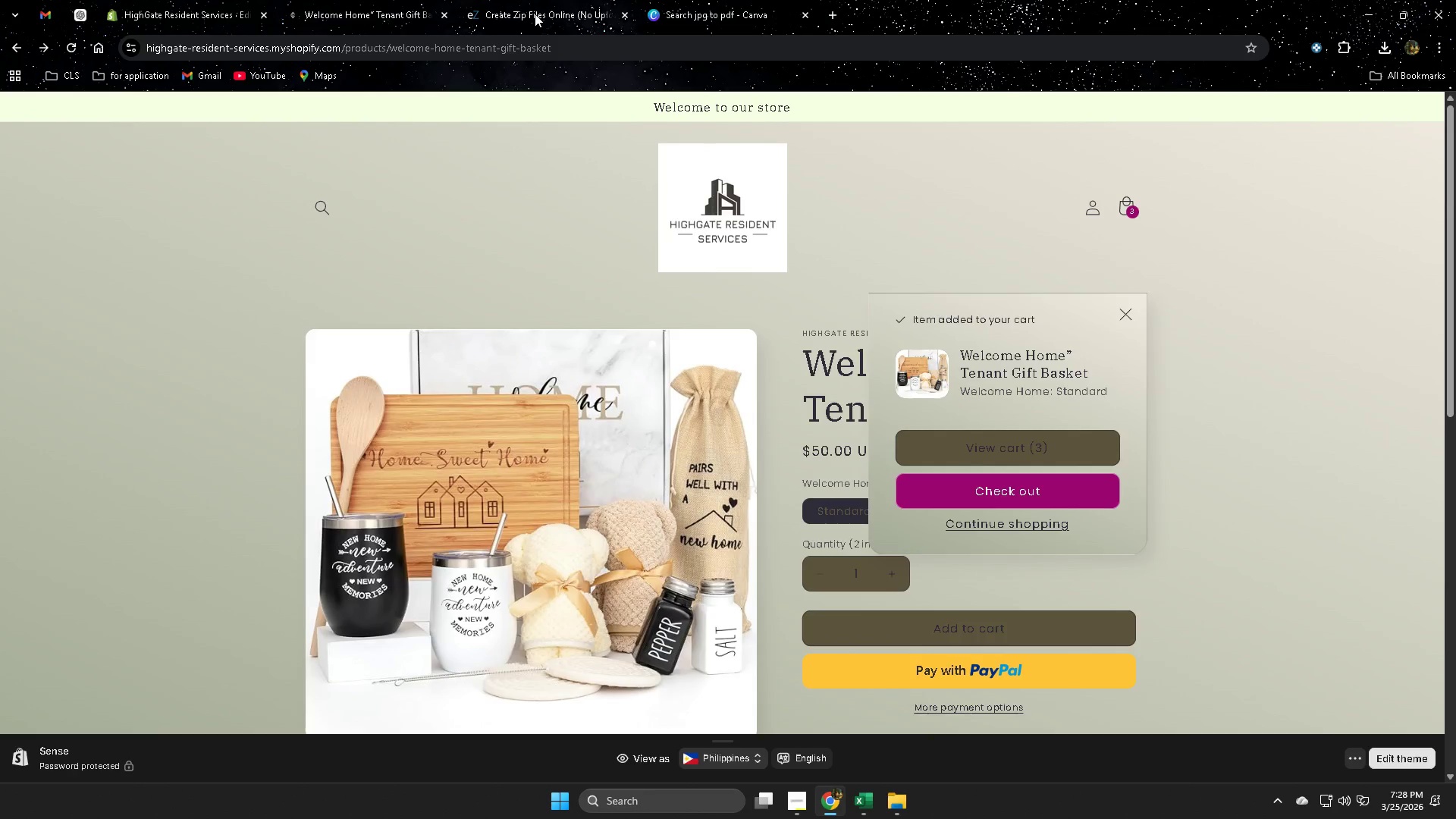 
left_click([535, 14])
 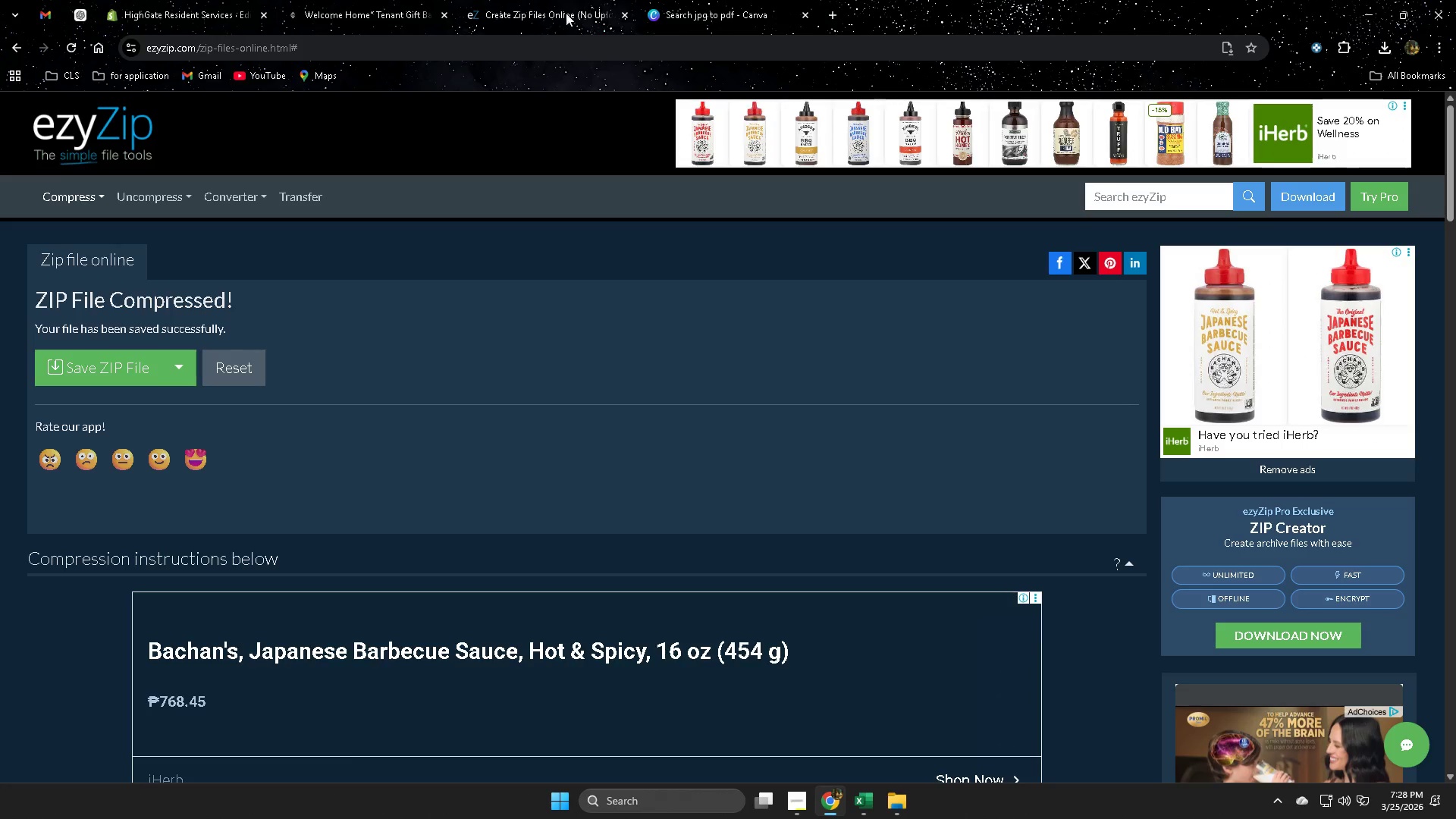 
key(Control+W)
 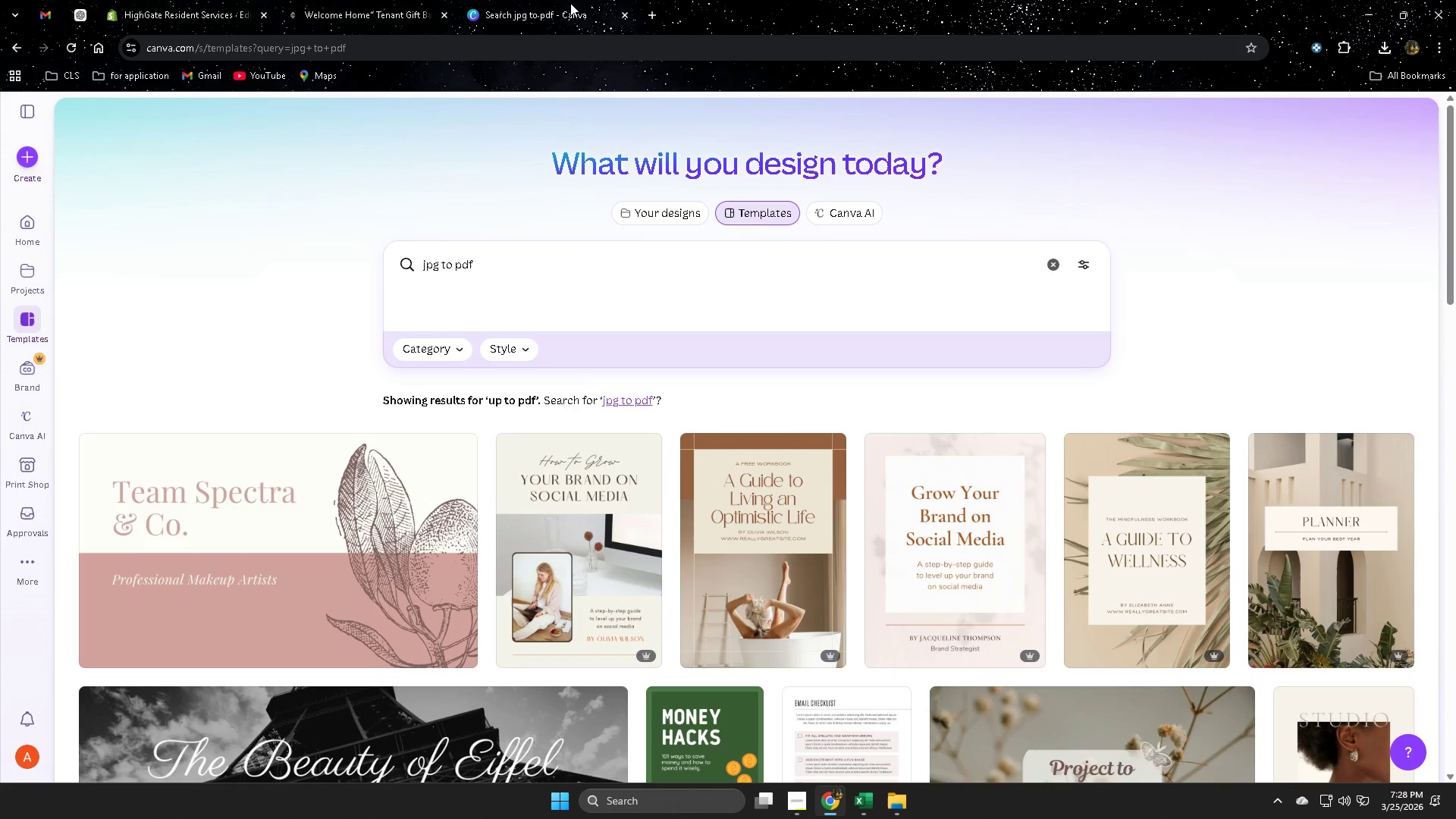 
left_click([551, 3])
 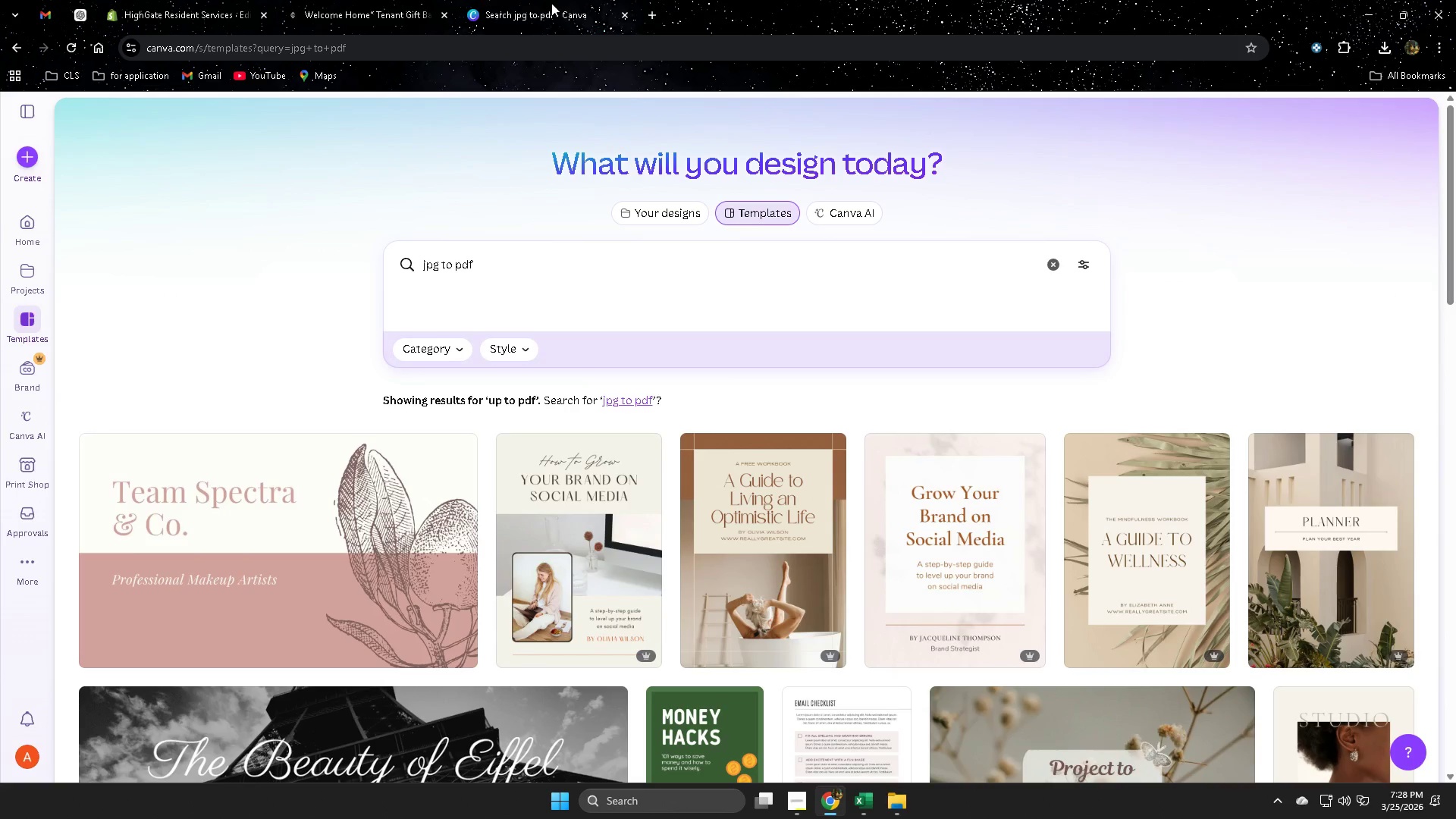 
key(Control+ControlLeft)
 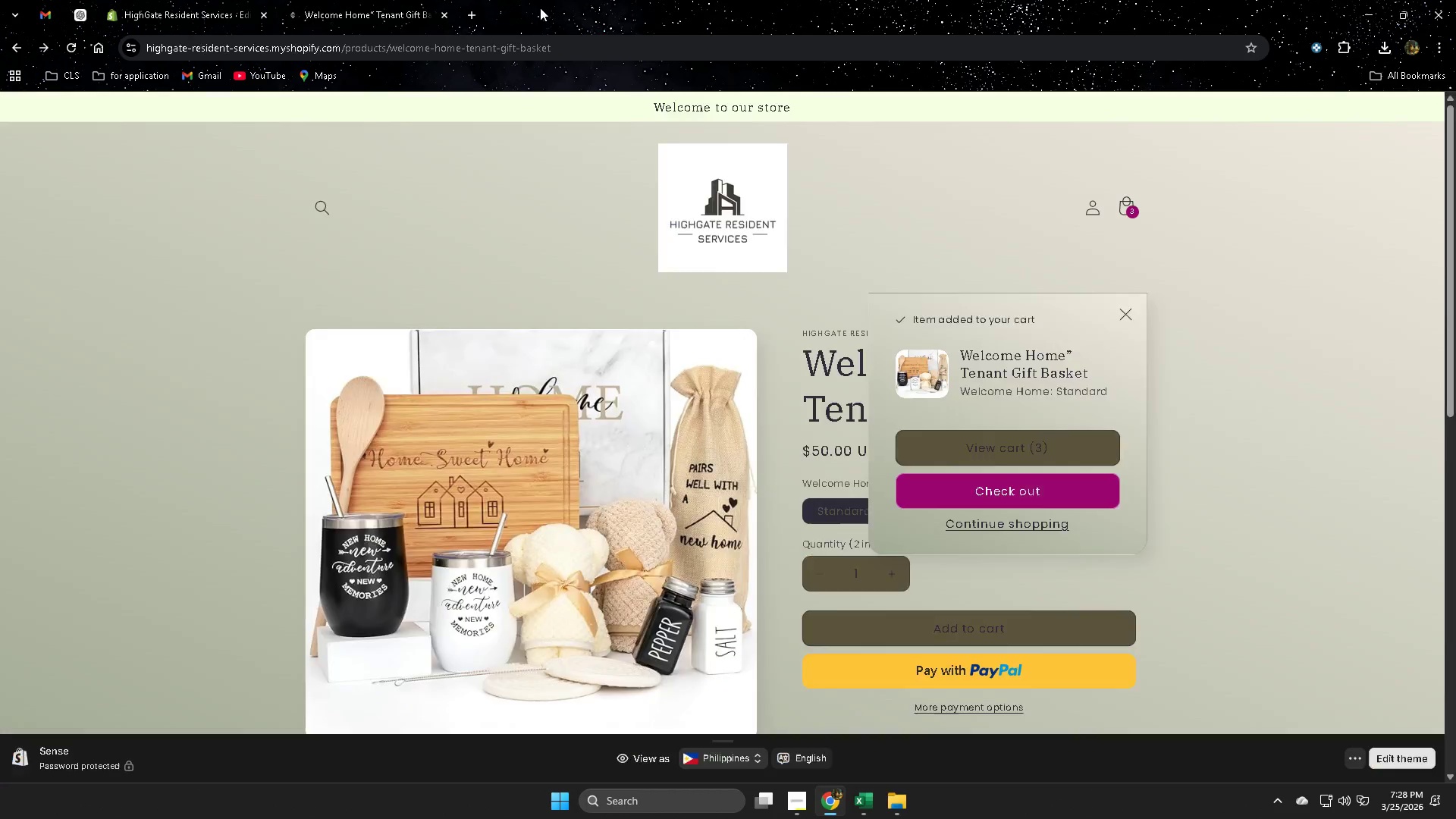 
key(Control+W)
 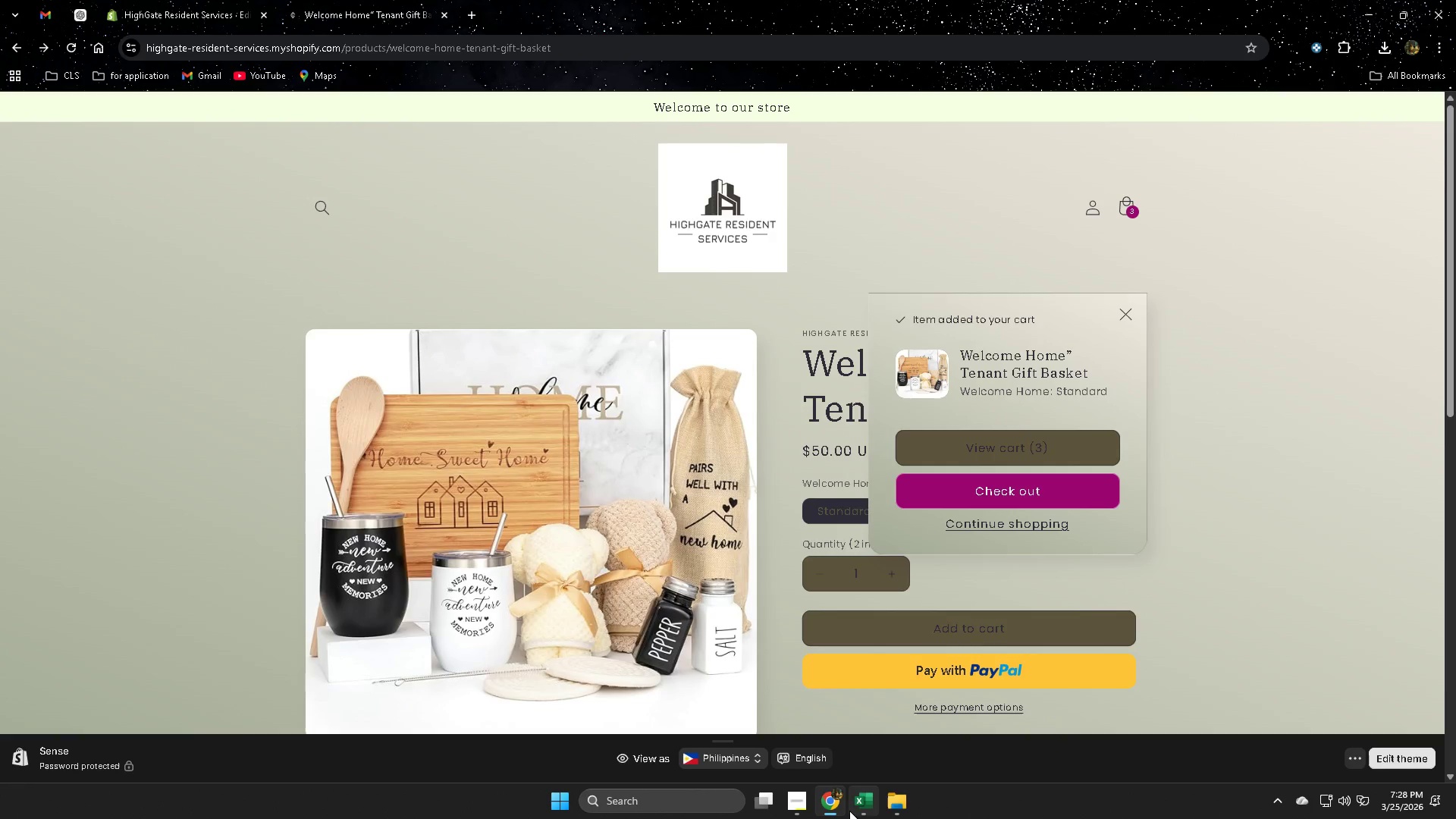 
left_click([888, 805])
 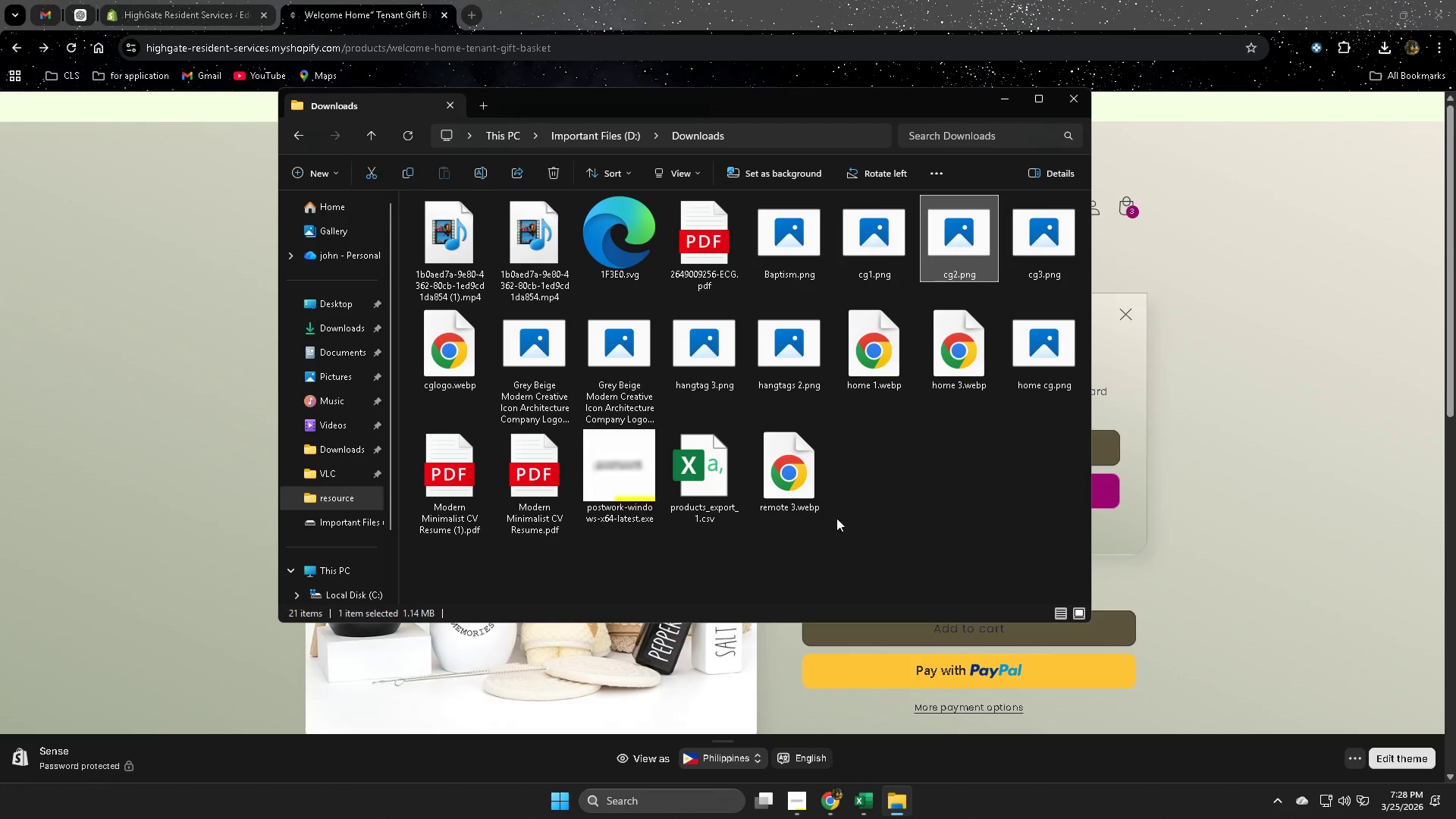 
scroll: coordinate [361, 365], scroll_direction: none, amount: 0.0
 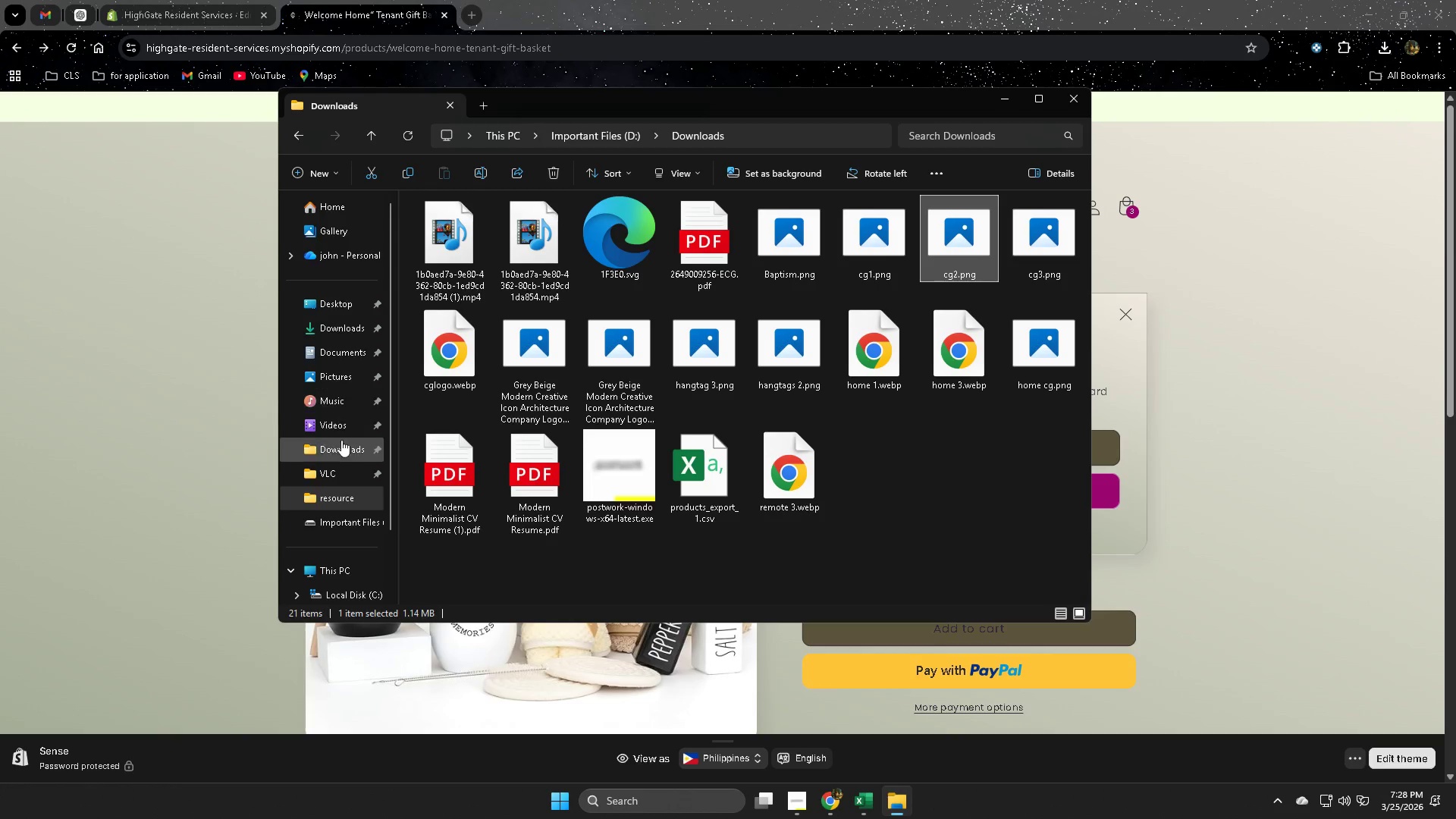 
left_click([344, 448])
 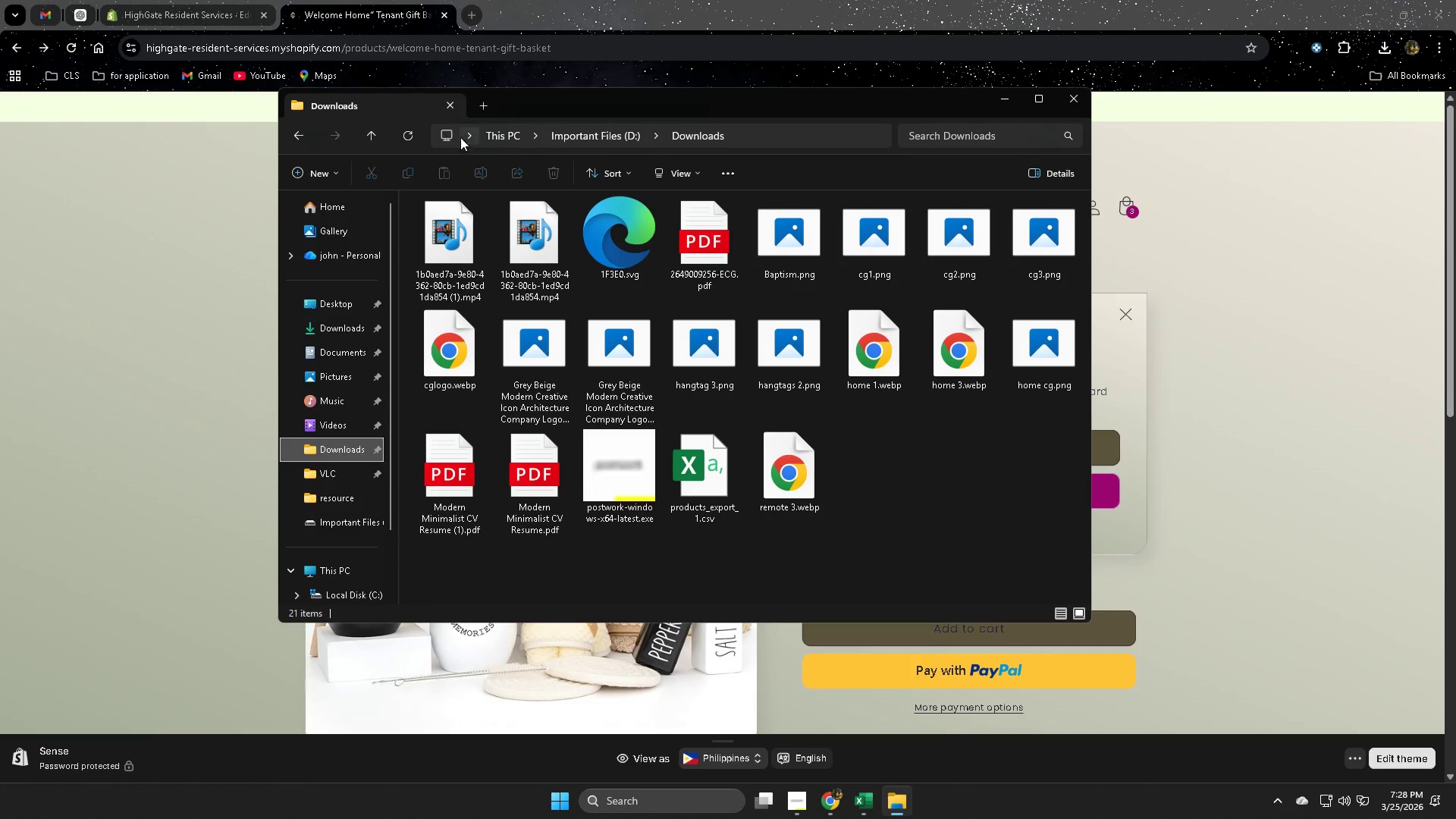 
left_click([415, 138])
 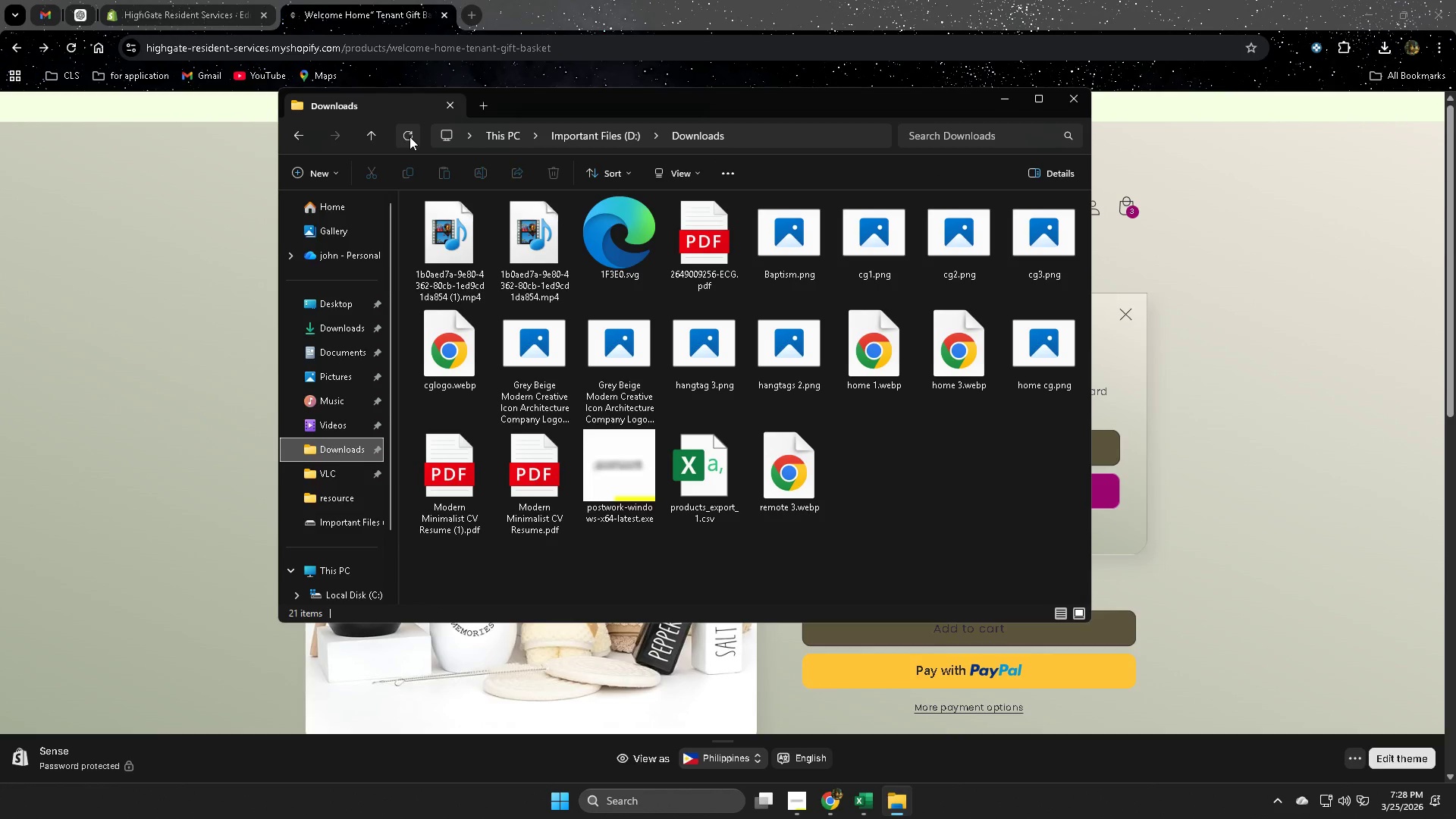 
double_click([410, 136])
 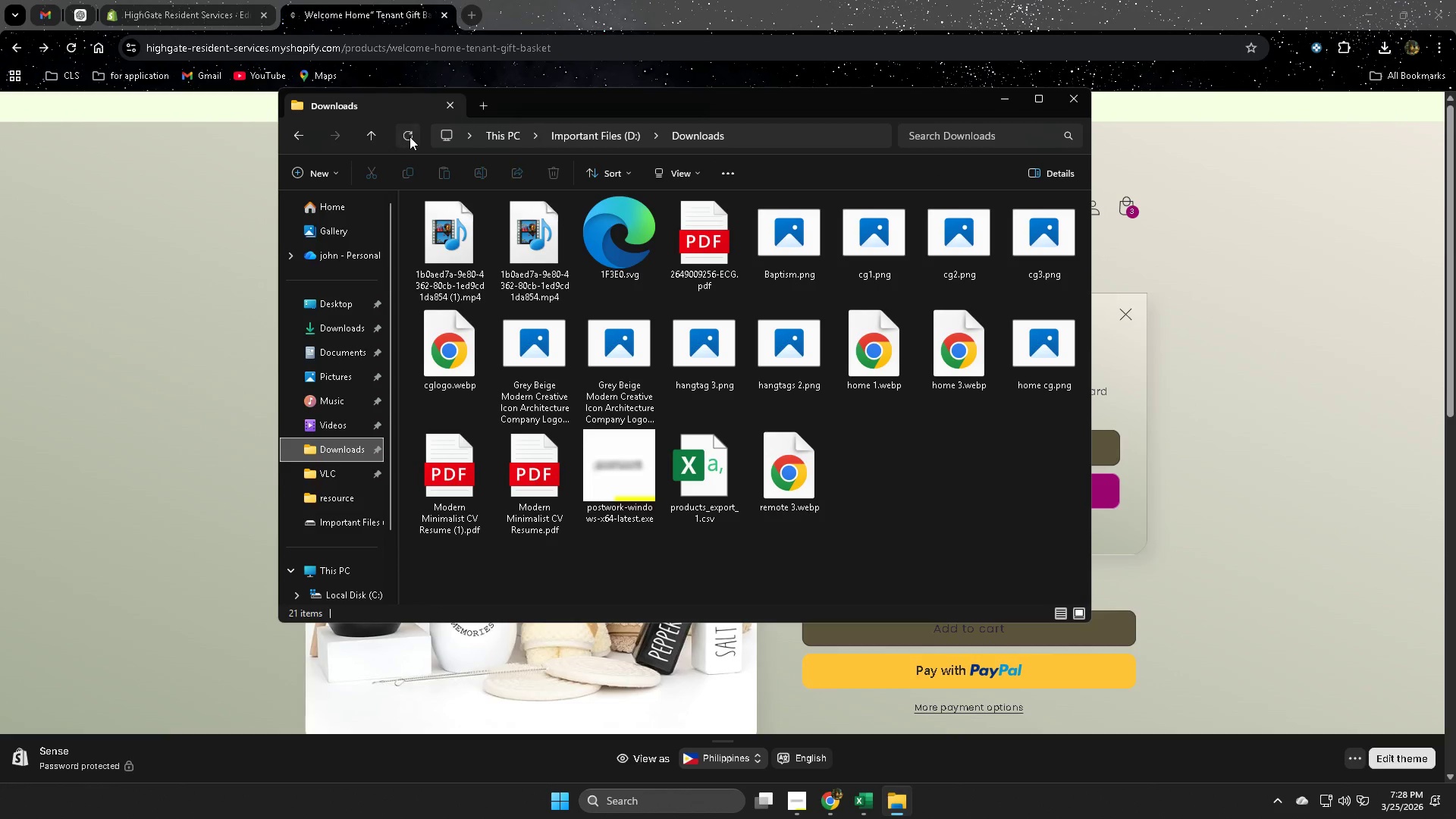 
triple_click([410, 136])
 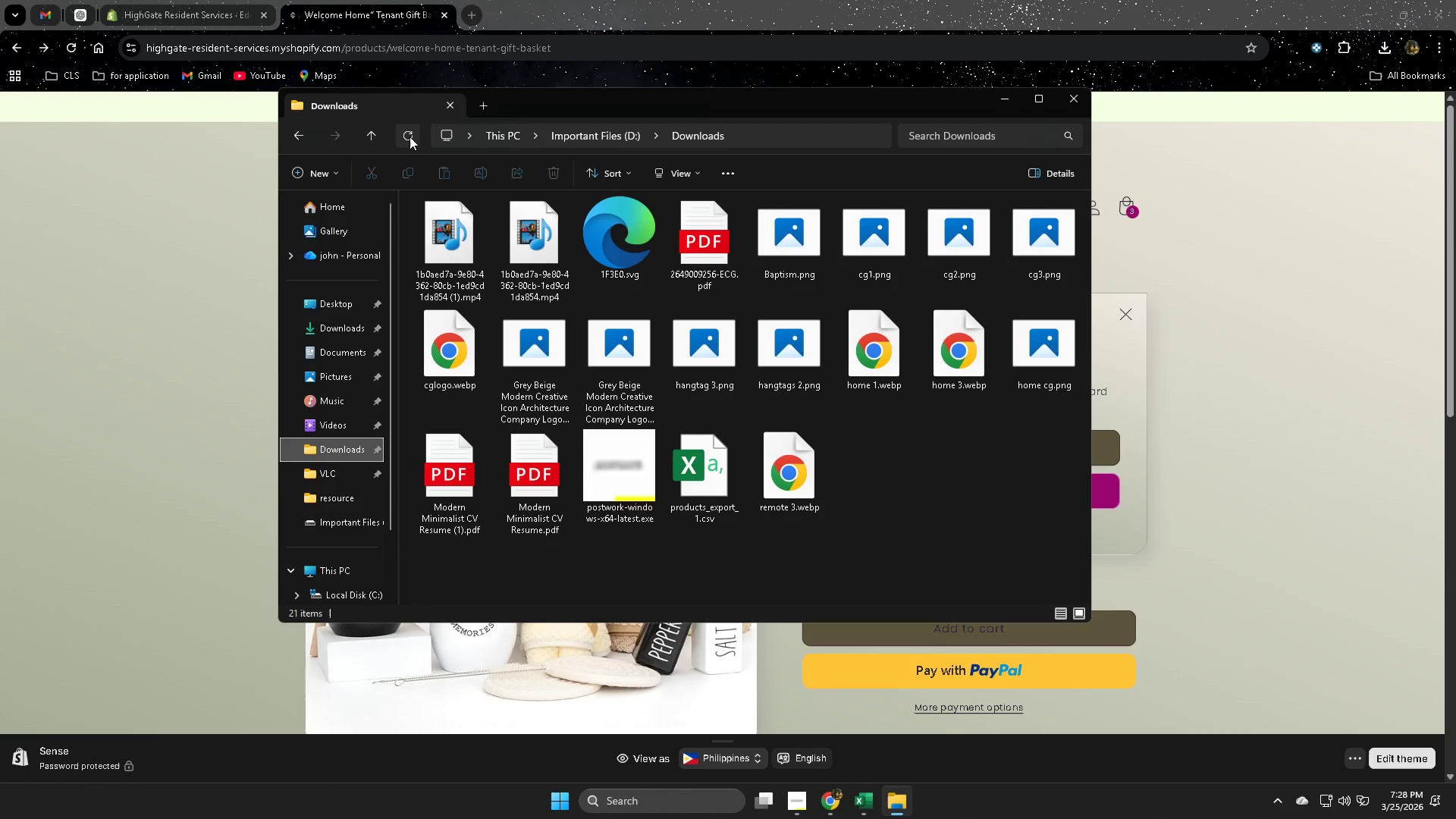 
triple_click([410, 136])
 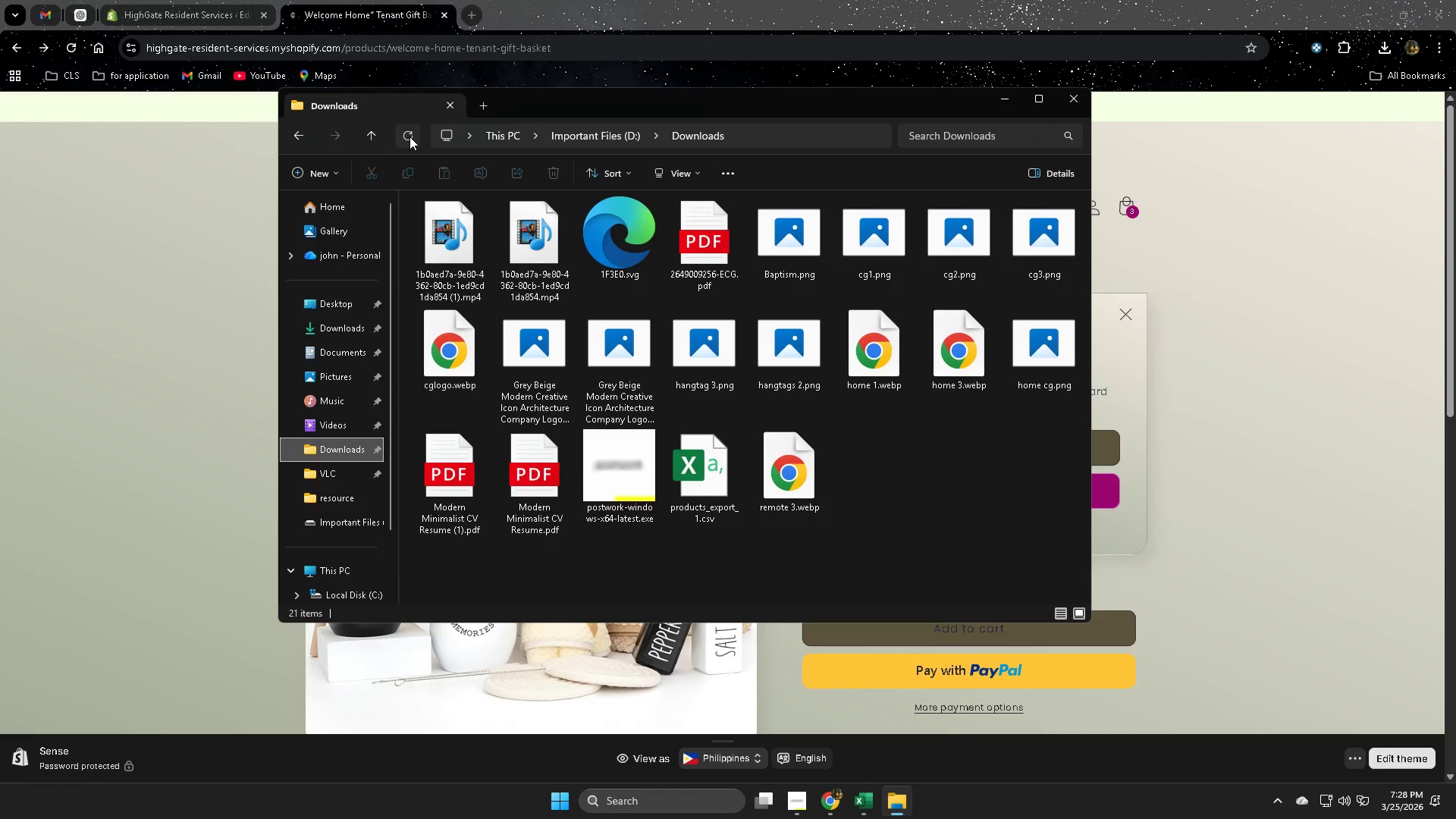 
triple_click([410, 136])
 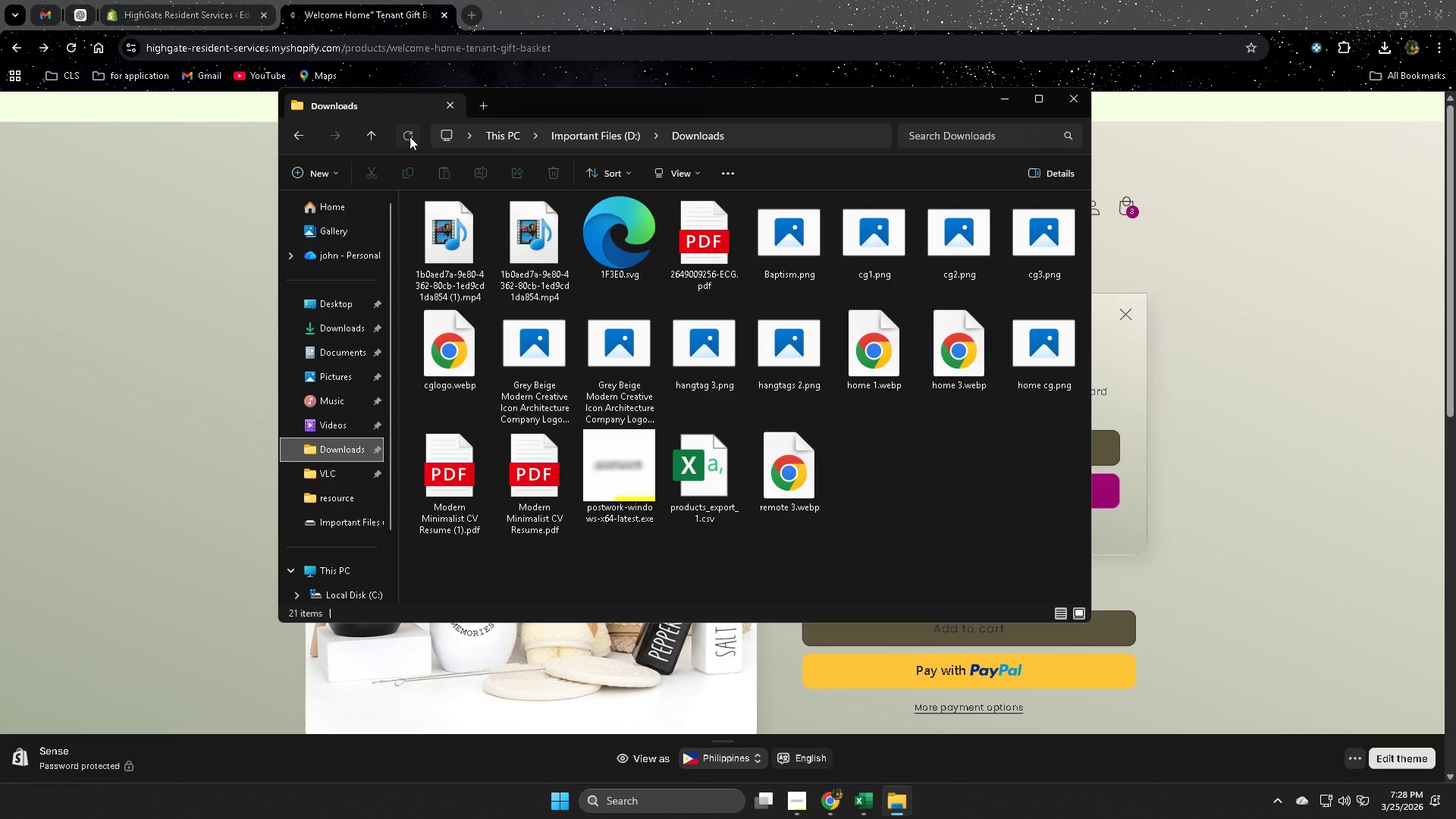 
triple_click([410, 136])
 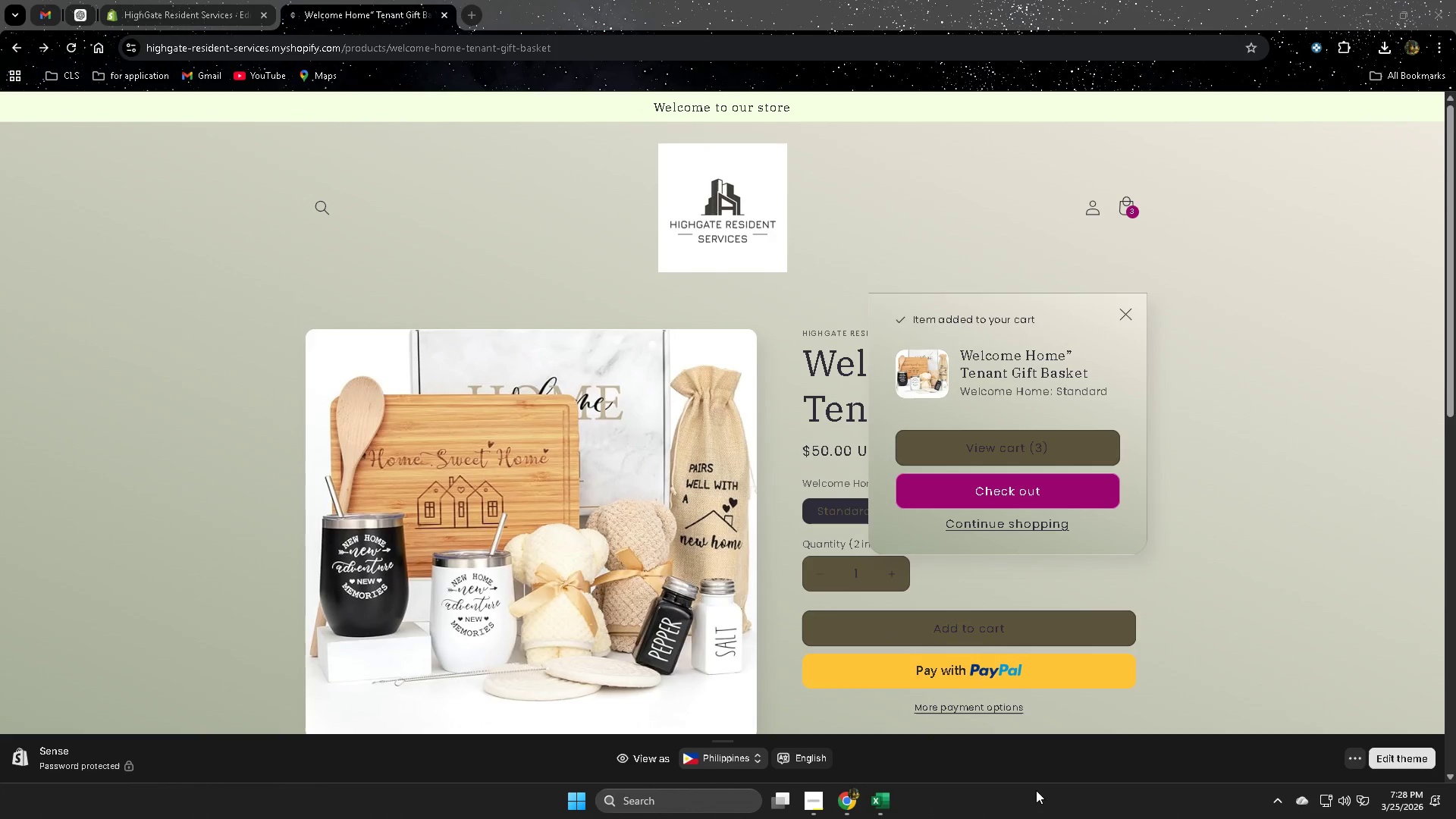 
left_click([726, 788])
 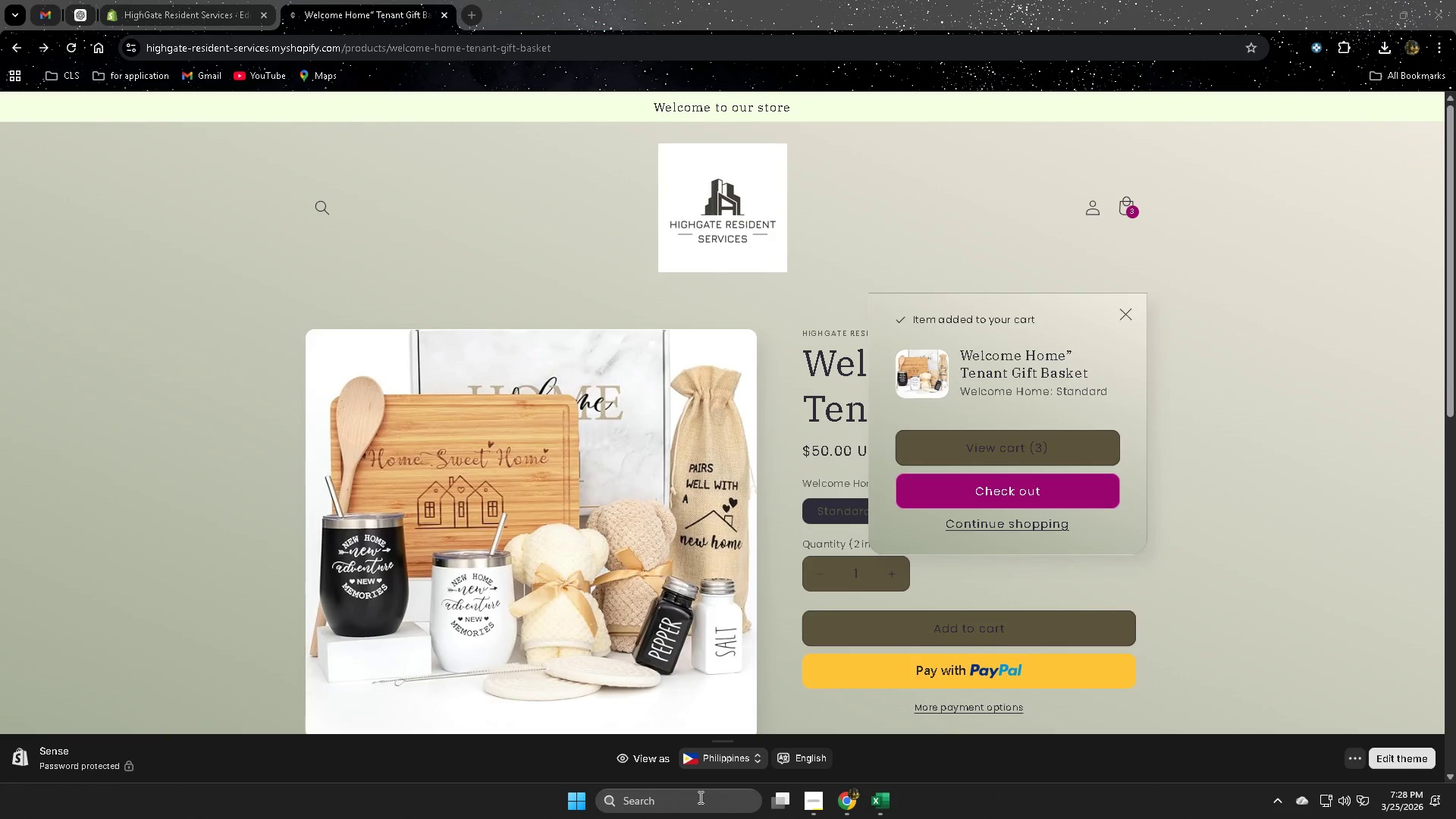 
left_click([698, 803])
 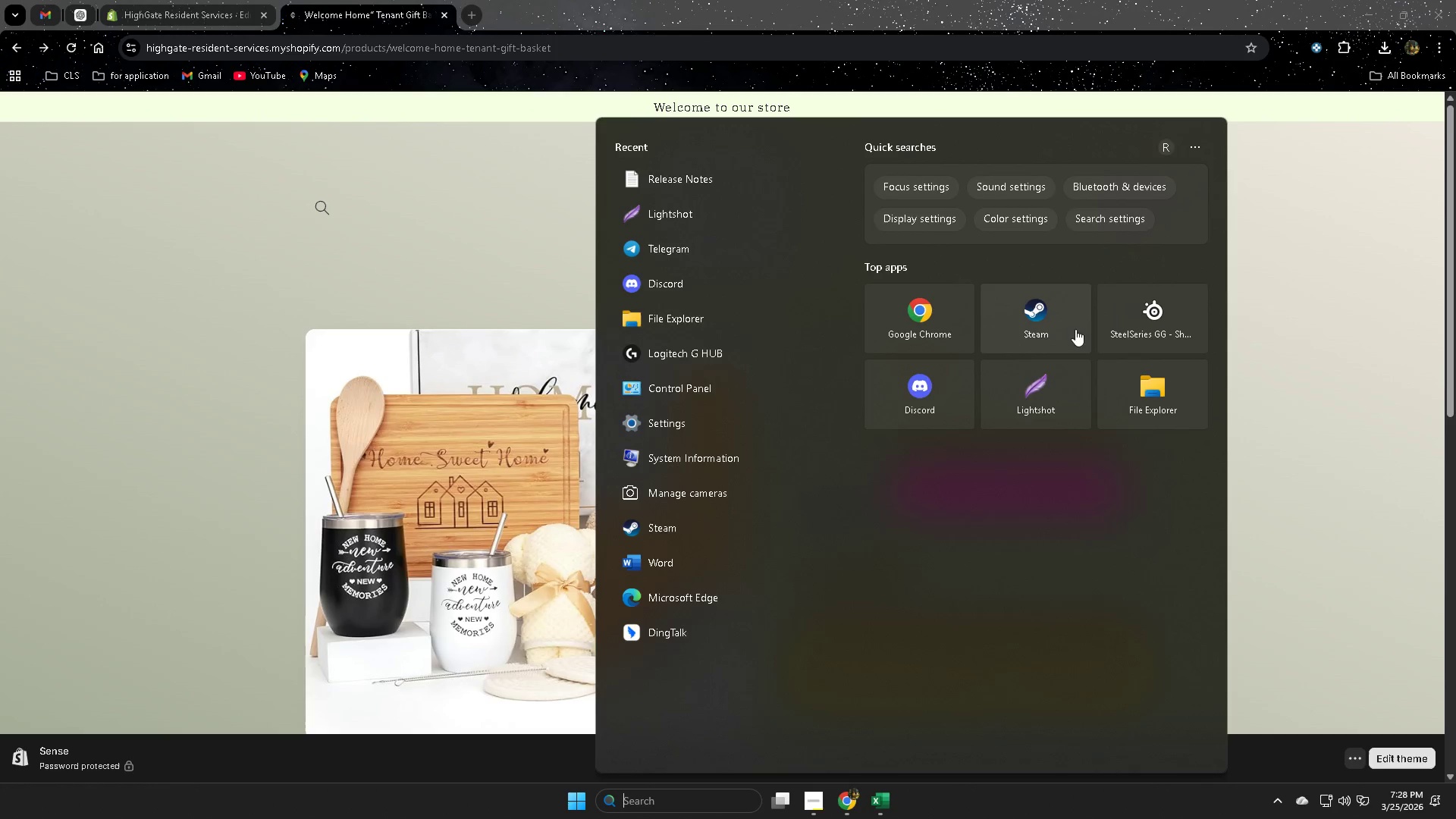 
left_click([1164, 398])
 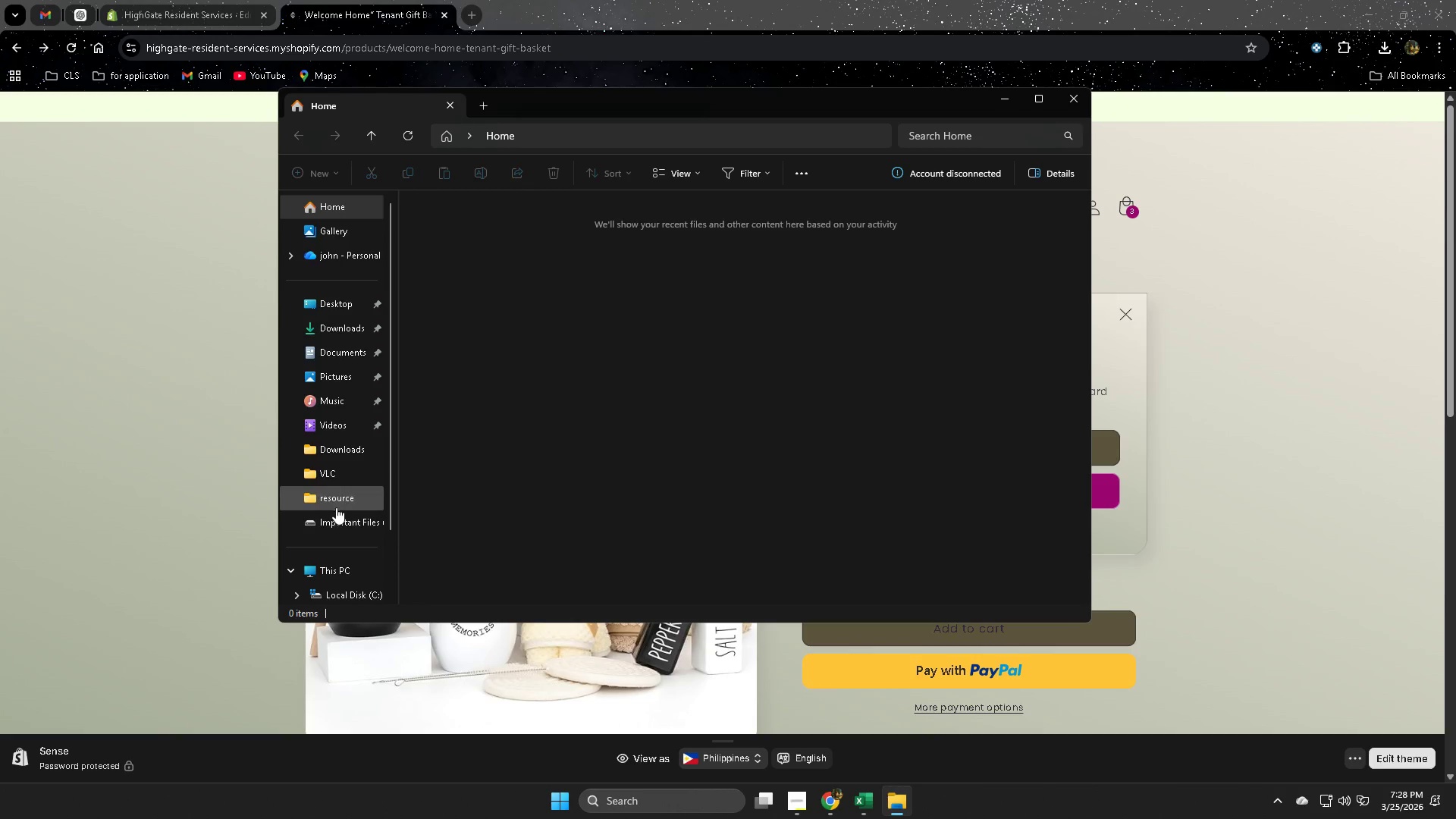 
left_click([351, 452])
 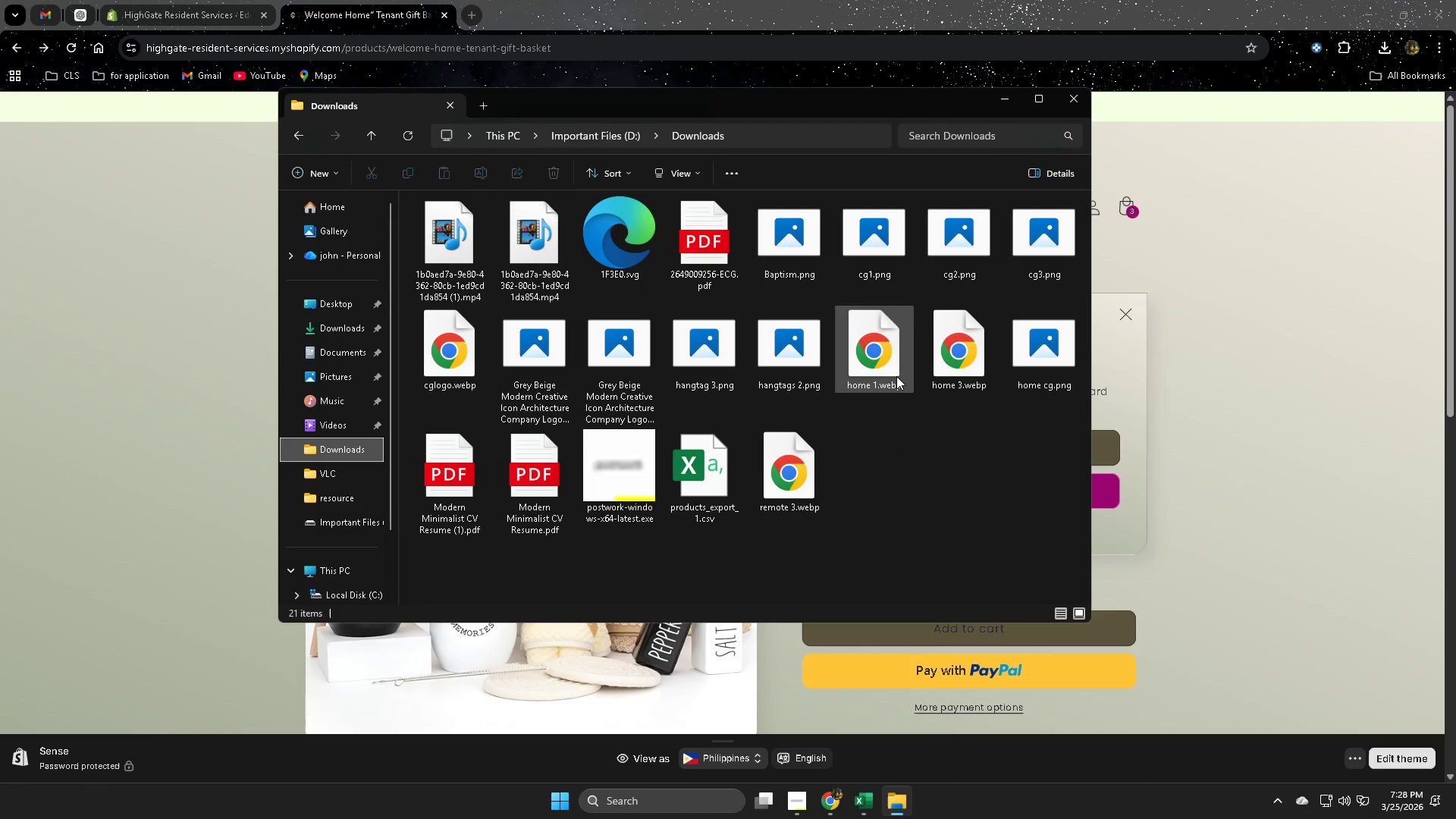 
wait(8.52)
 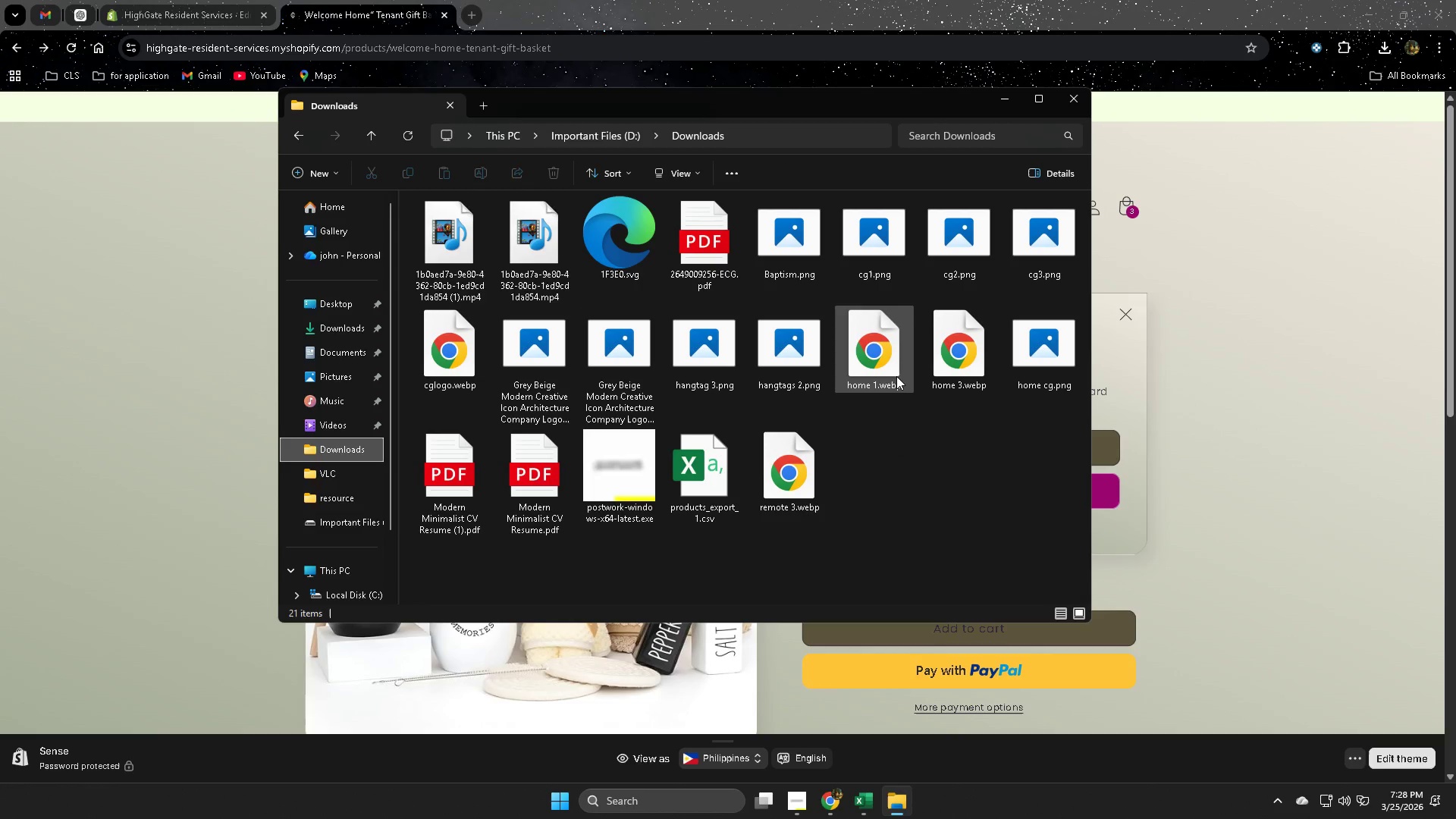 
left_click([353, 328])
 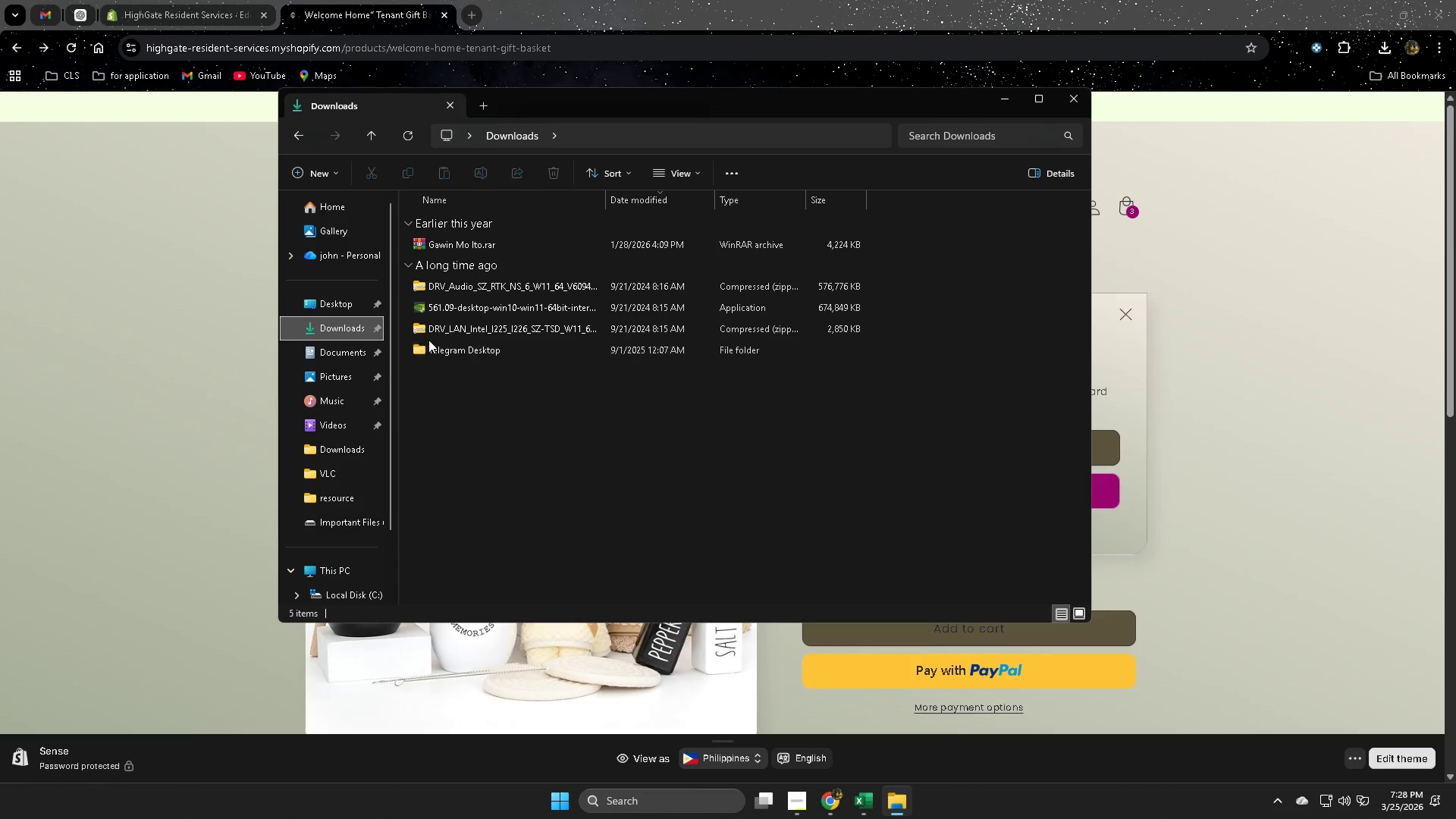 
left_click([339, 300])
 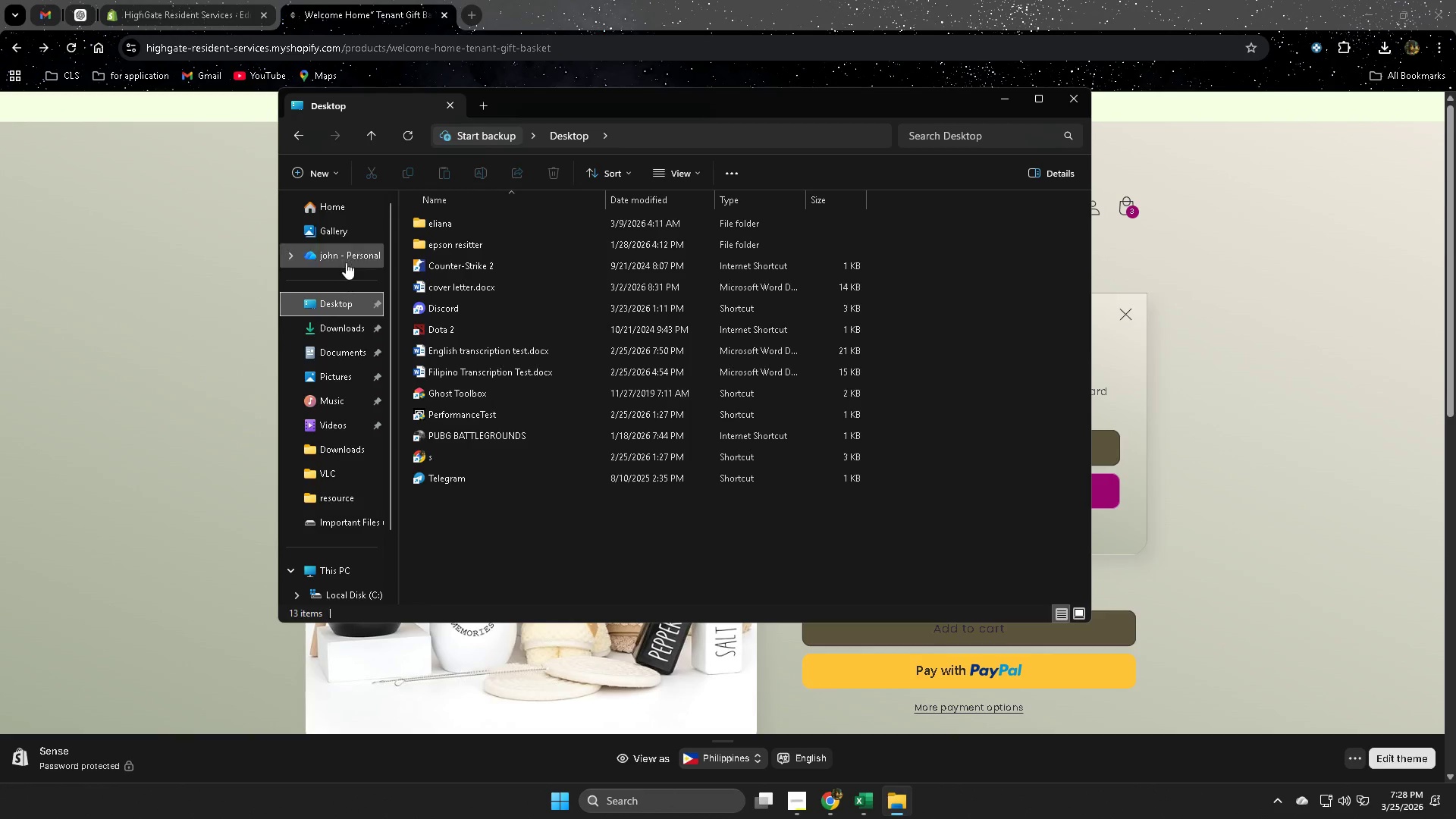 
left_click([344, 209])
 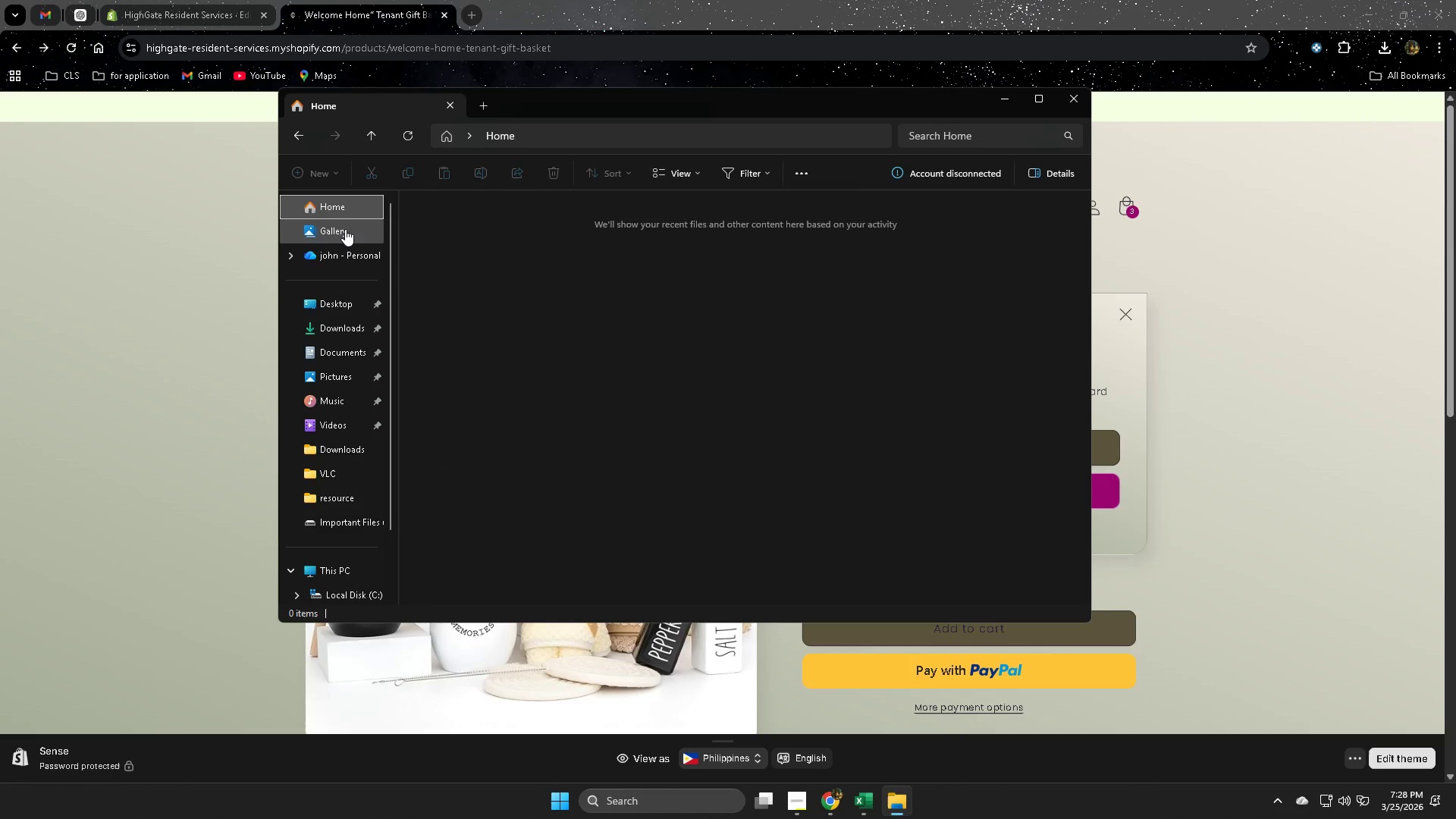 
left_click([345, 229])
 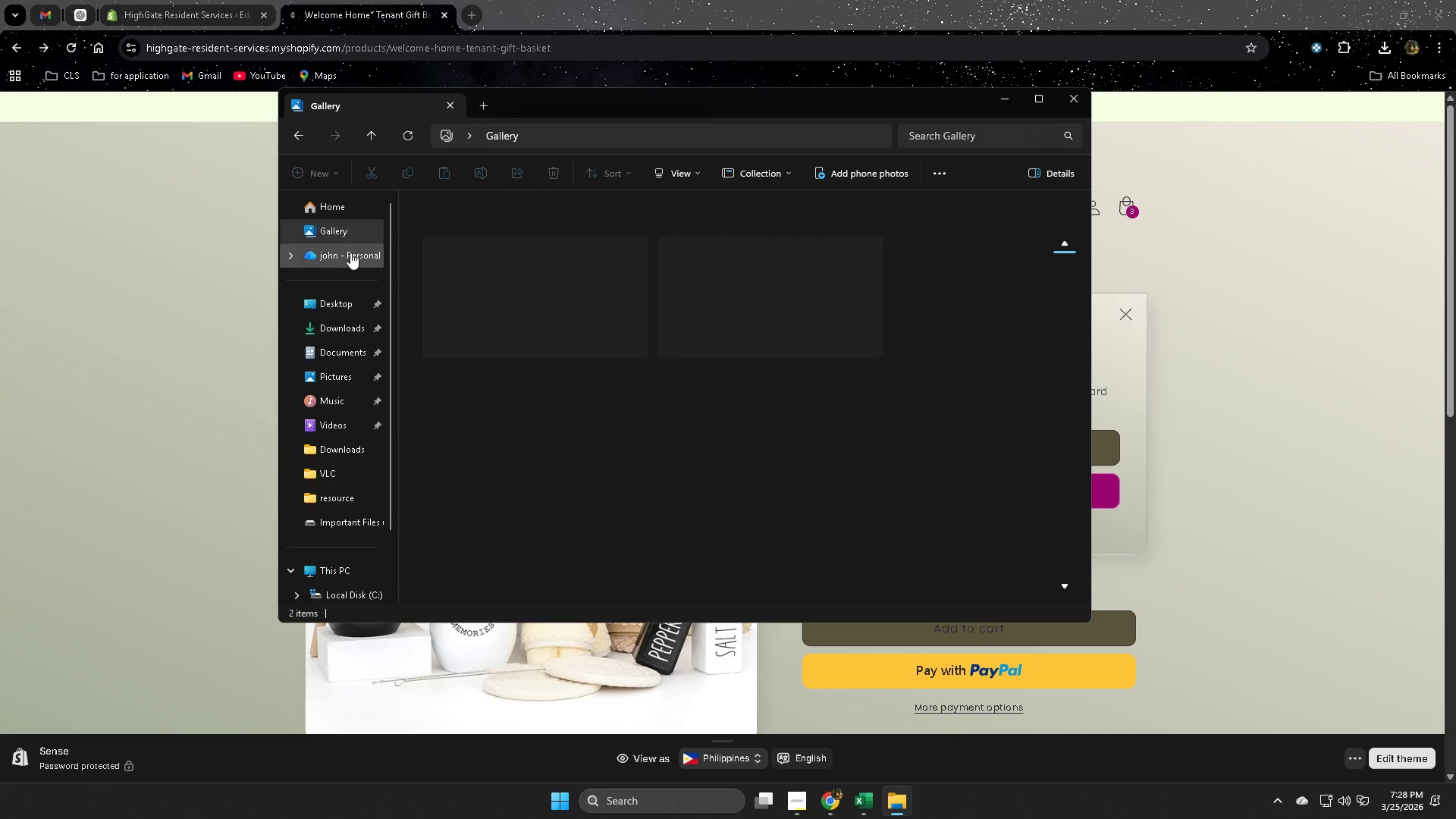 
left_click([350, 253])
 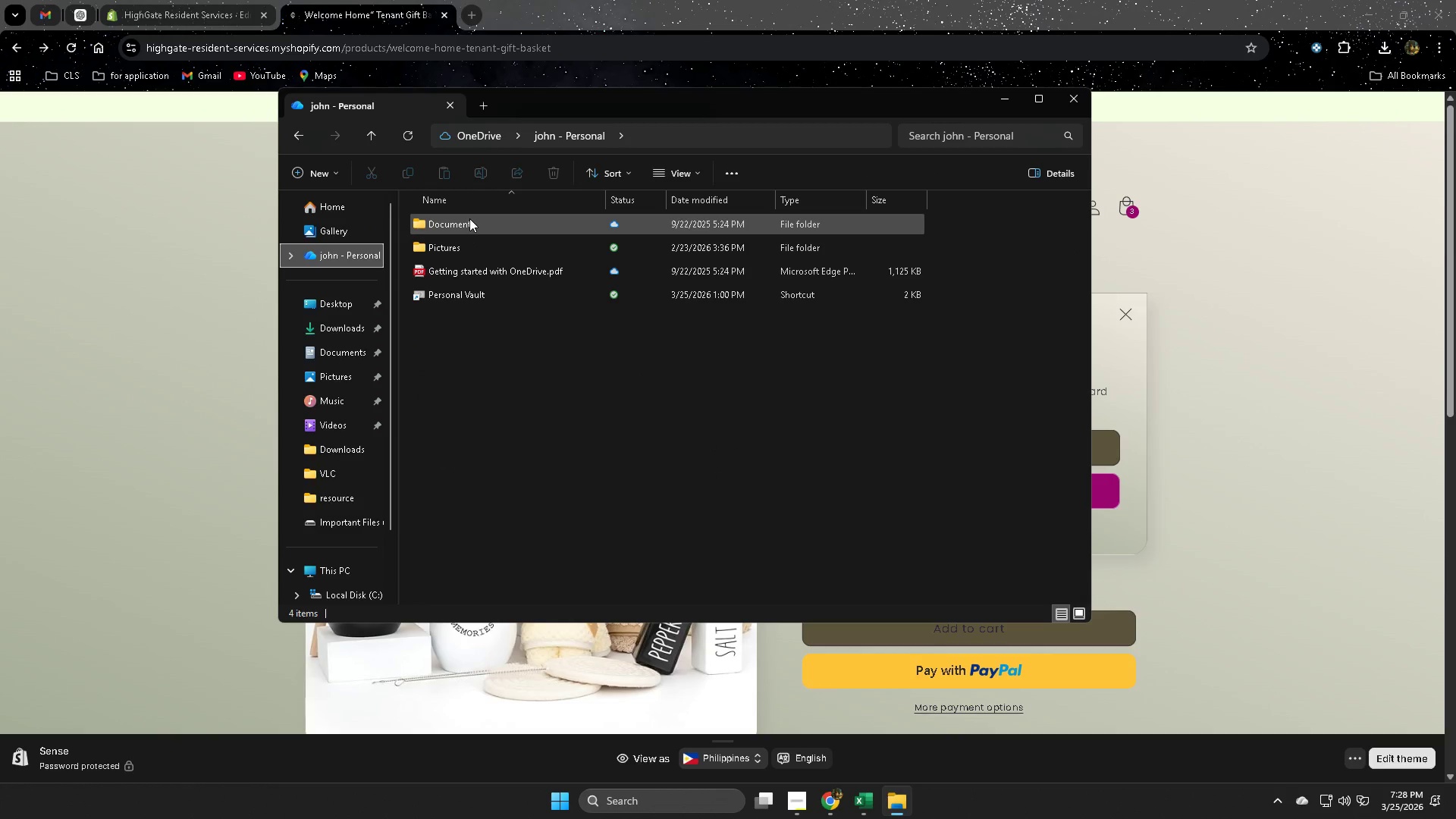 
double_click([466, 224])
 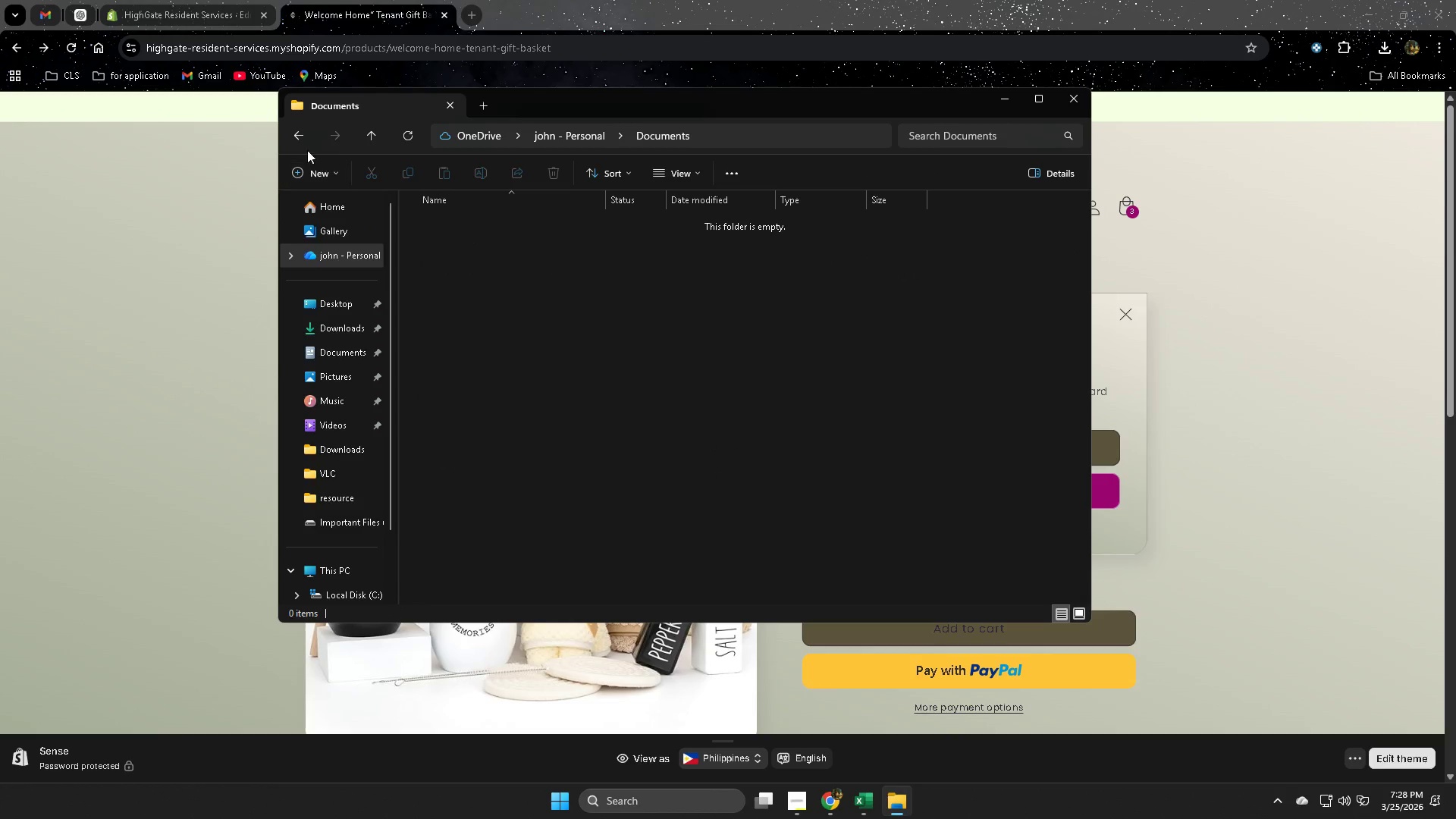 
left_click([297, 140])
 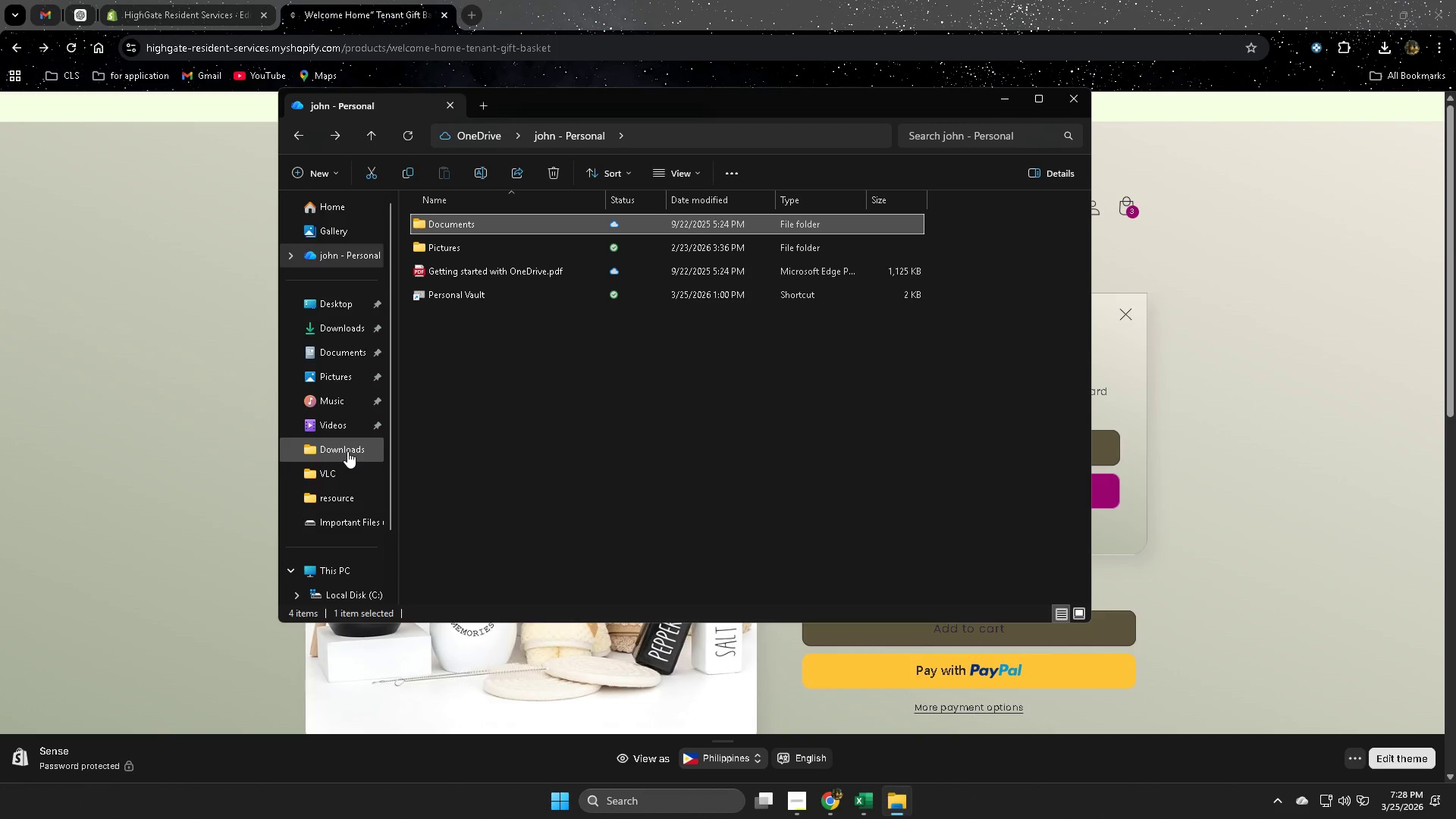 
scroll: coordinate [366, 470], scroll_direction: down, amount: 1.0
 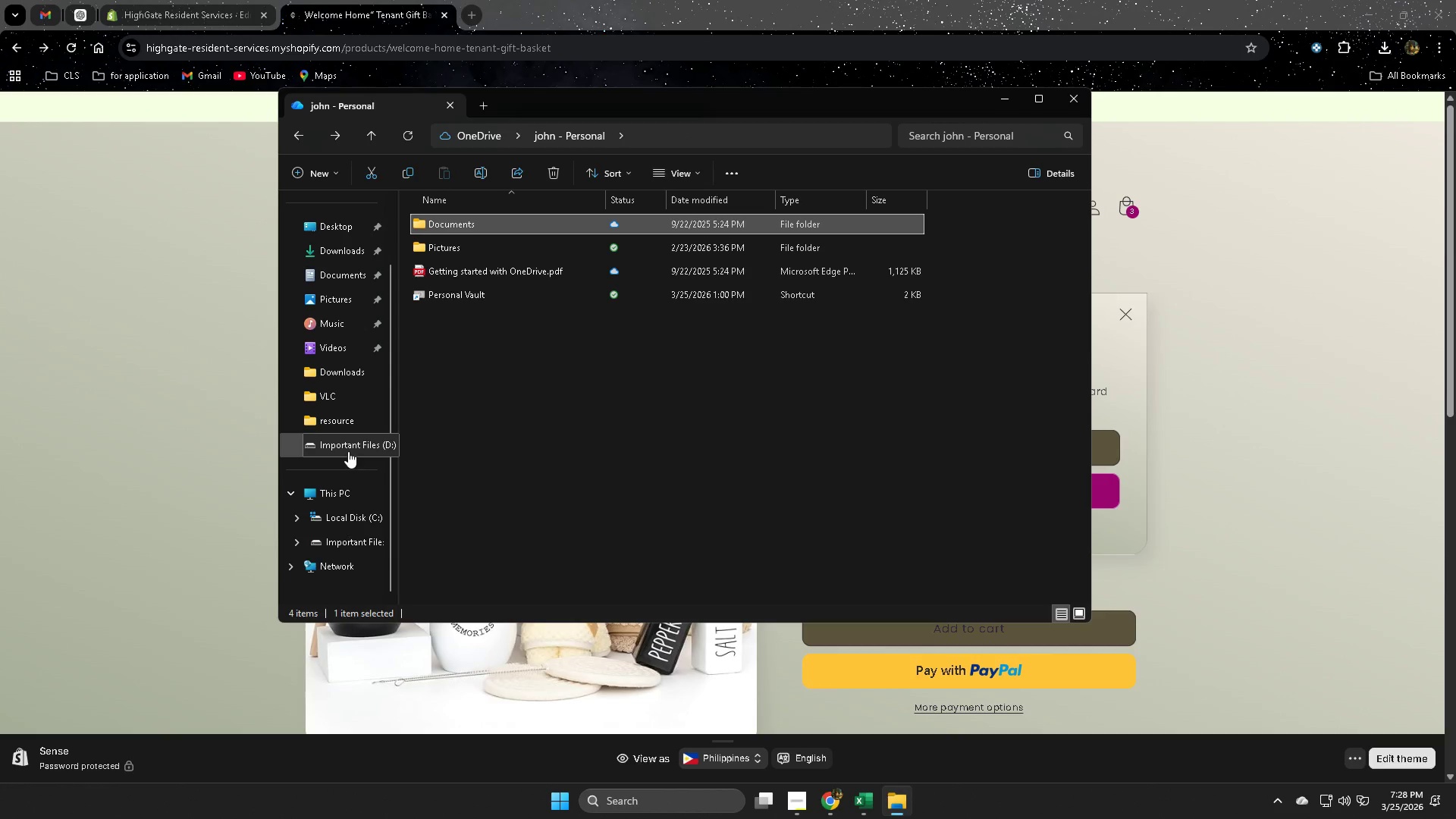 
left_click([348, 450])
 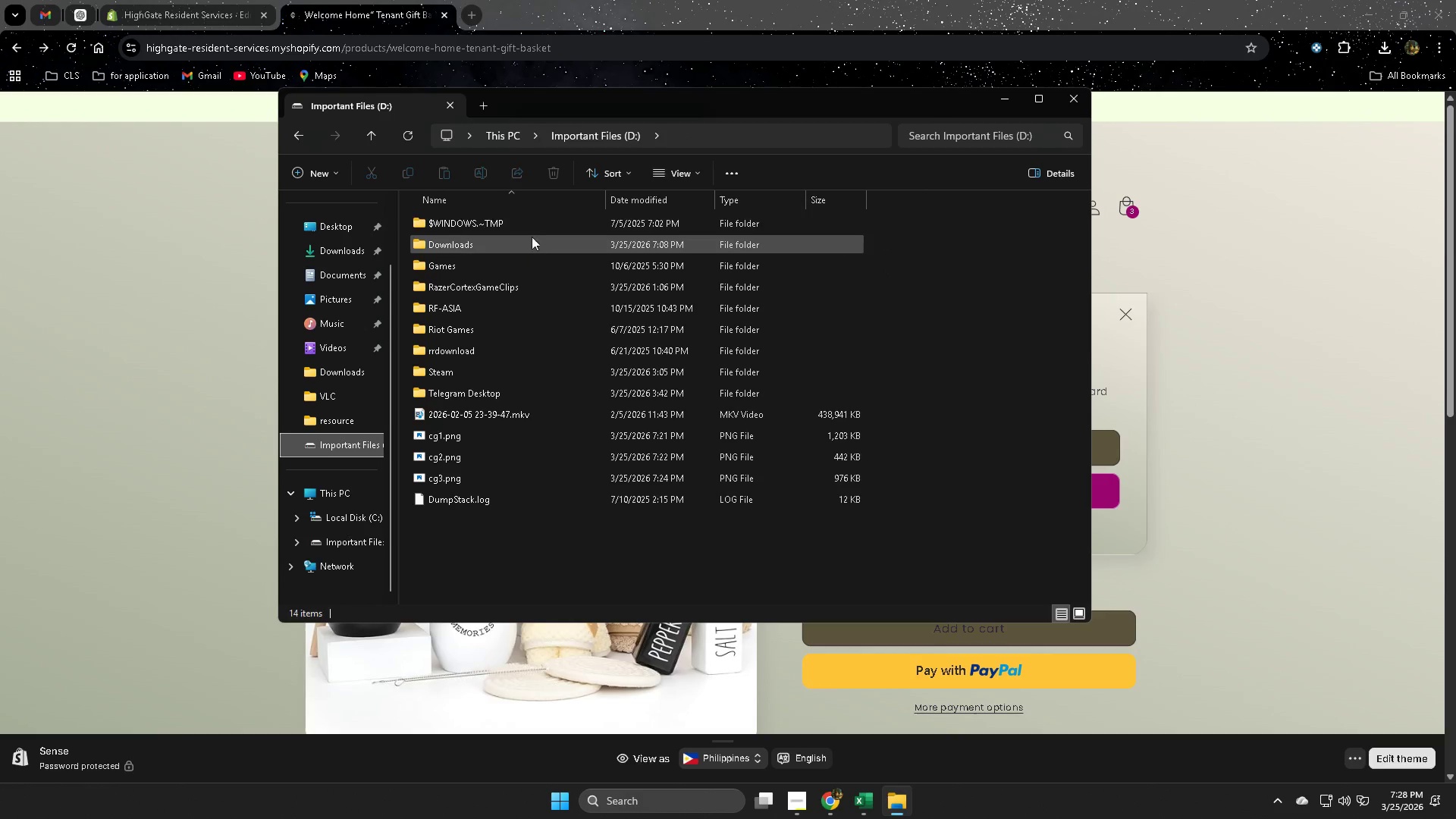 
left_click_drag(start_coordinate=[520, 516], to_coordinate=[465, 410])
 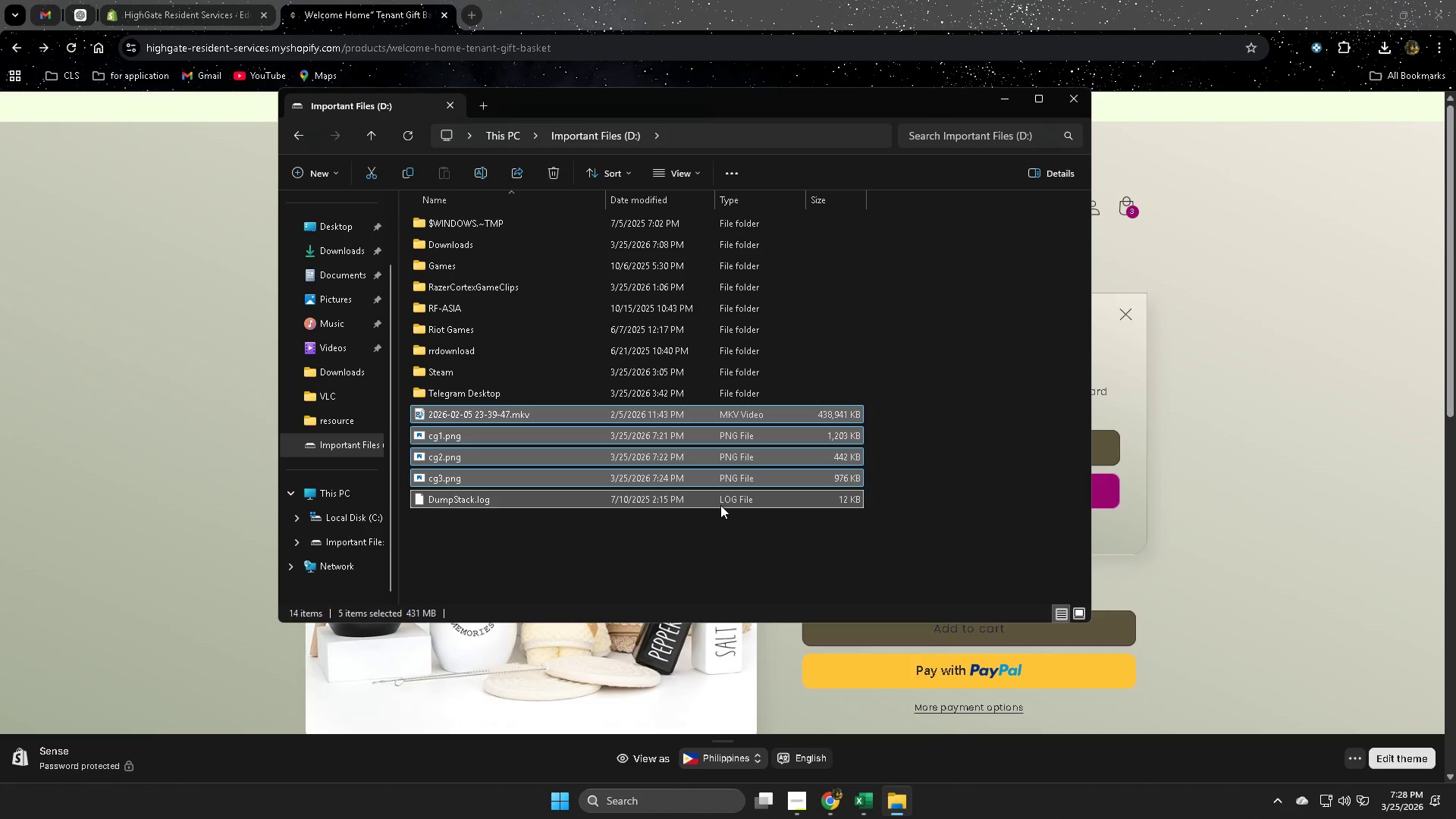 
key(Delete)
 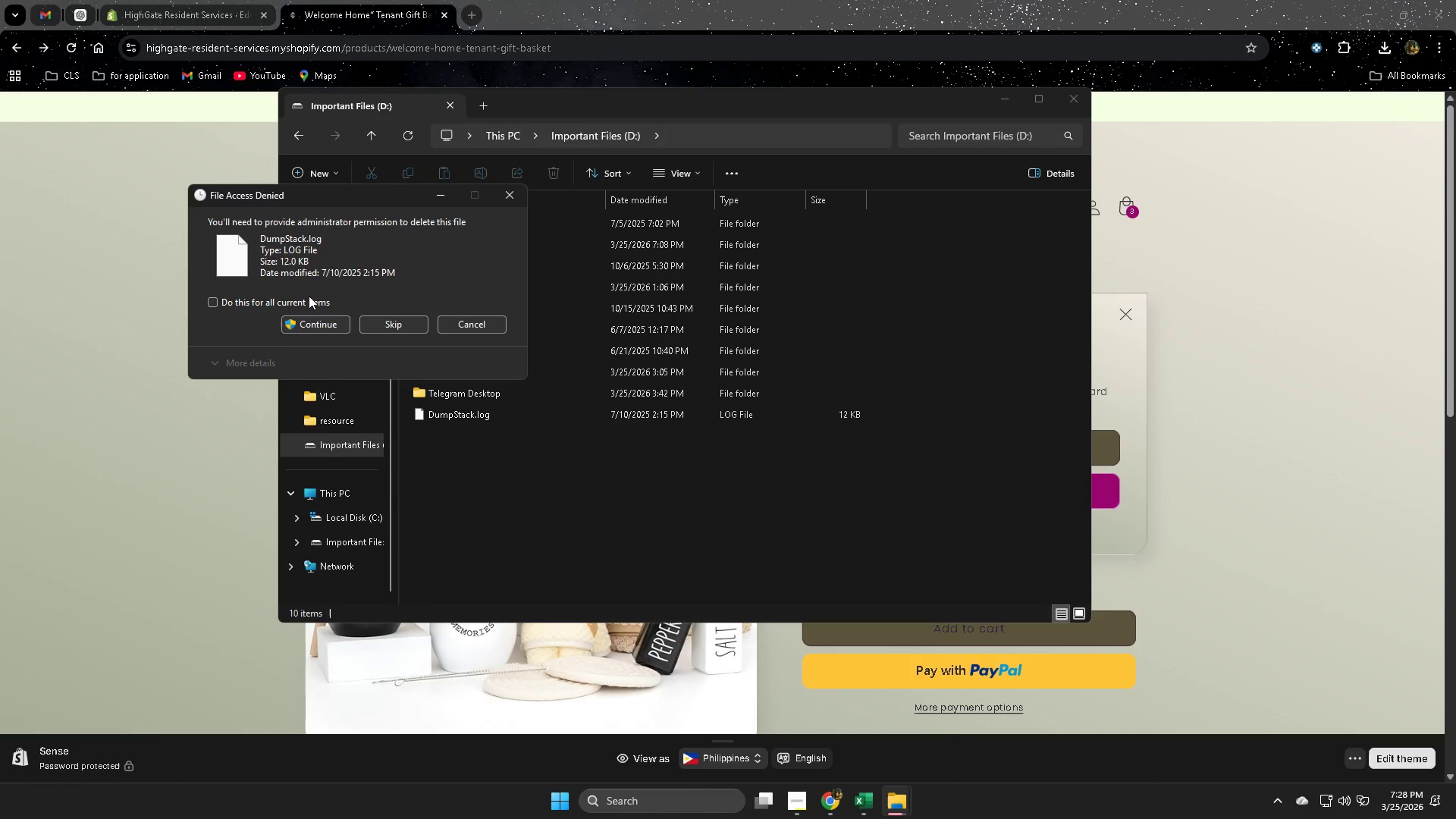 
left_click([322, 331])
 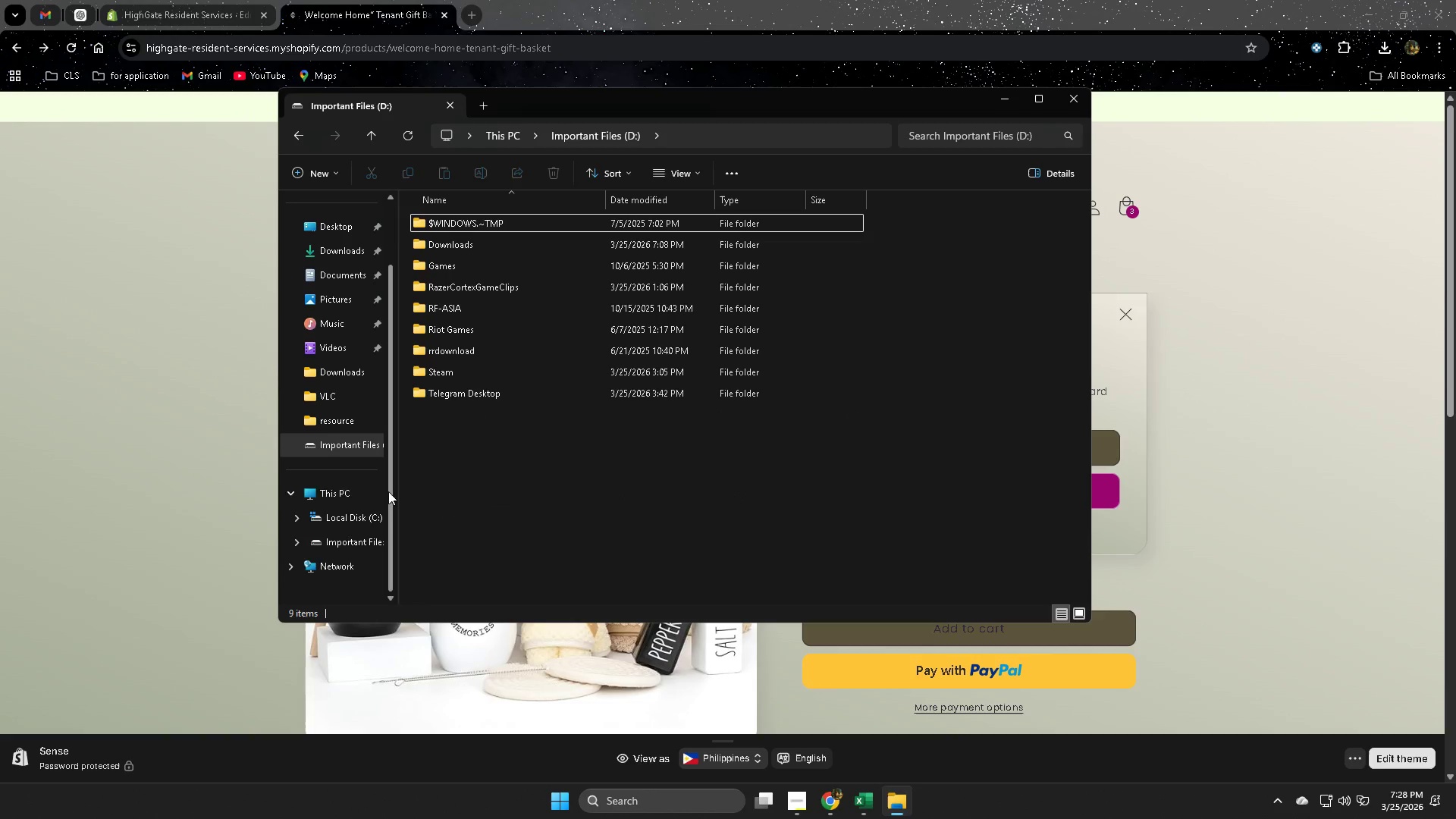 
wait(6.03)
 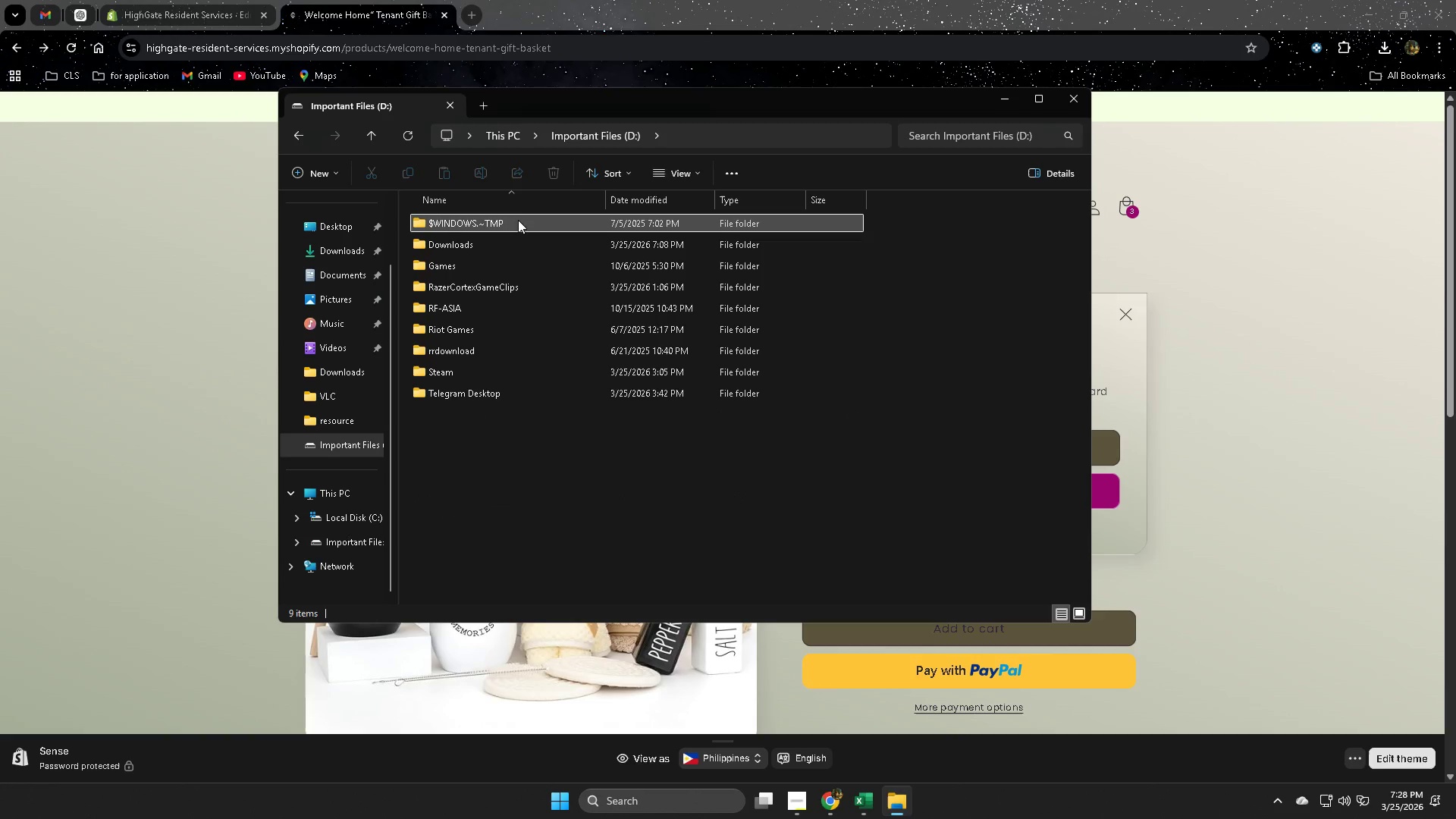 
left_click([356, 541])
 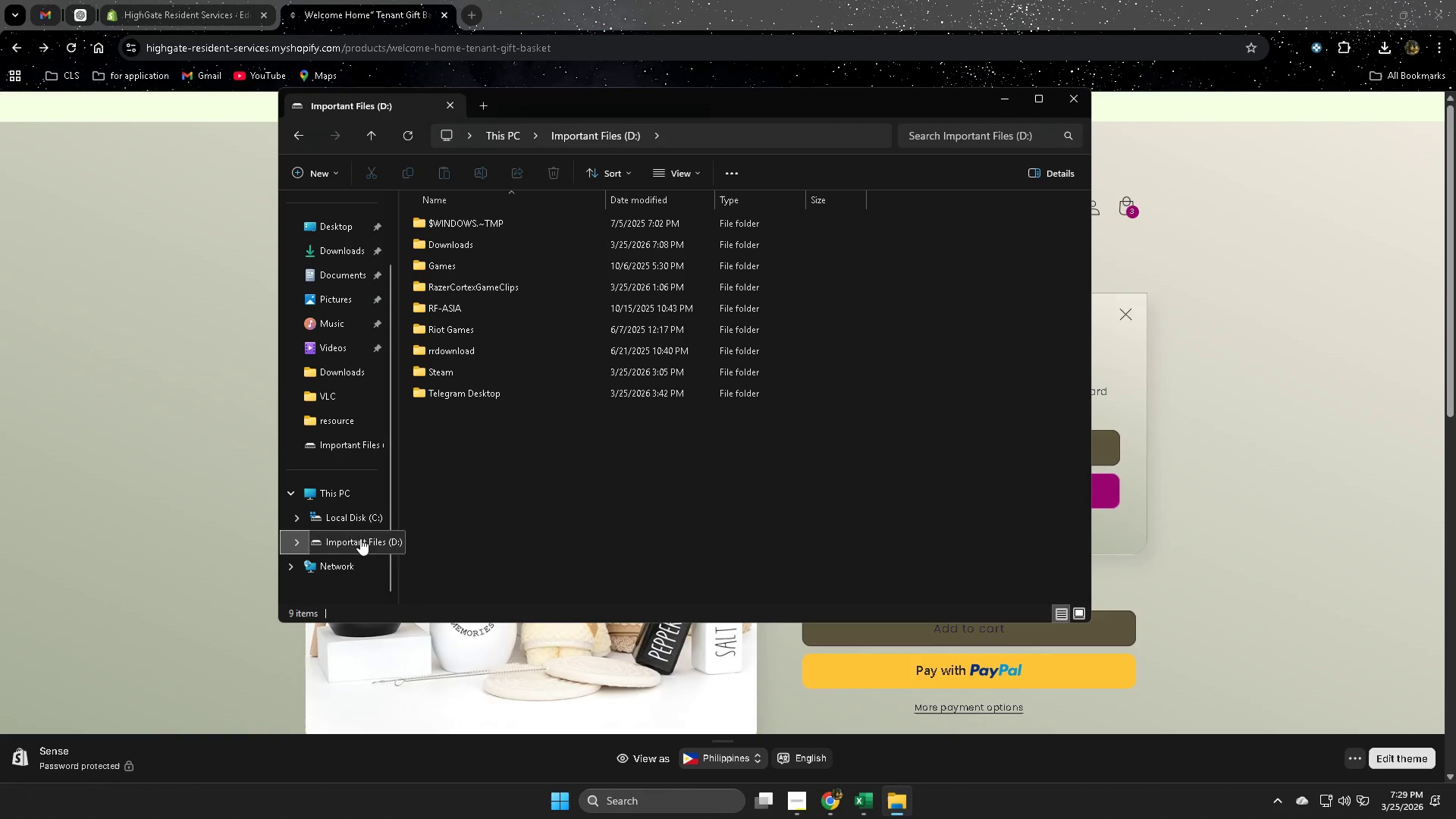 
left_click([357, 522])
 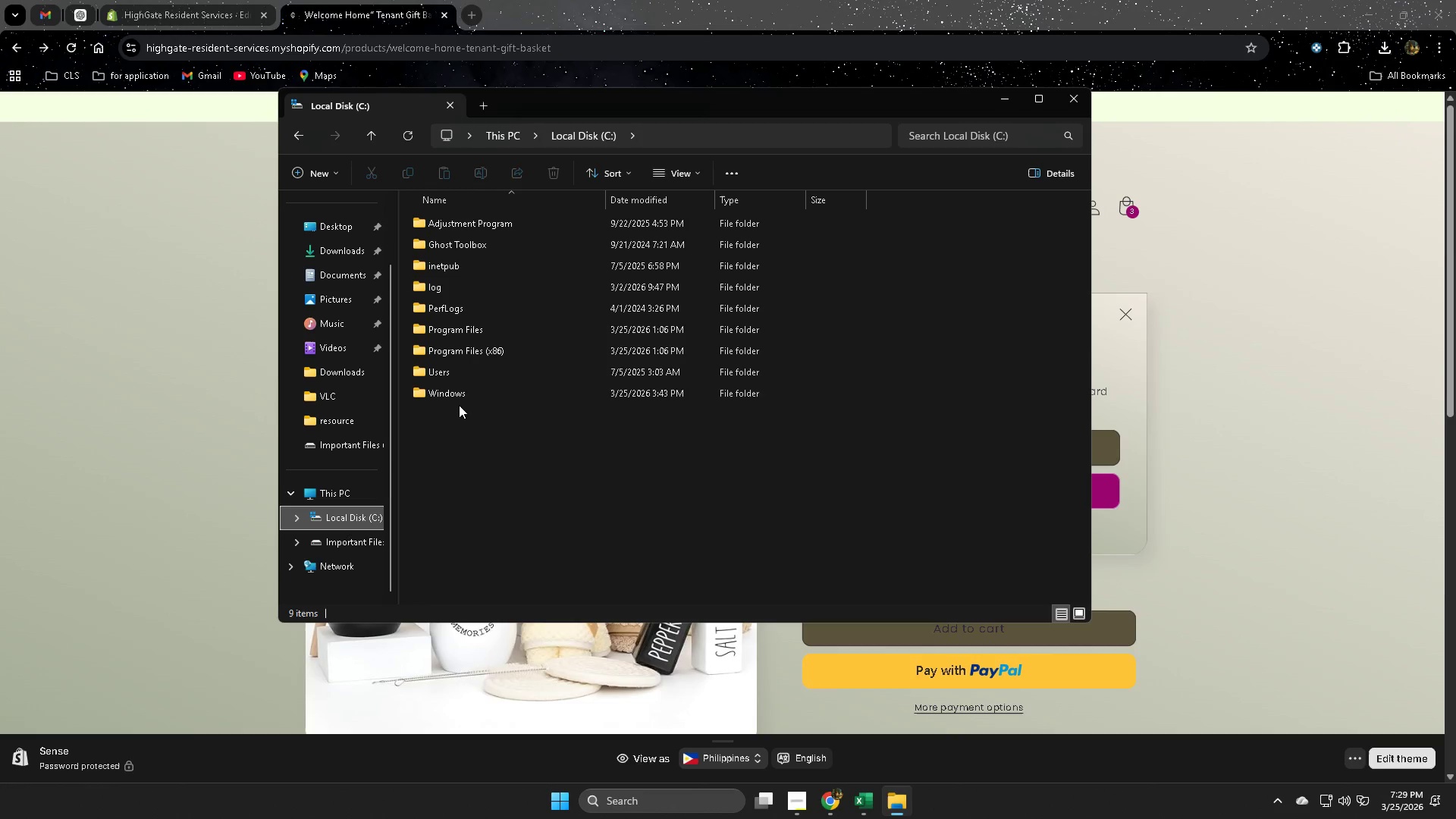 
left_click([350, 447])
 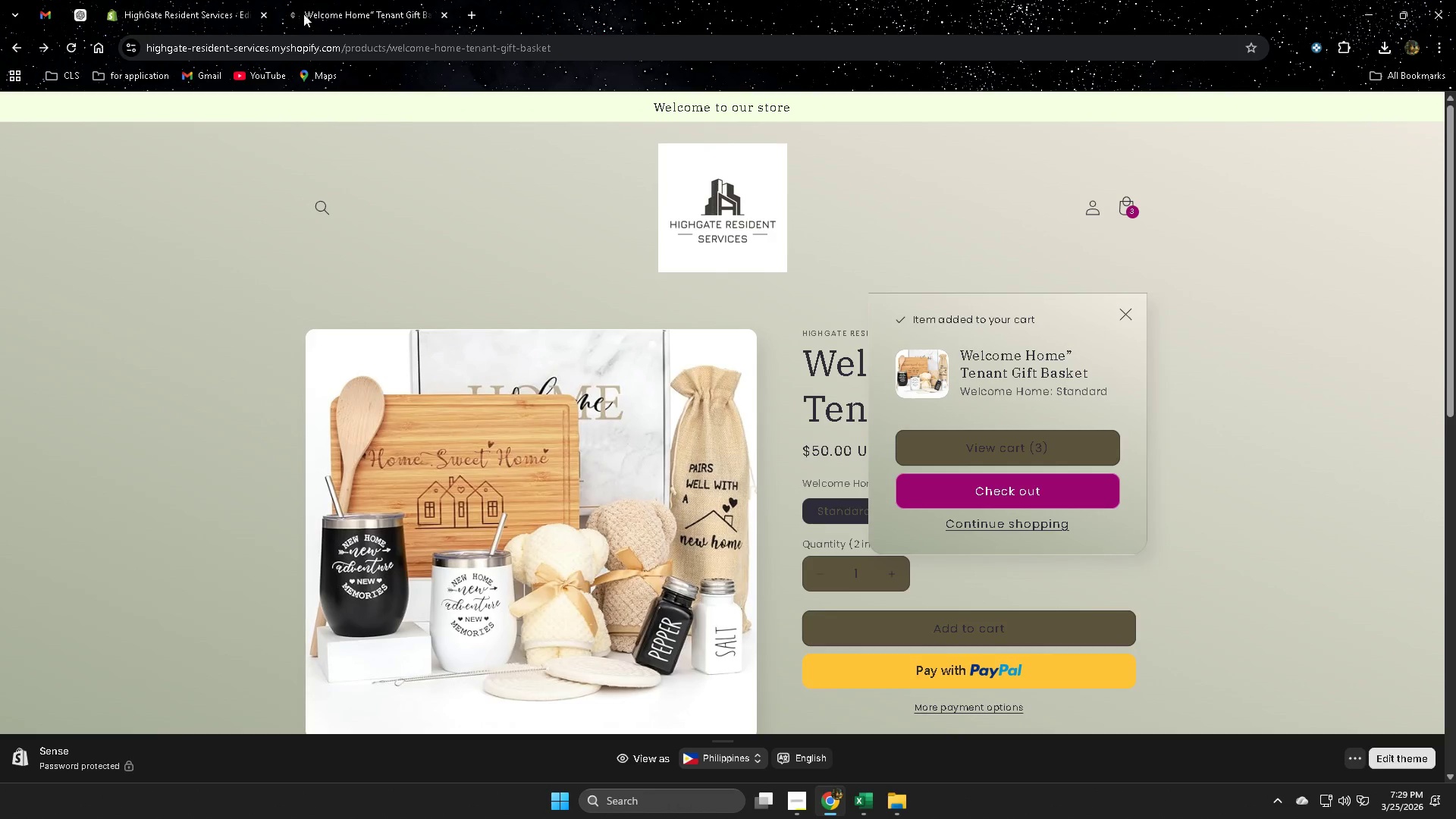 
key(Control+Meta+MetaLeft)
 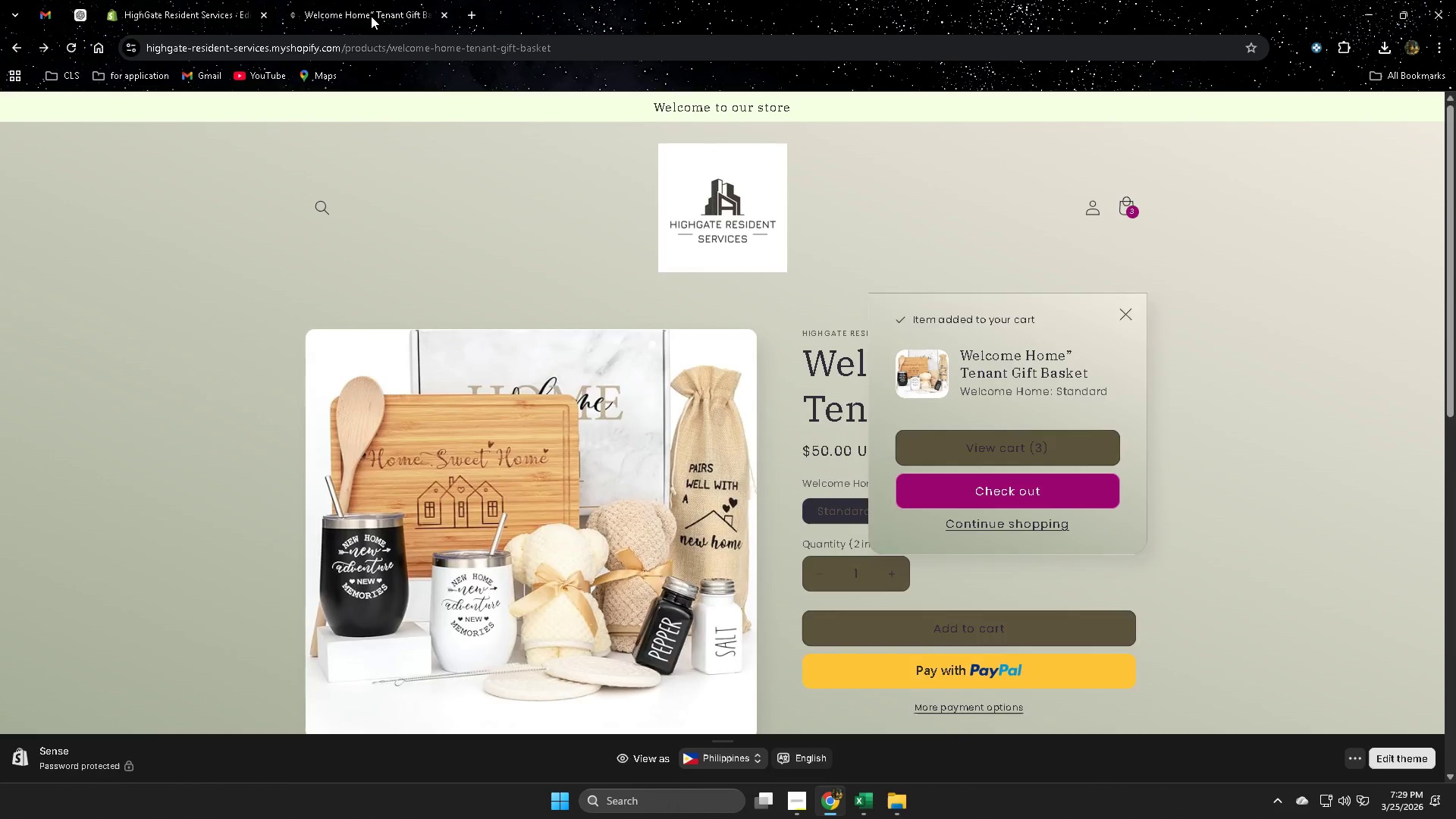 
key(Control+Shift+T)
 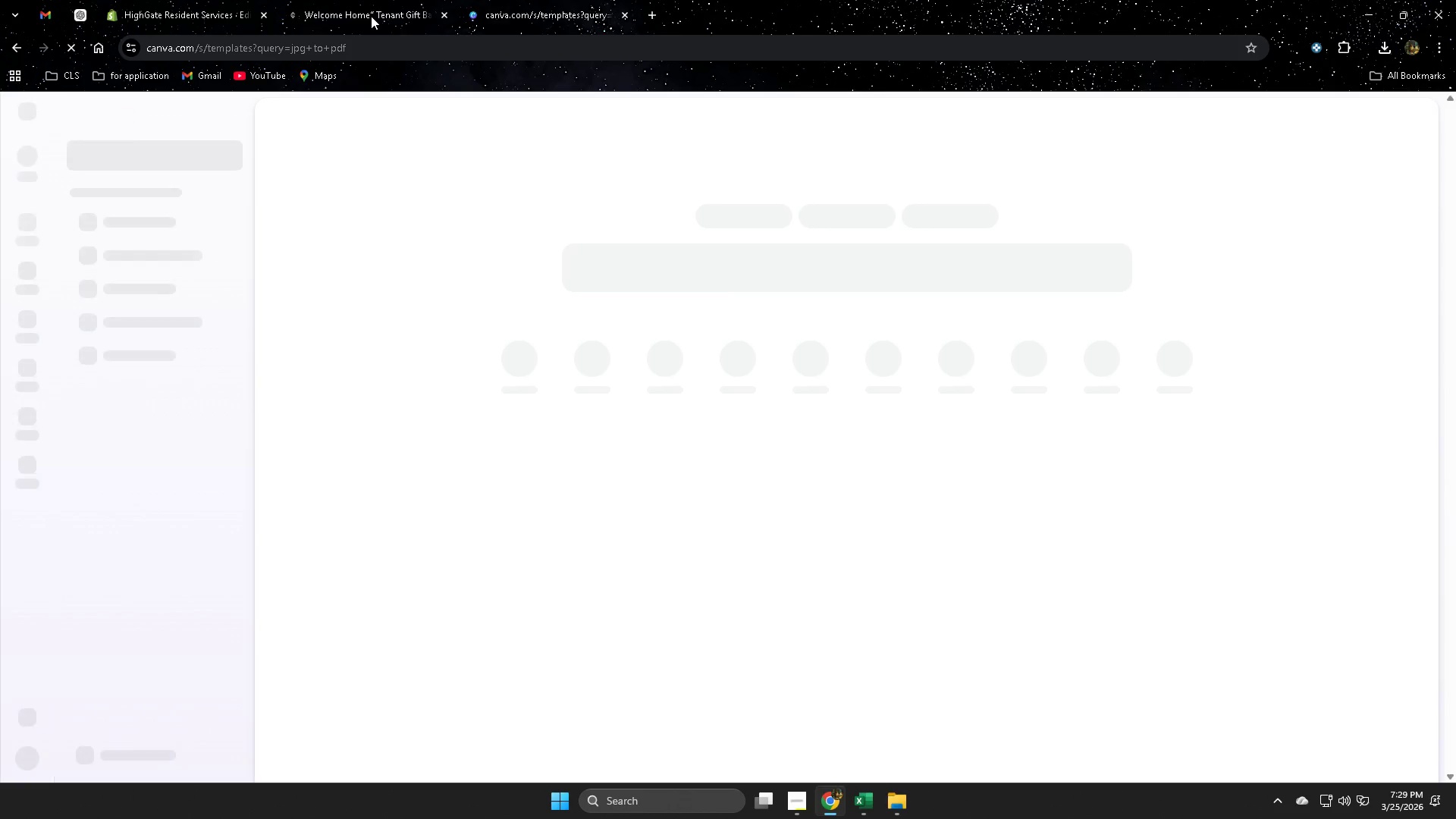 
key(Control+Shift+T)
 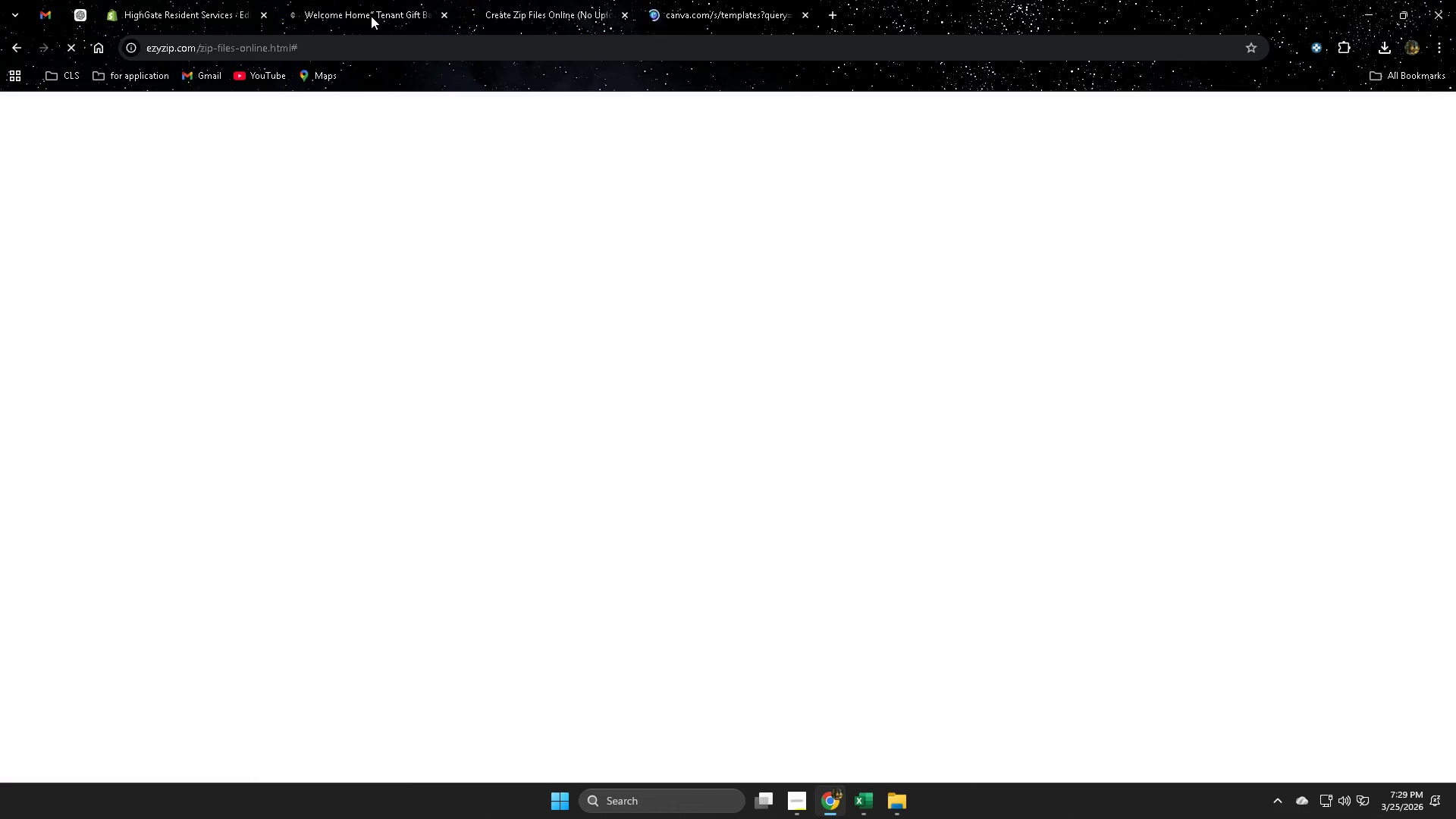 
key(Control+Shift+T)
 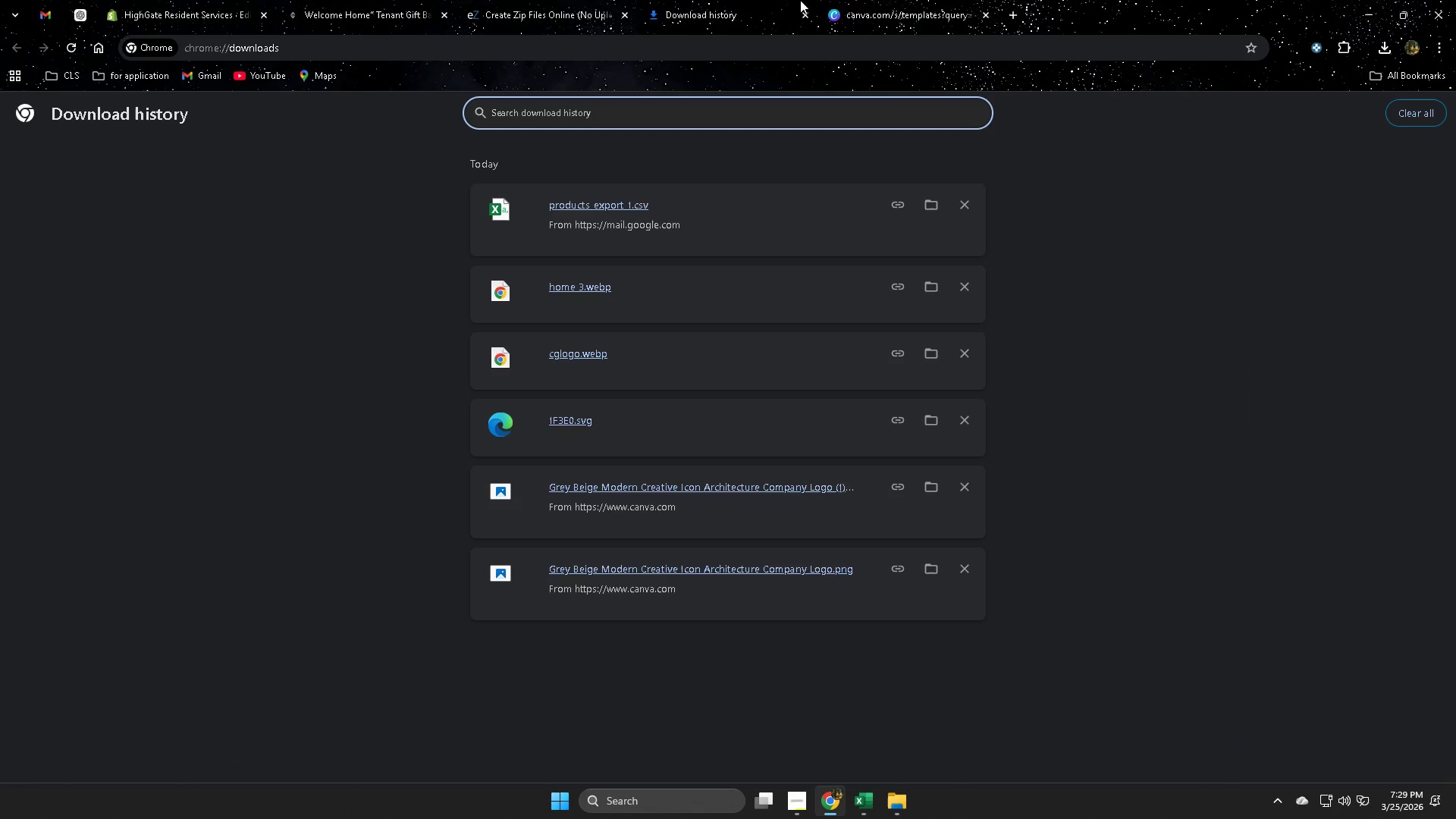 
left_click([902, 0])
 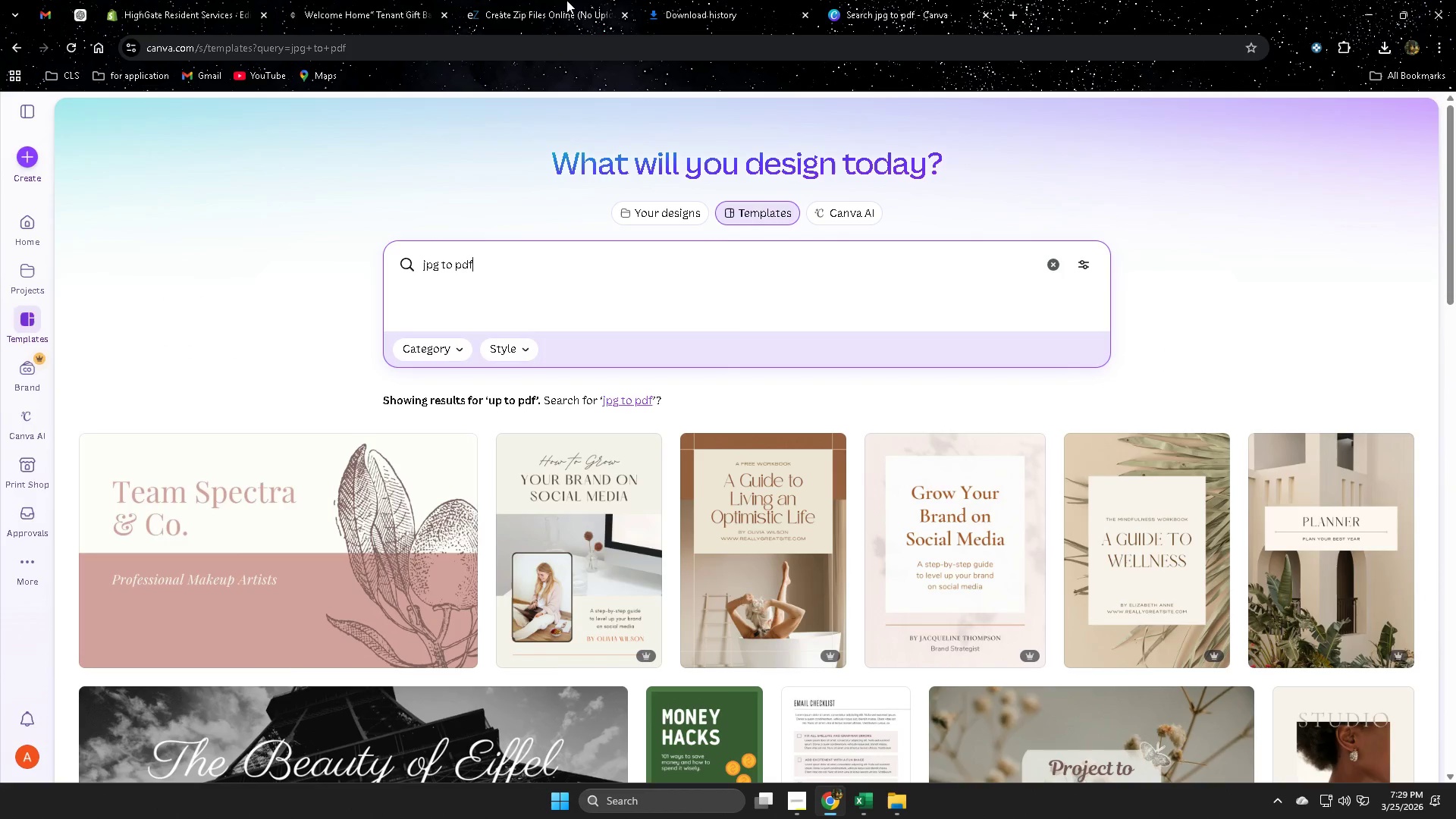 
left_click([566, 0])
 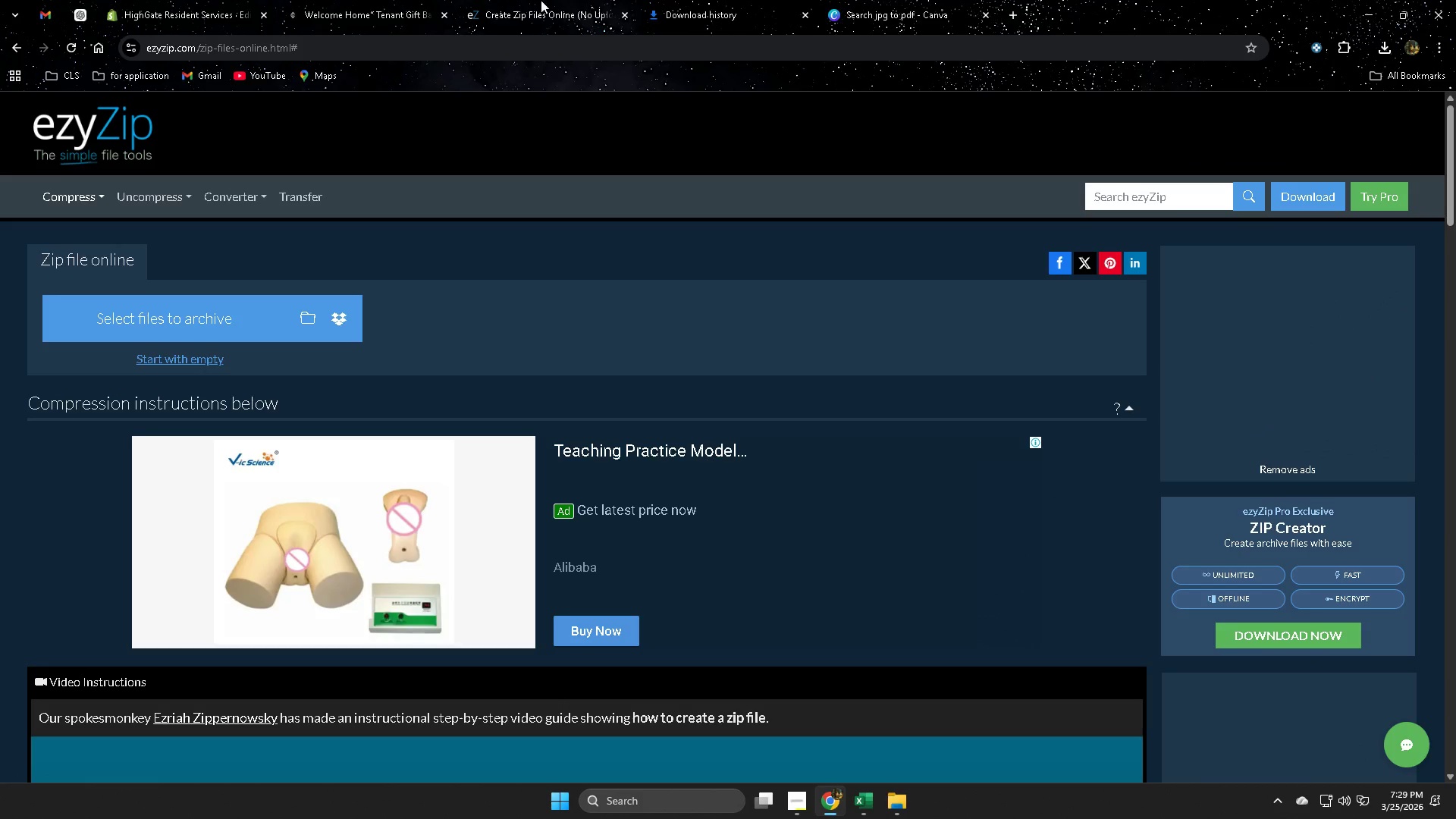 
left_click([700, 0])
 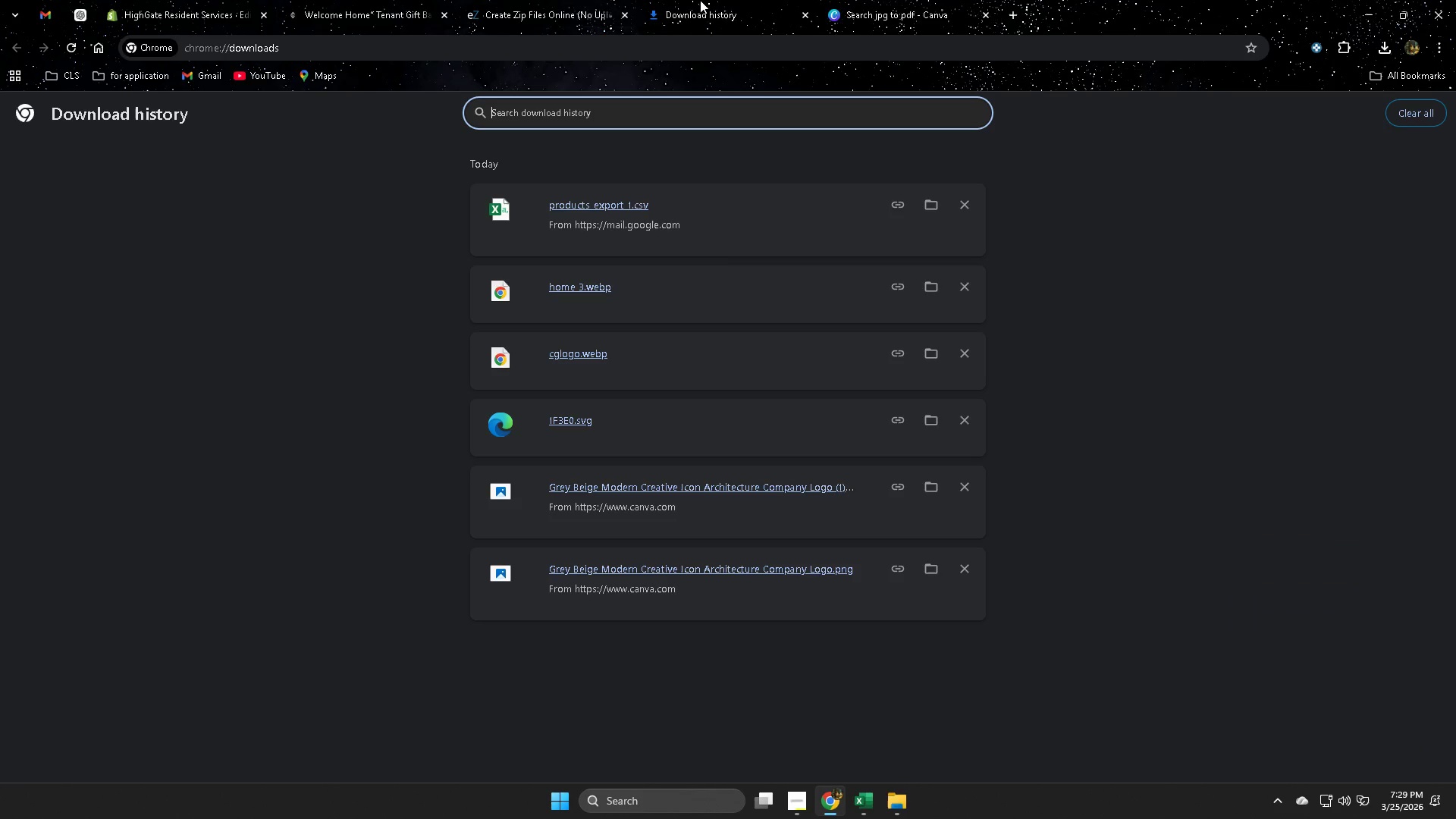 
hold_key(key=ControlLeft, duration=1.5)
 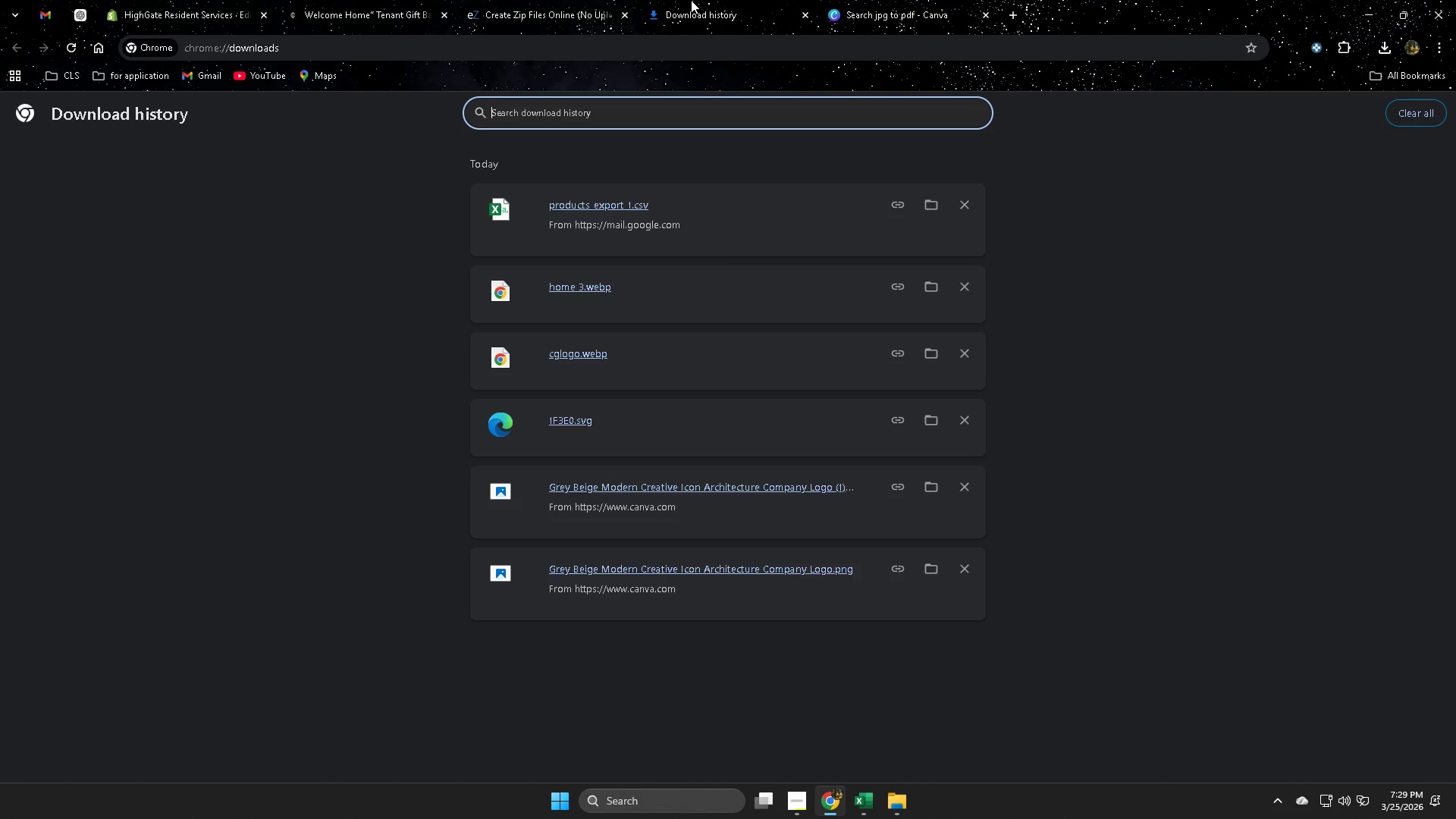 
hold_key(key=ControlLeft, duration=0.53)
 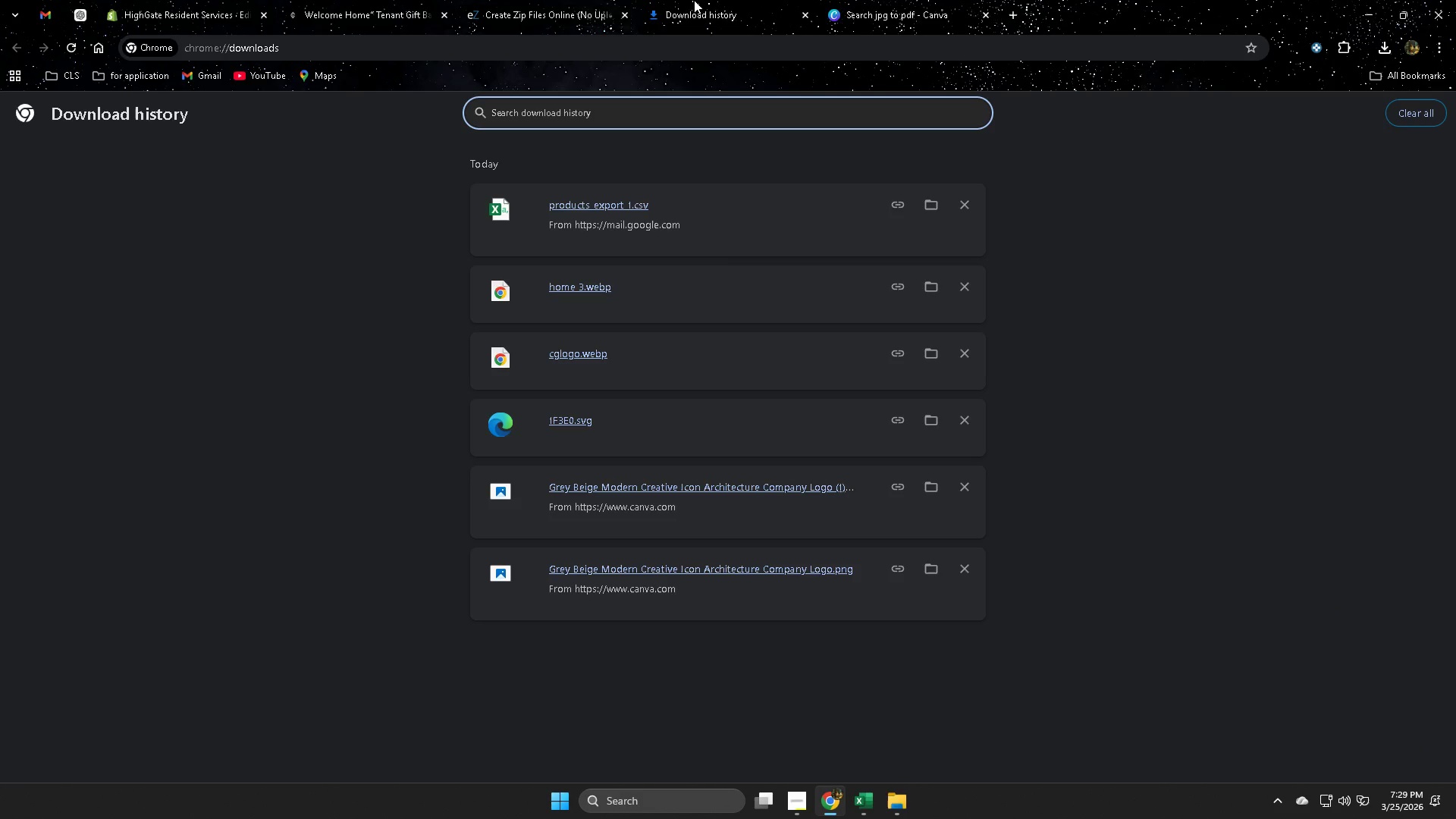 
left_click([694, 0])
 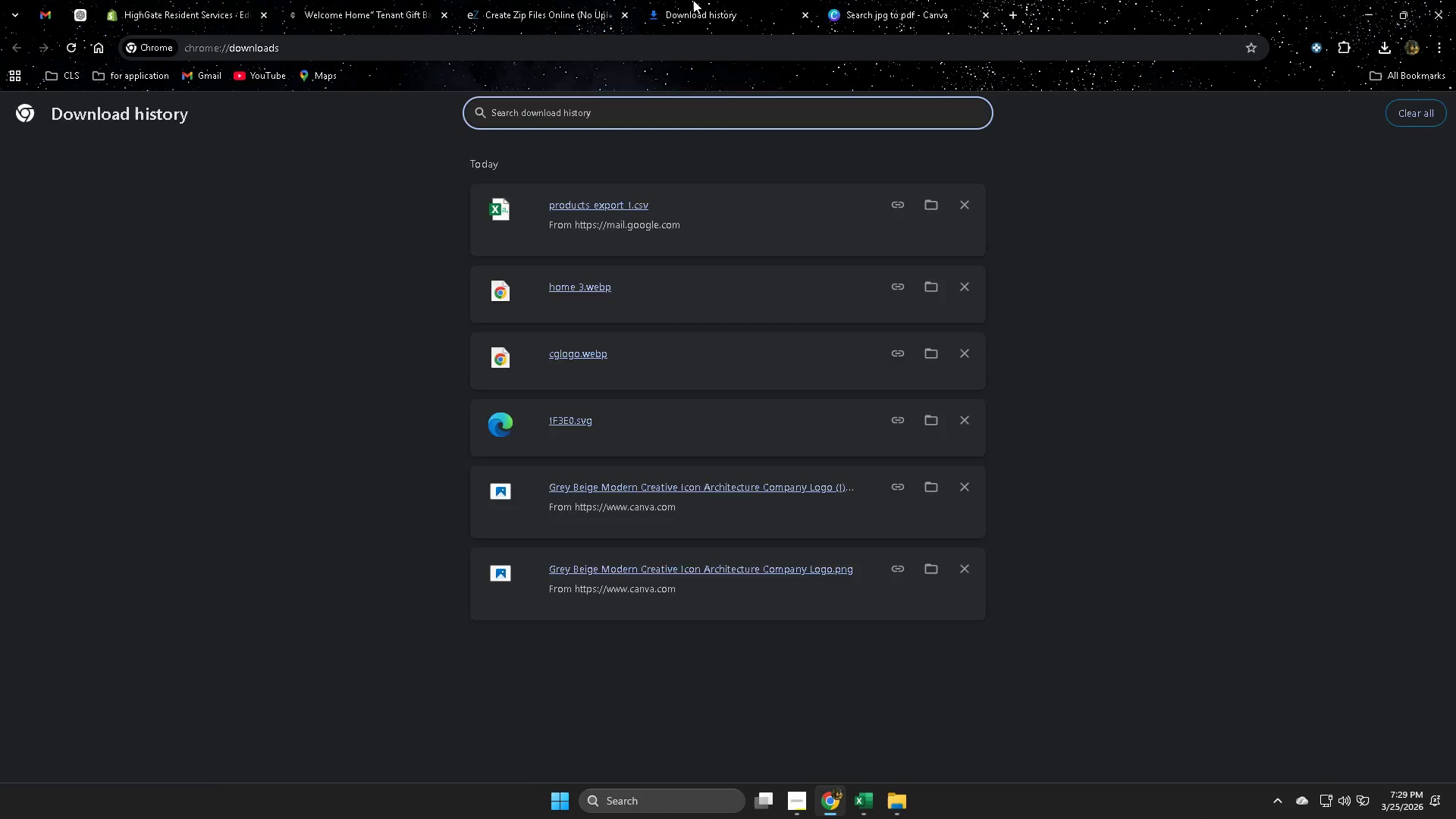 
key(Control+W)
 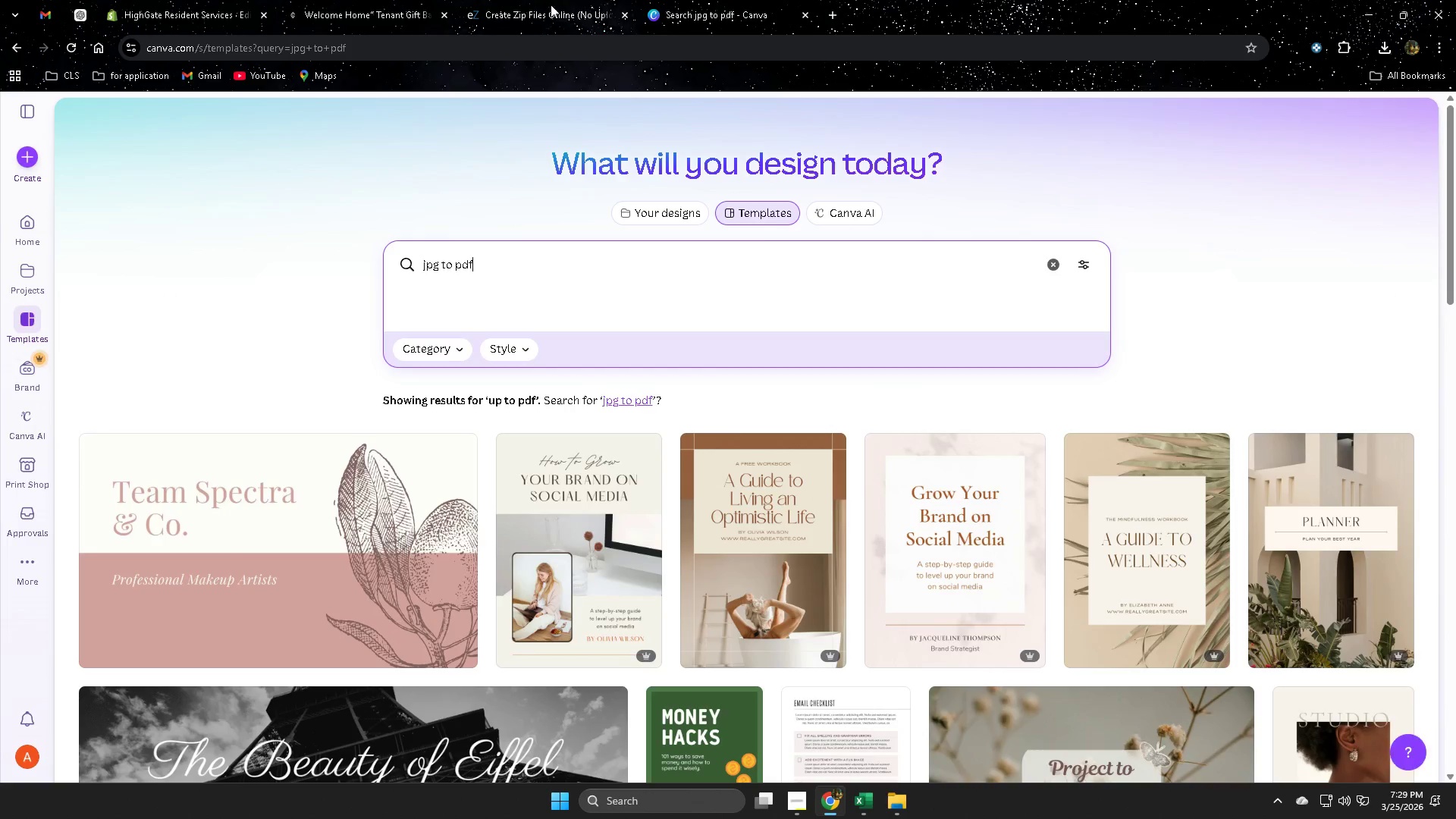 
left_click([551, 5])
 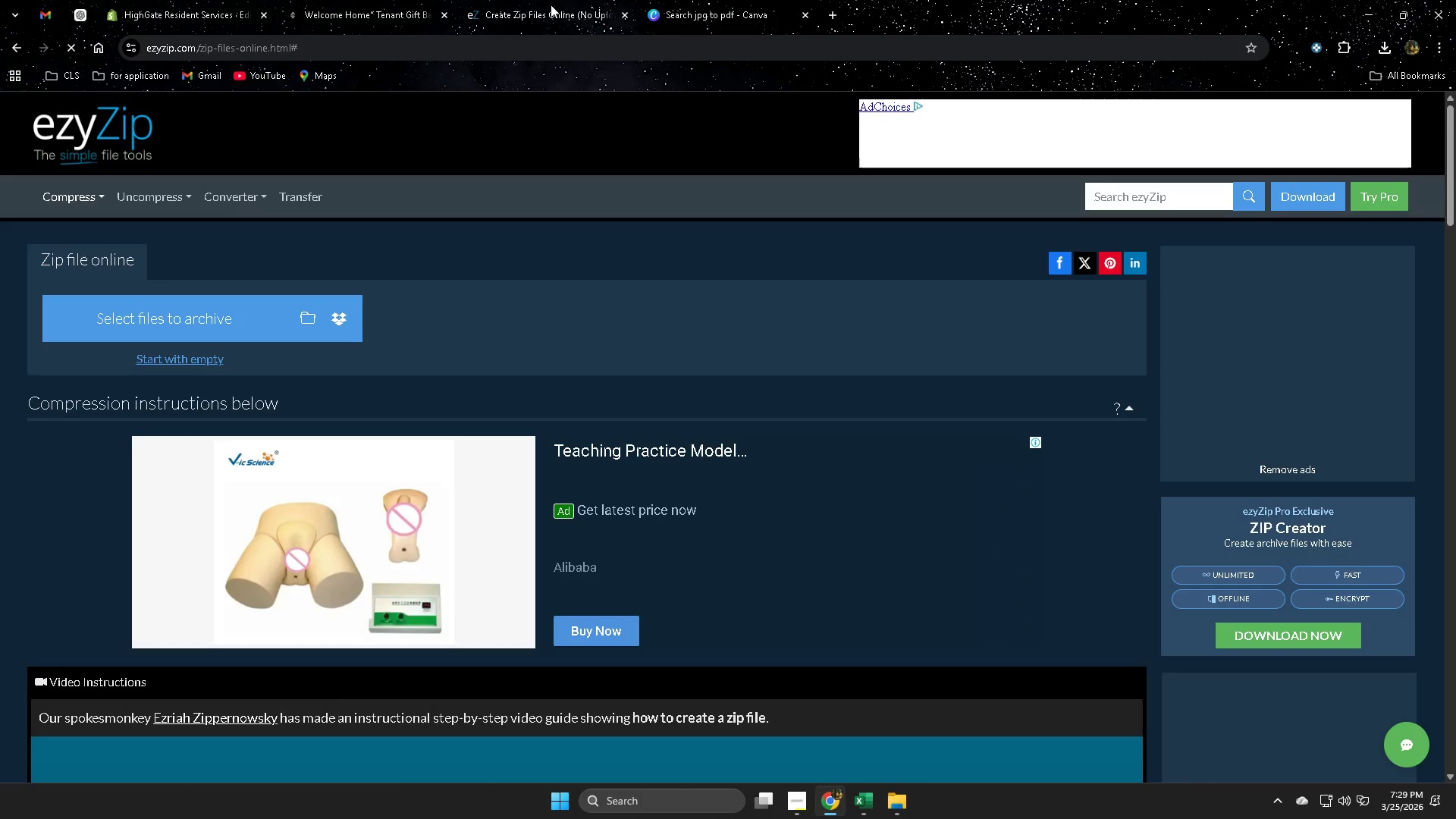 
key(Control+W)
 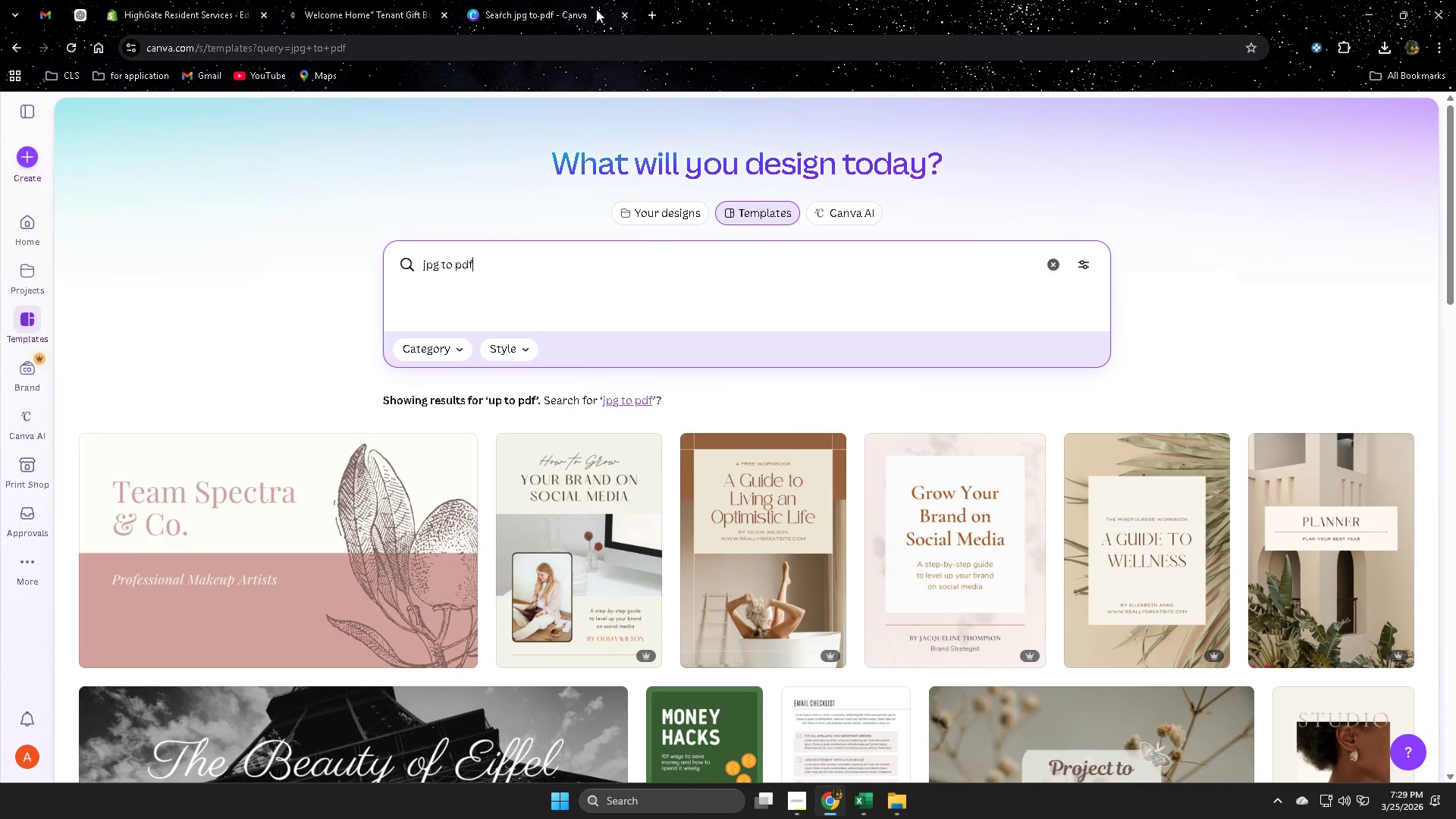 
left_click([595, 9])
 